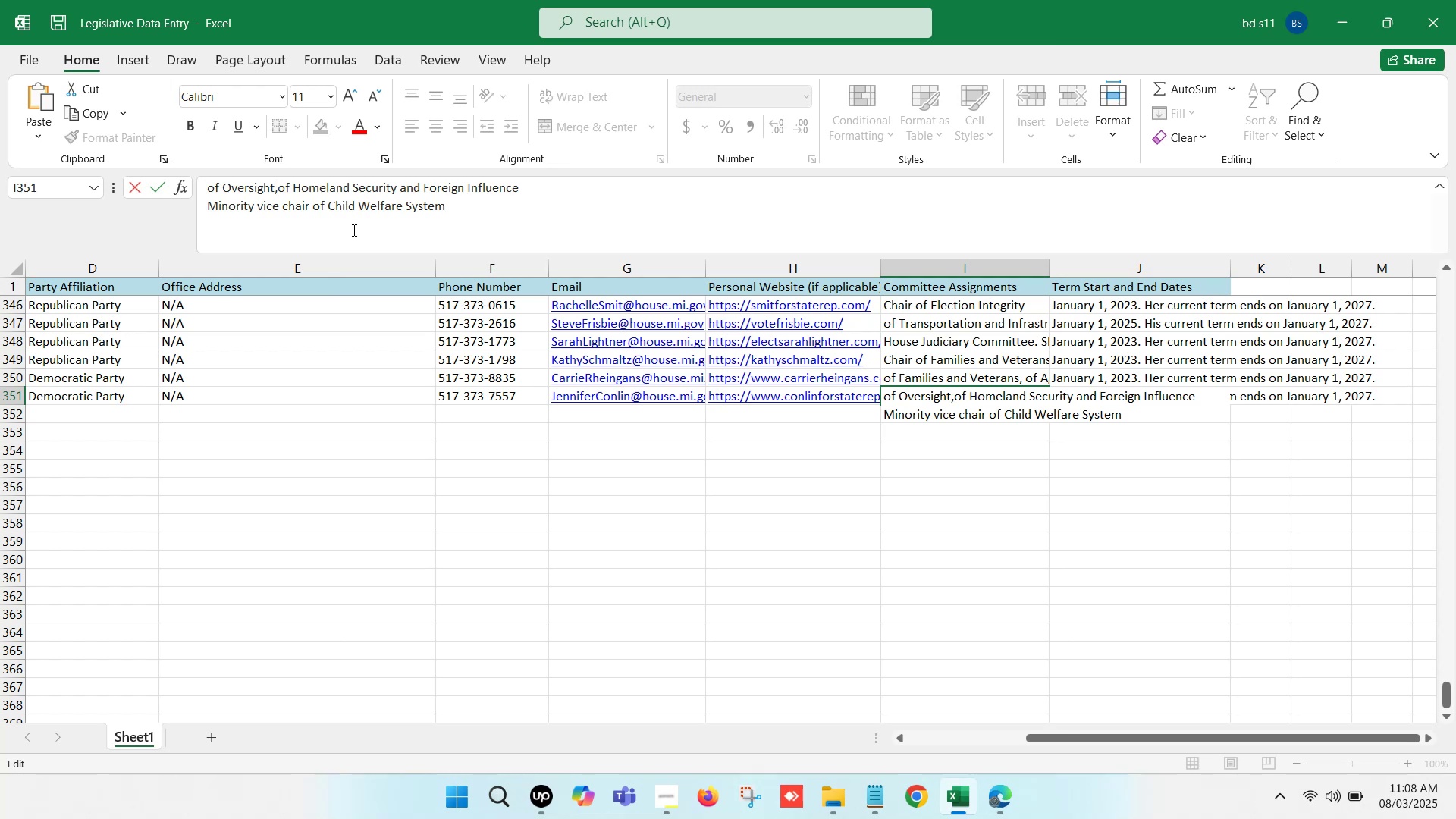 
key(Space)
 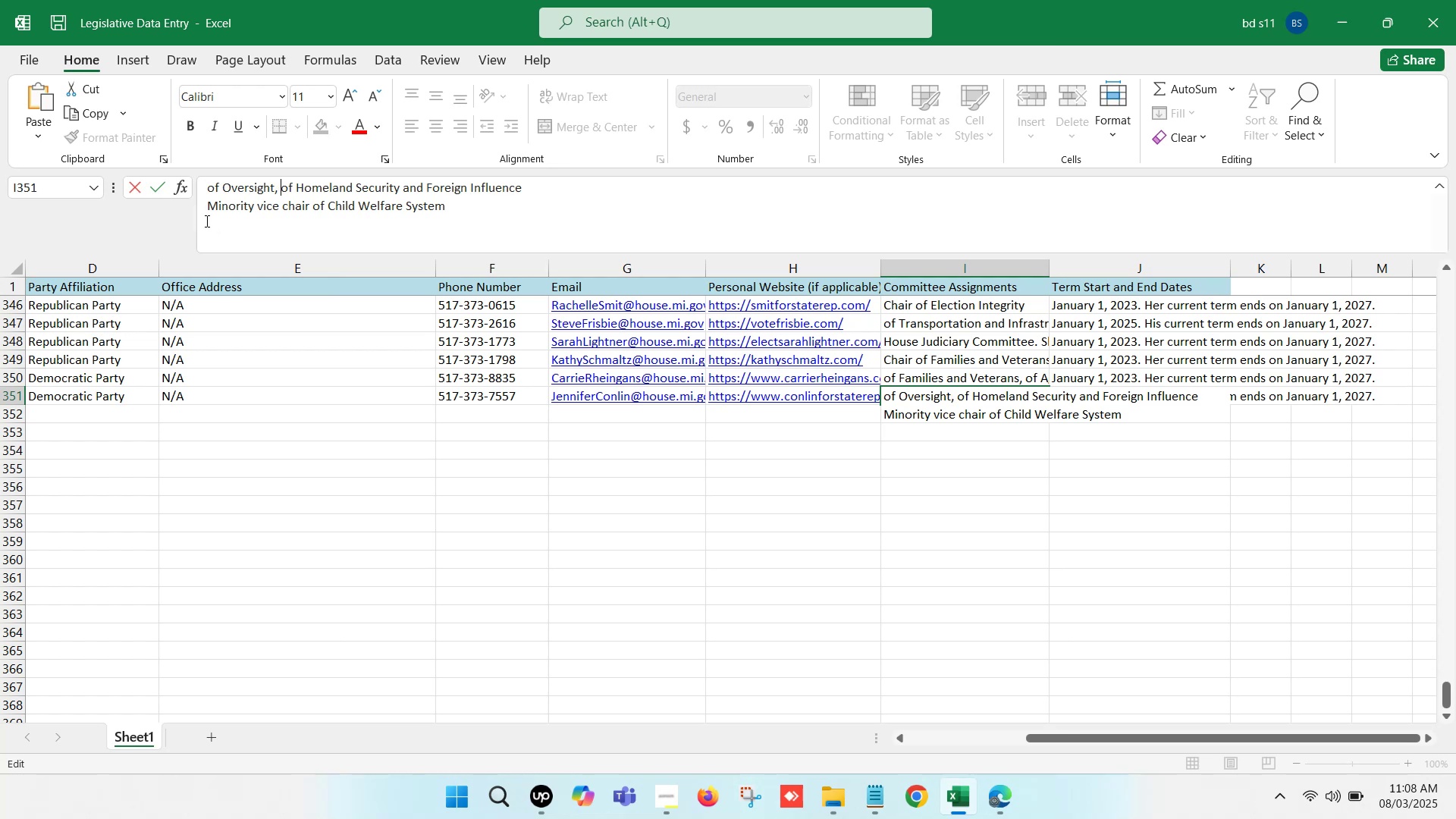 
left_click([205, 211])
 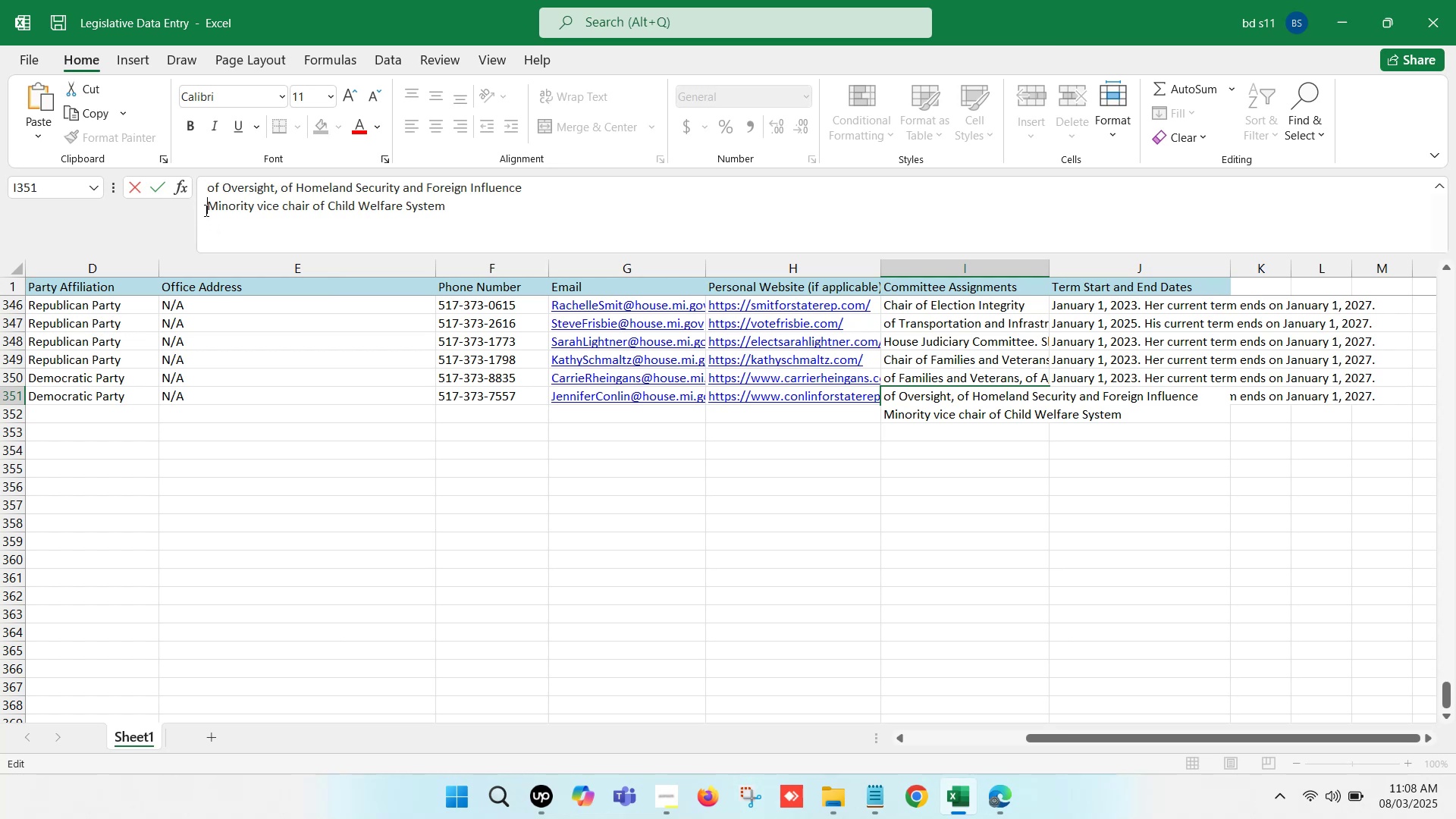 
key(Backspace)
 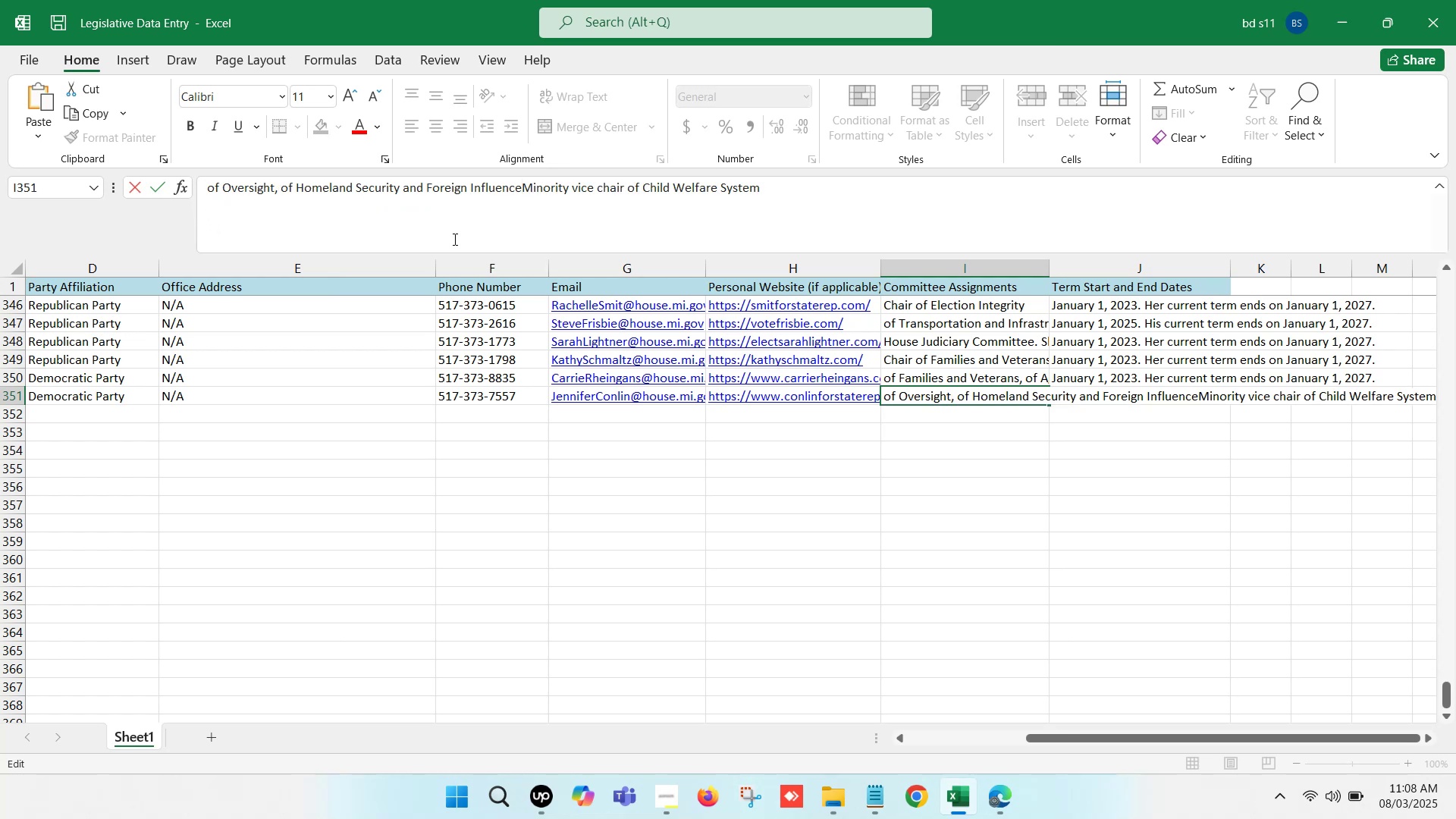 
key(Comma)
 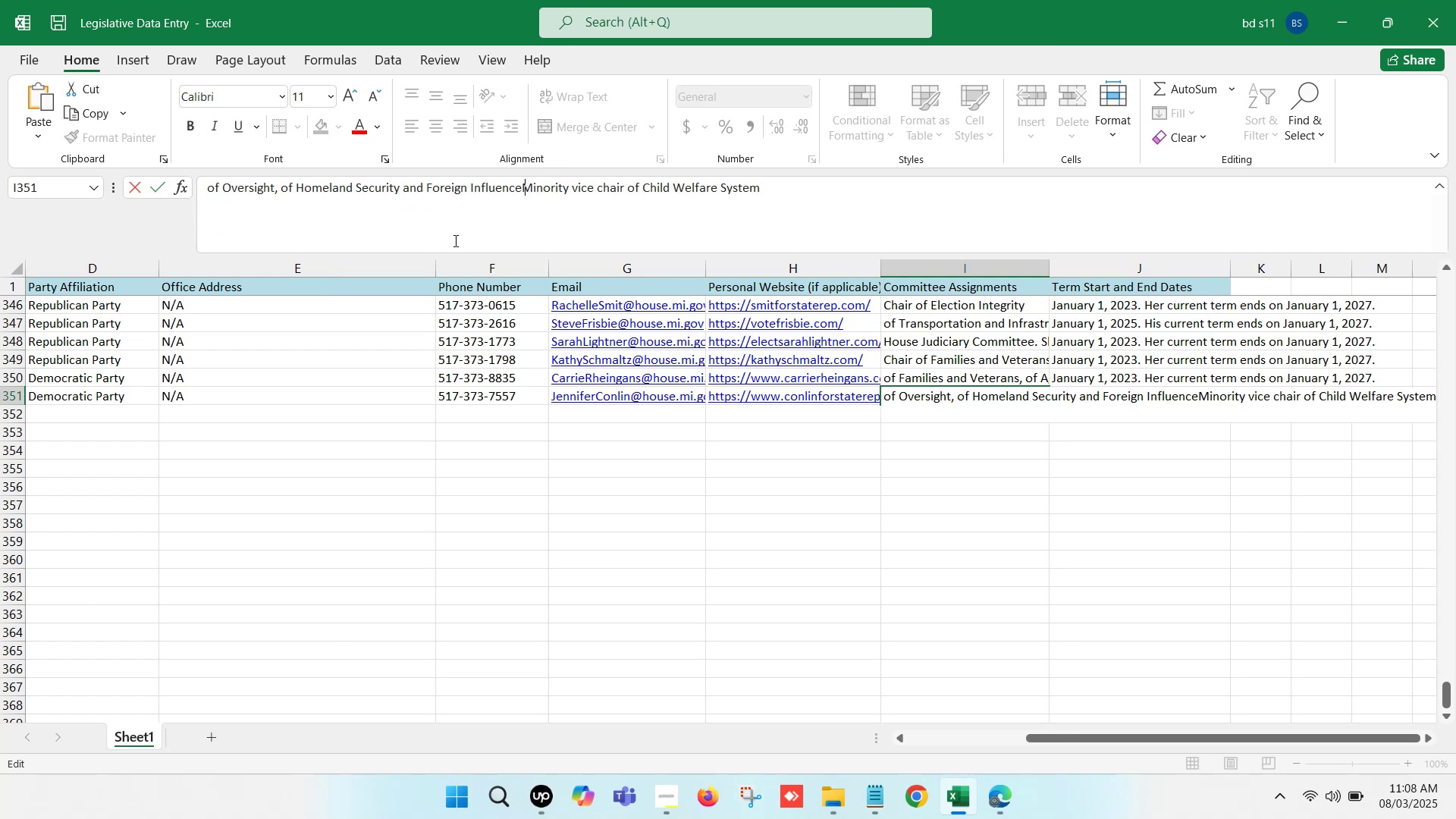 
key(Space)
 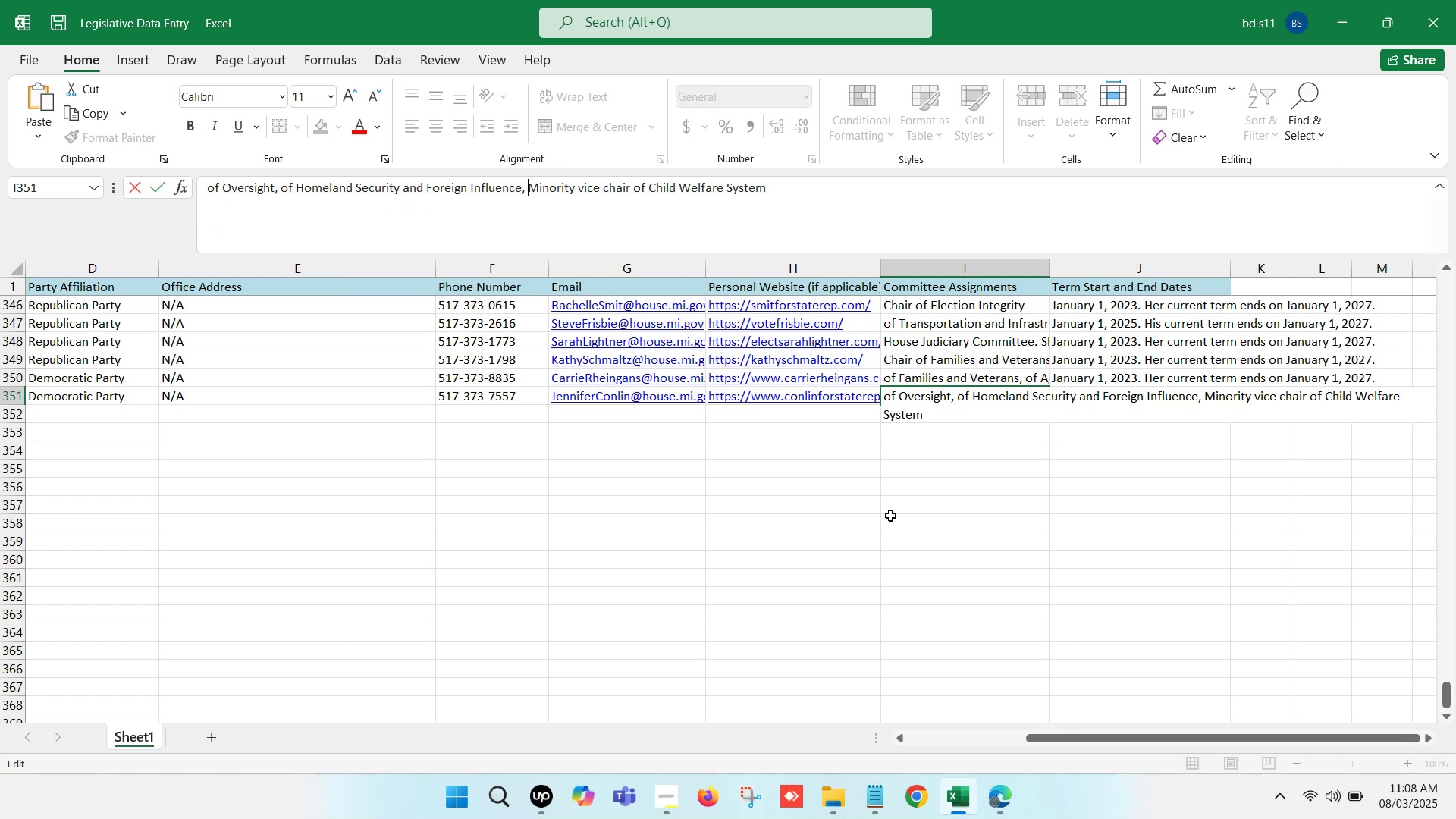 
left_click([977, 548])
 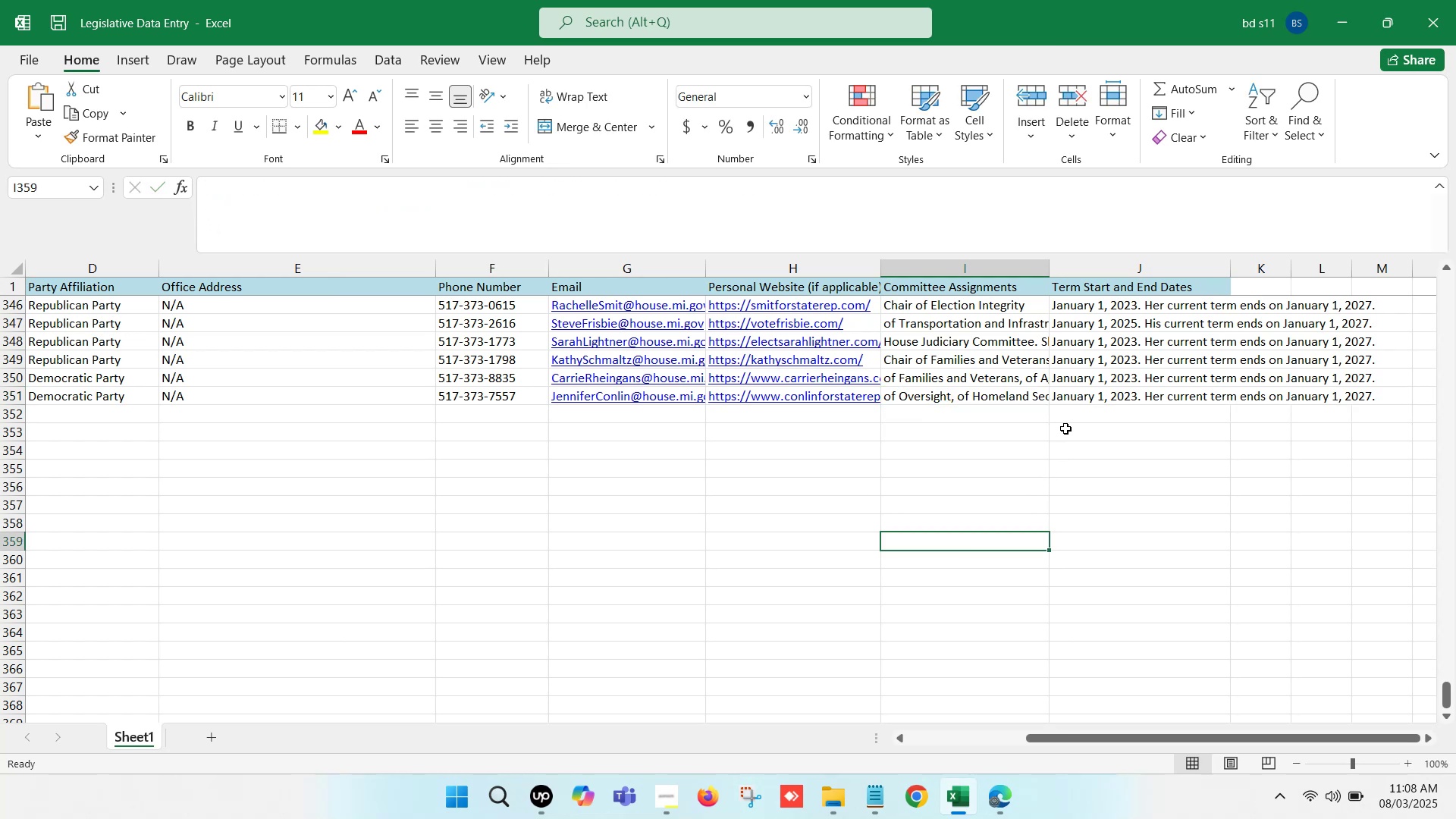 
hold_key(key=ControlLeft, duration=1.5)
 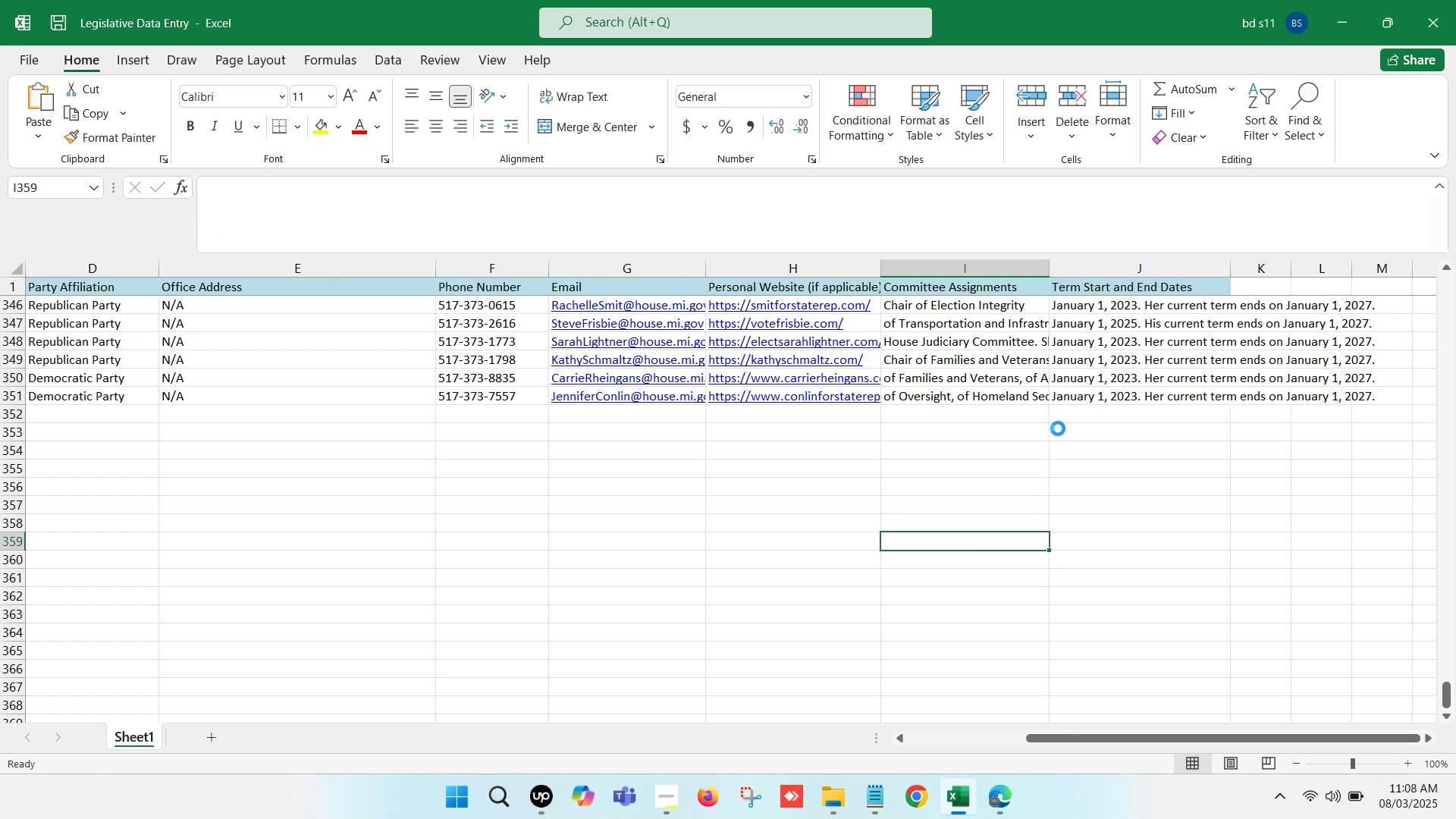 
hold_key(key=ControlLeft, duration=1.29)
 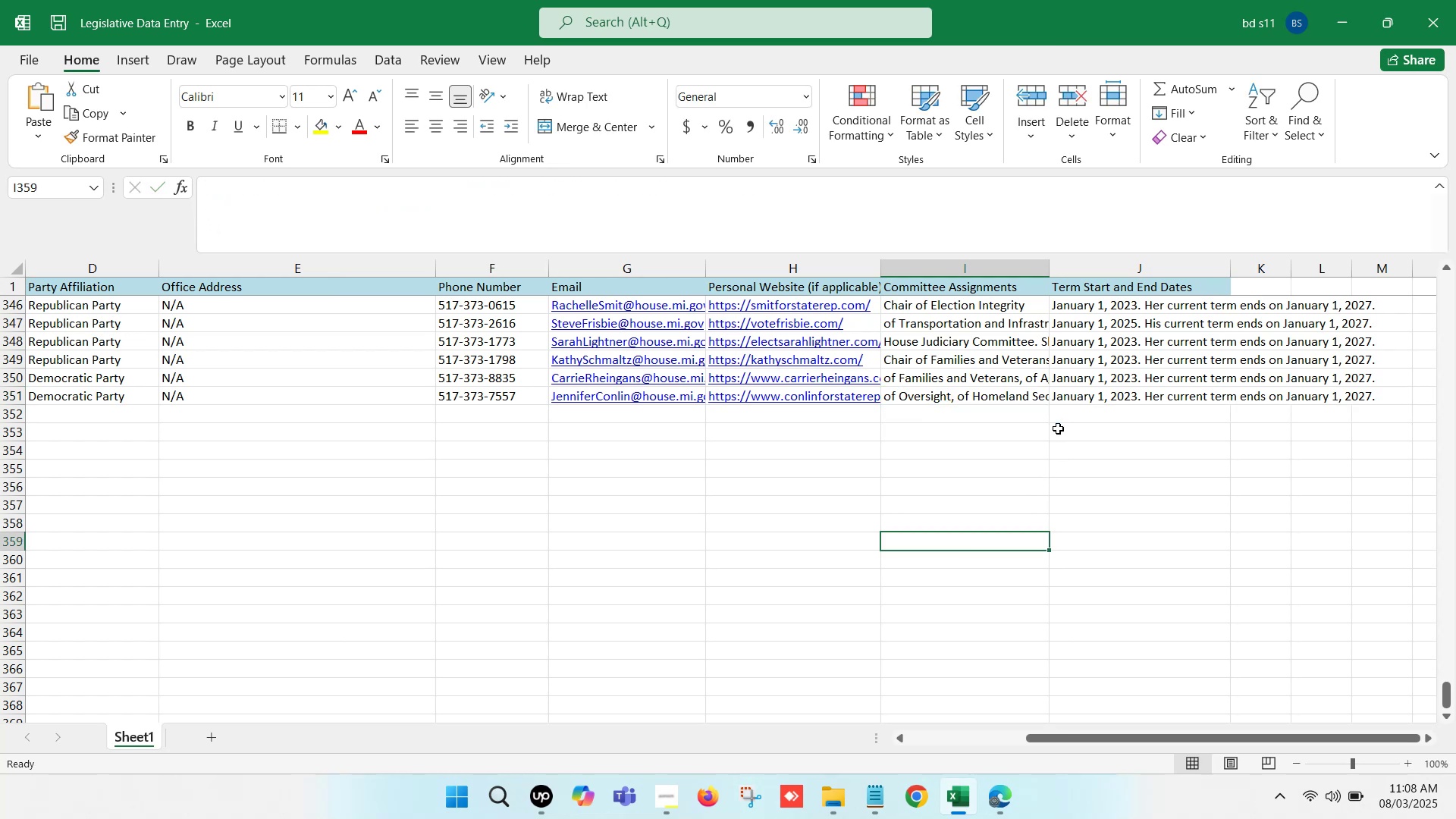 
hold_key(key=S, duration=0.31)
 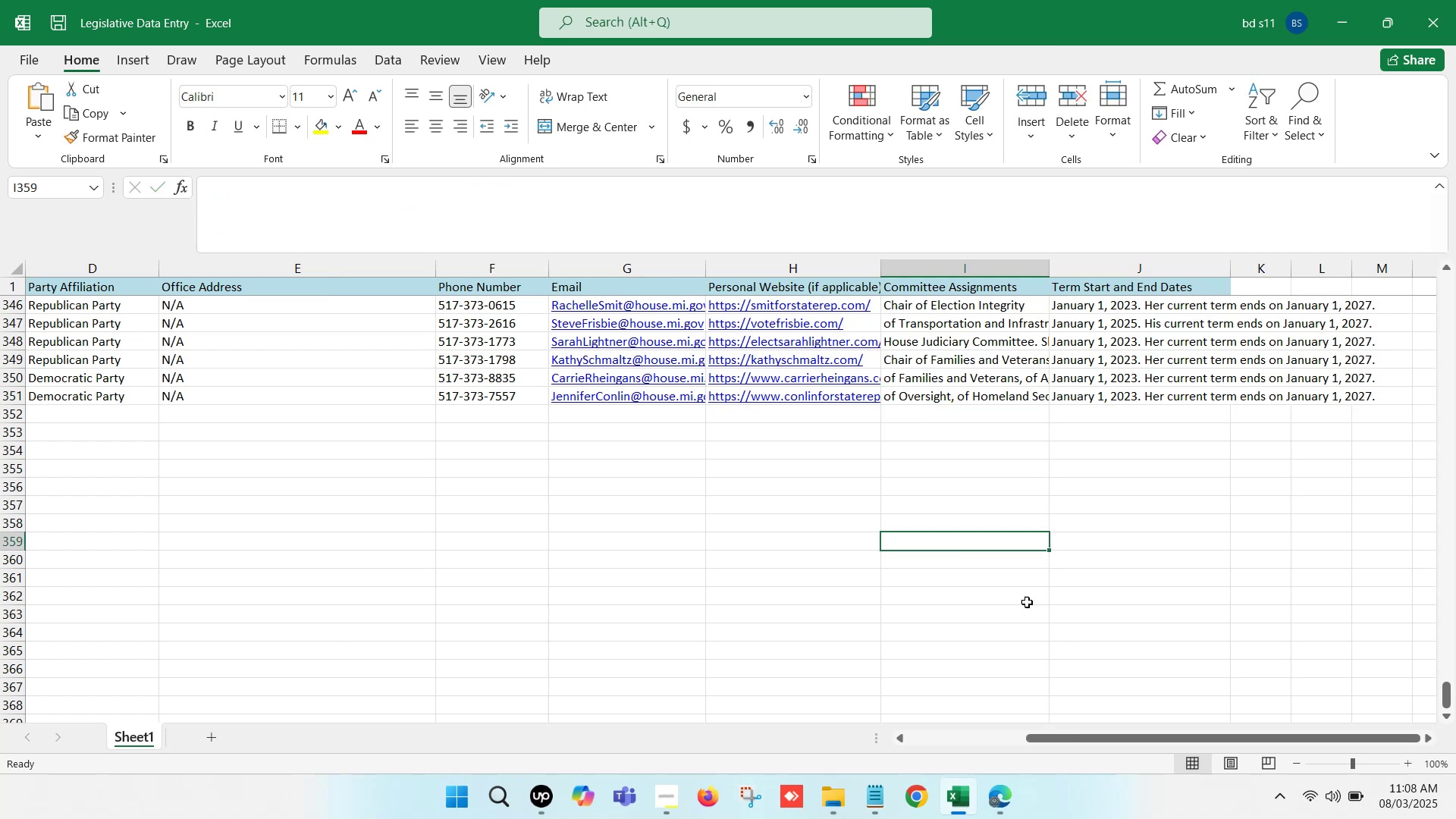 
left_click([961, 811])
 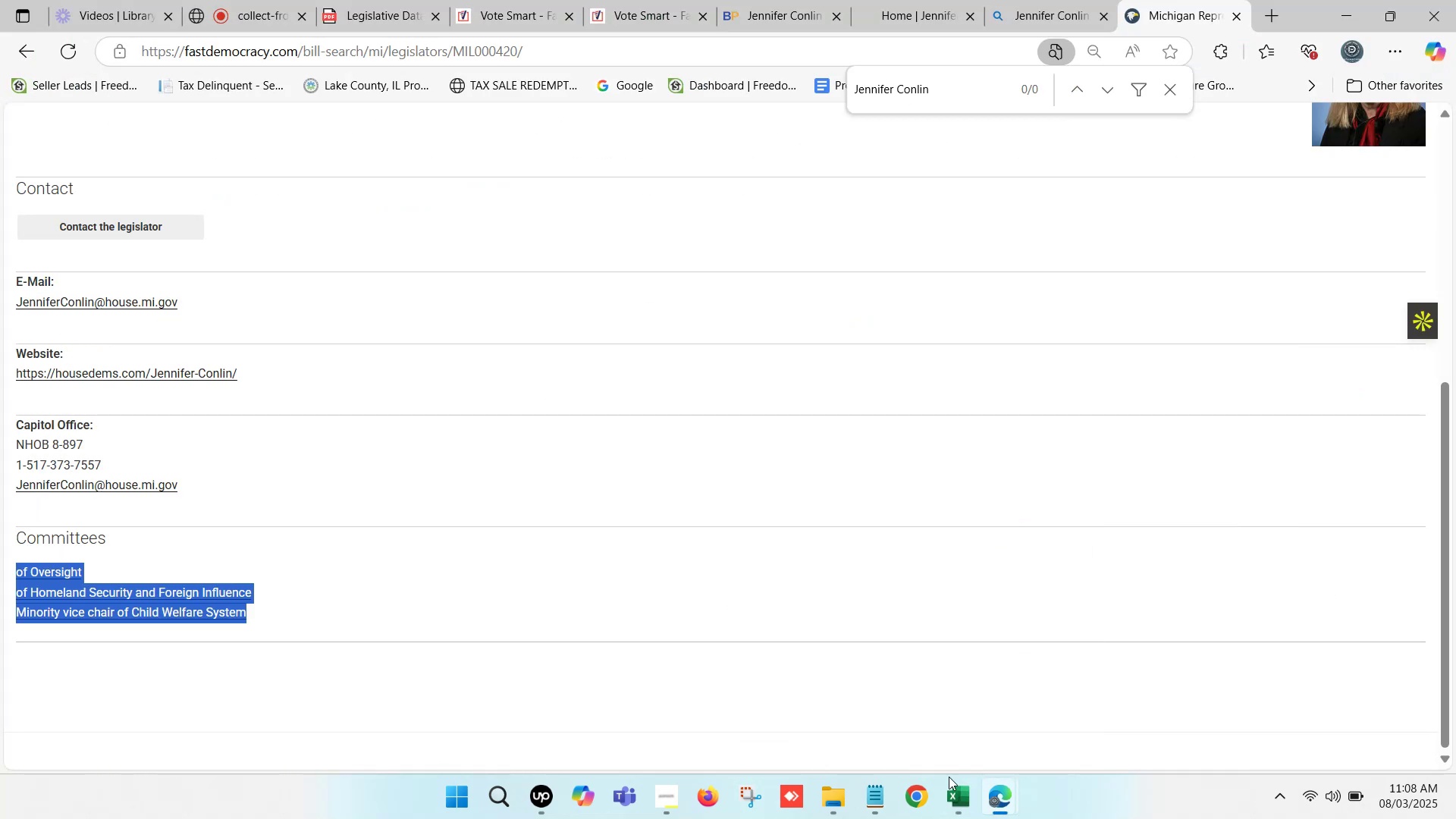 
scroll: coordinate [757, 566], scroll_direction: up, amount: 2.0
 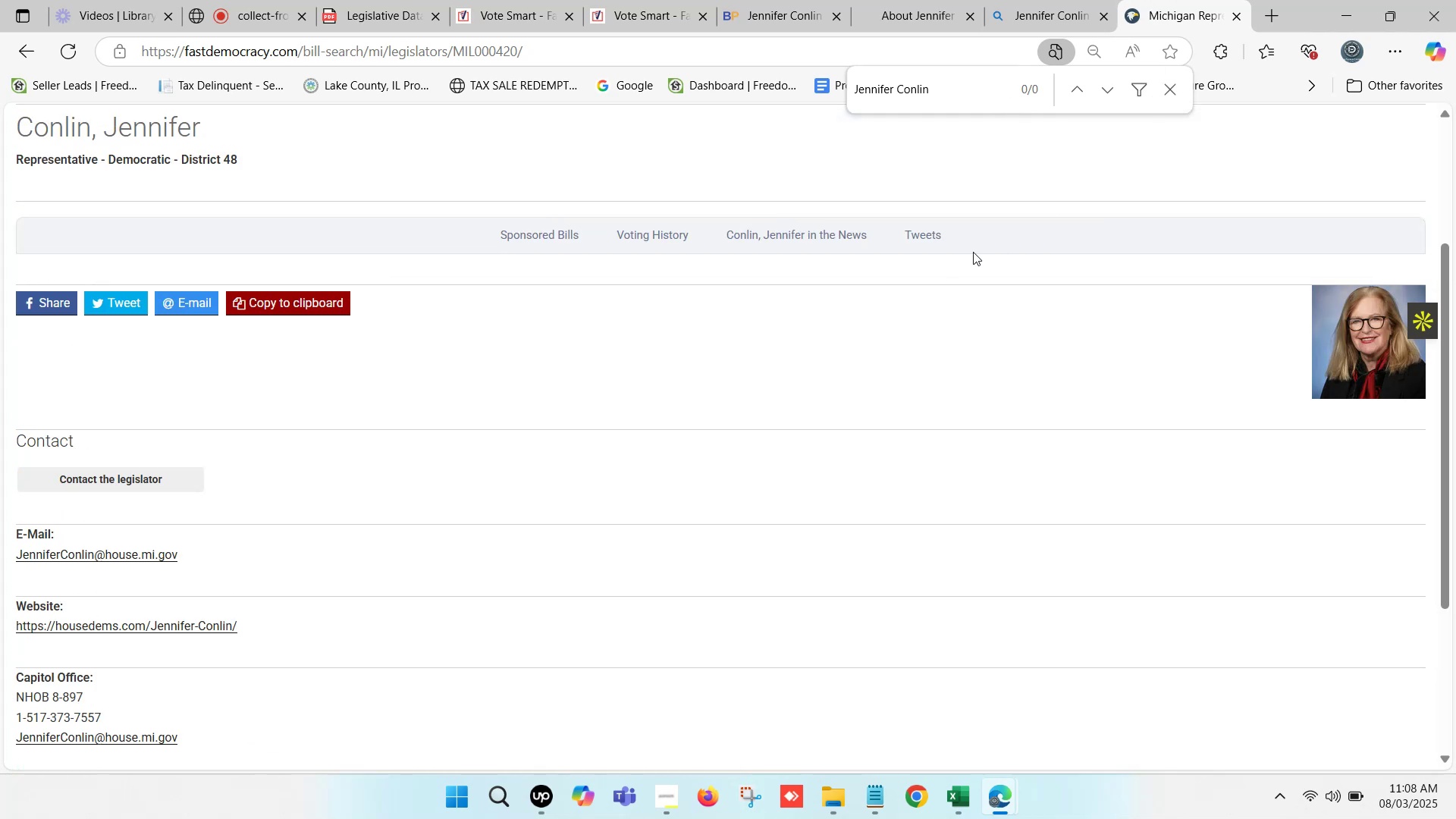 
wait(7.09)
 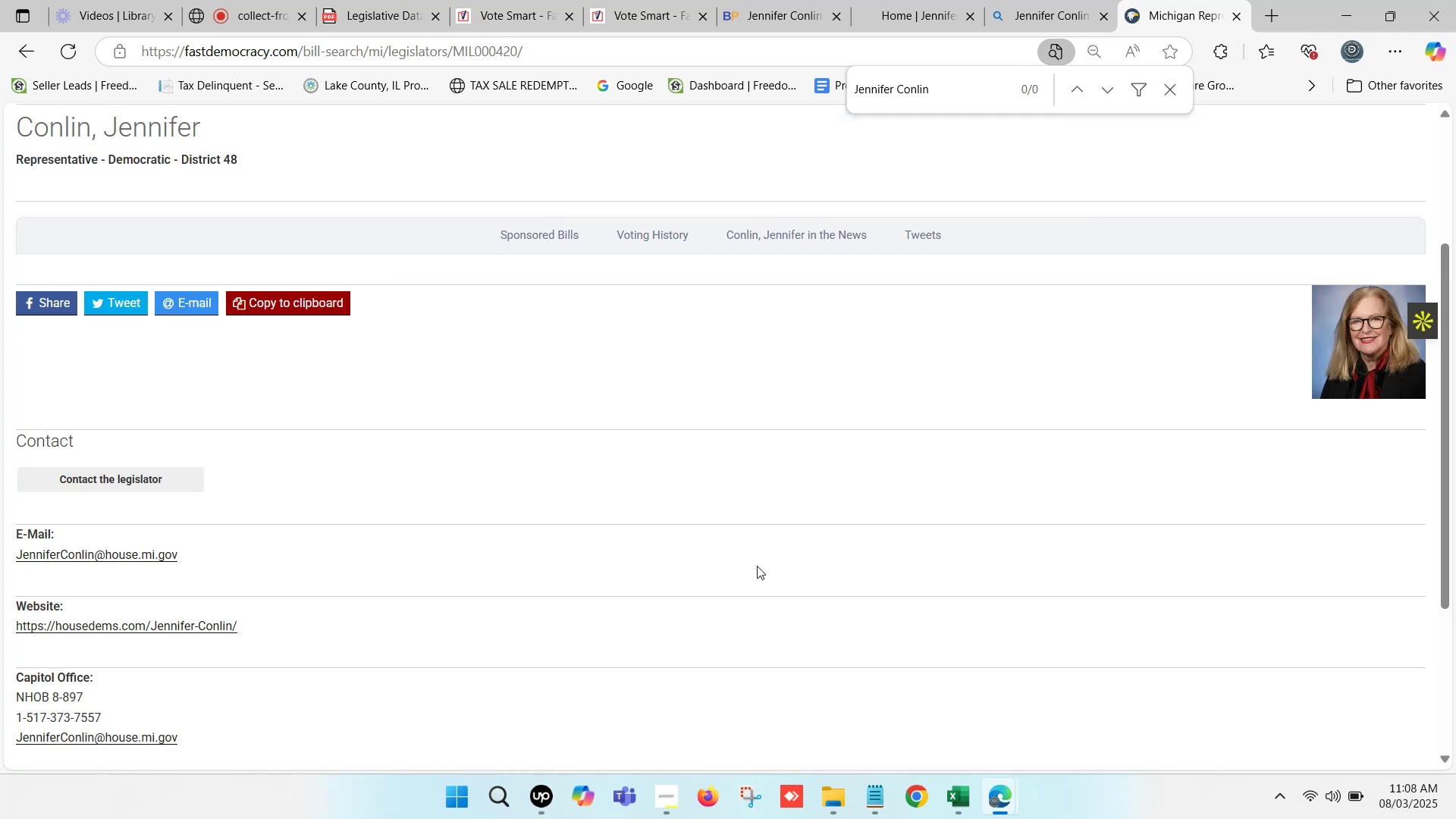 
scroll: coordinate [379, 529], scroll_direction: down, amount: 2.0
 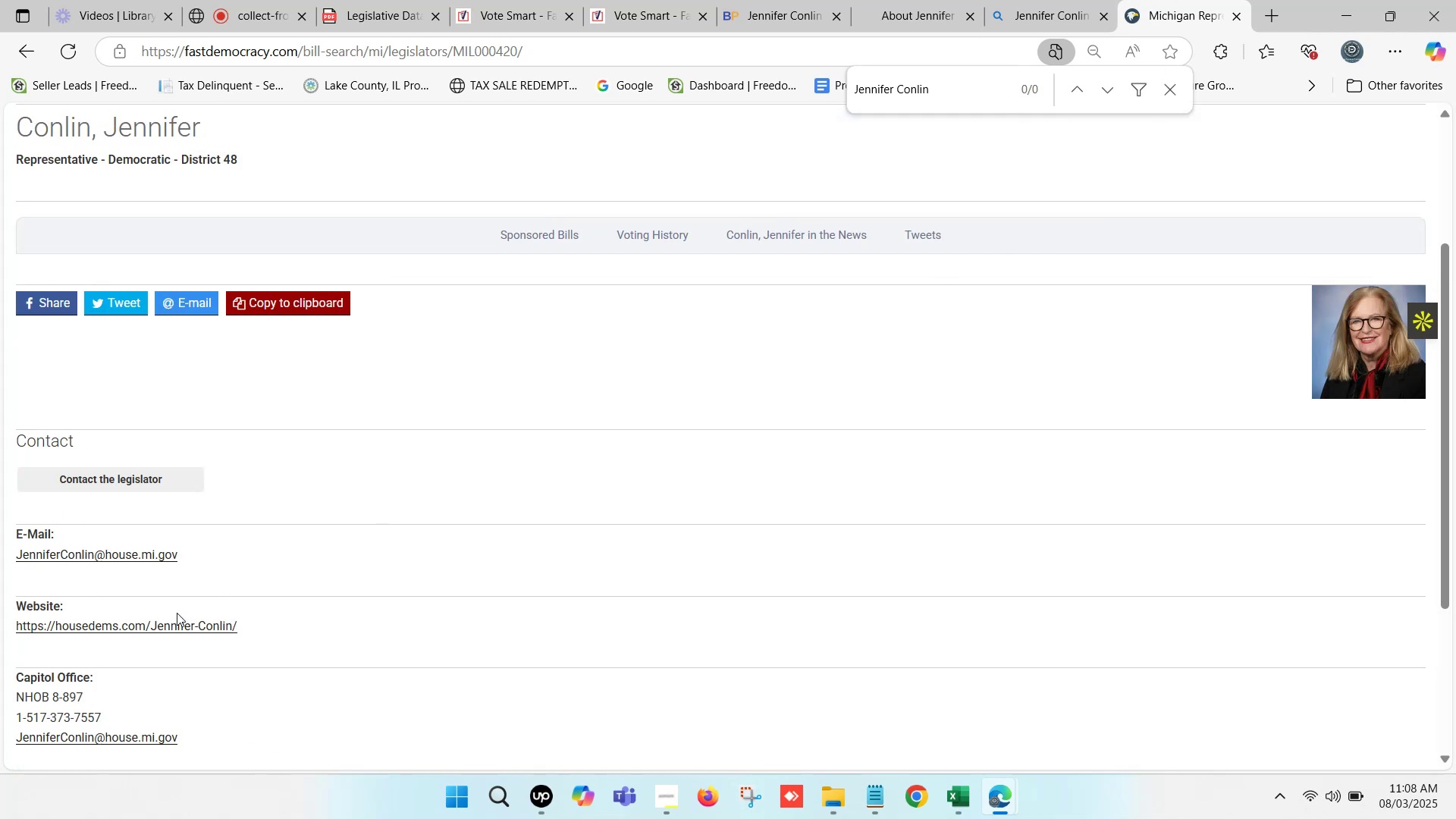 
hold_key(key=ControlLeft, duration=0.38)
 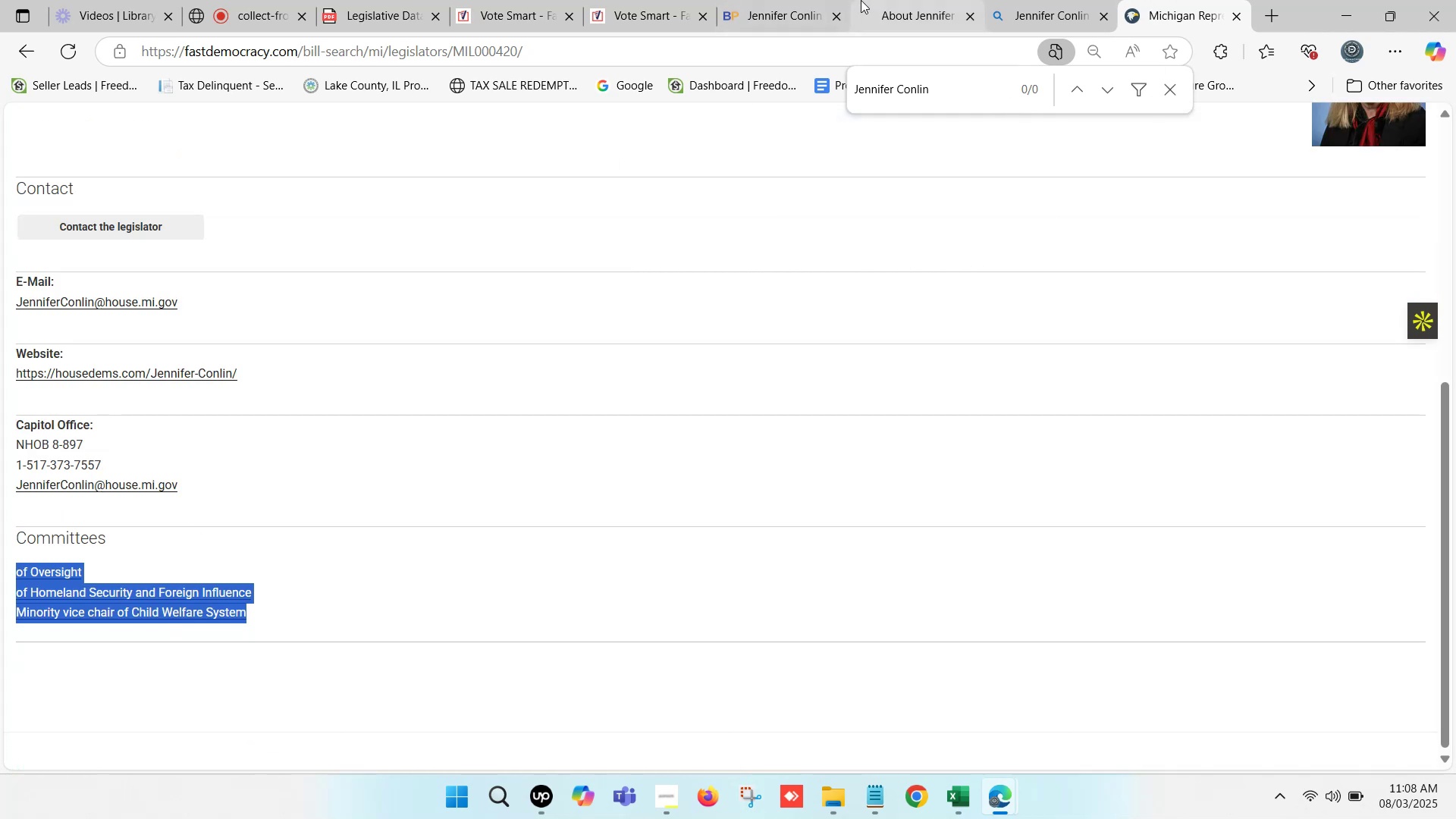 
left_click([694, 0])
 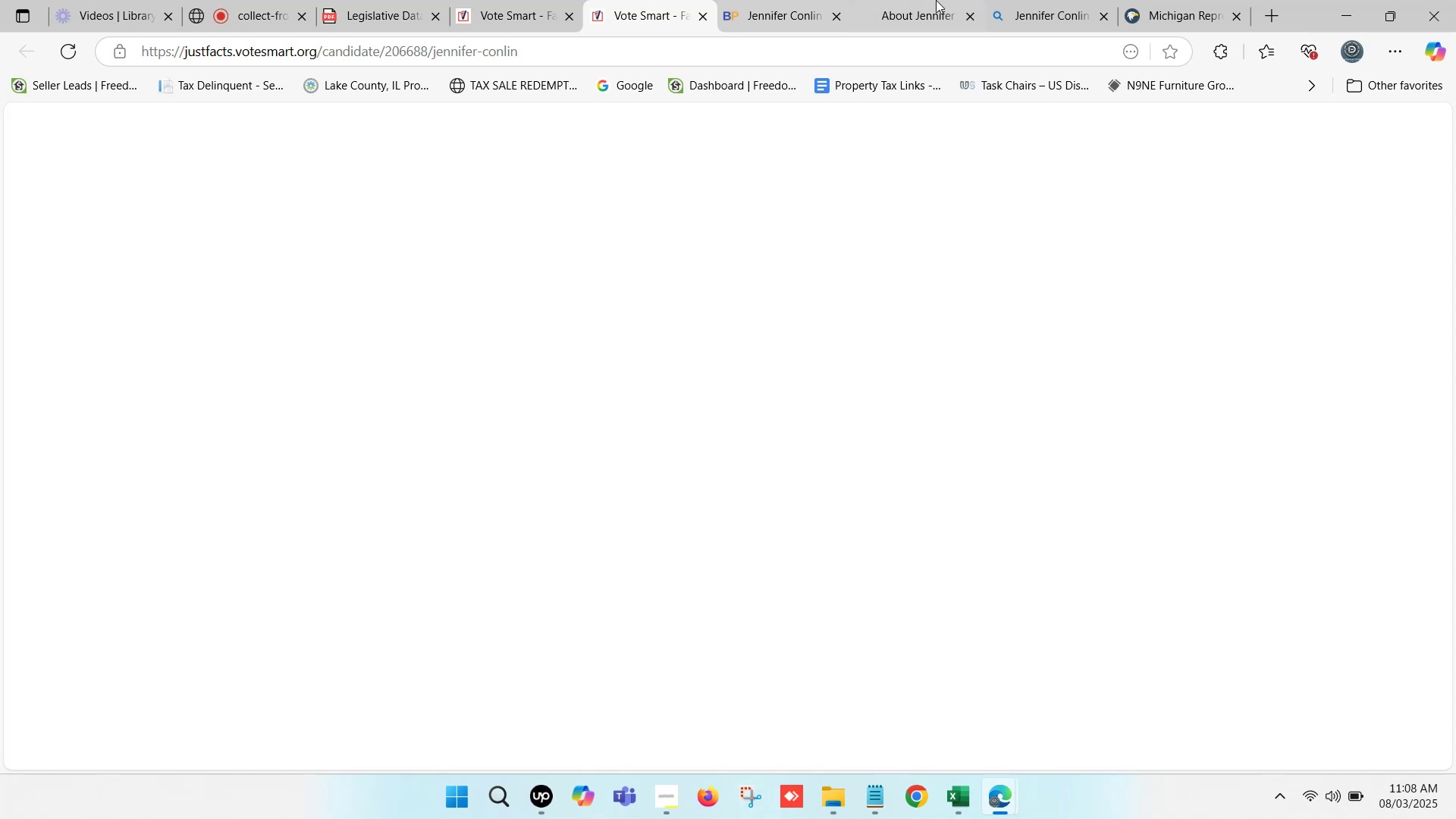 
left_click([941, 0])
 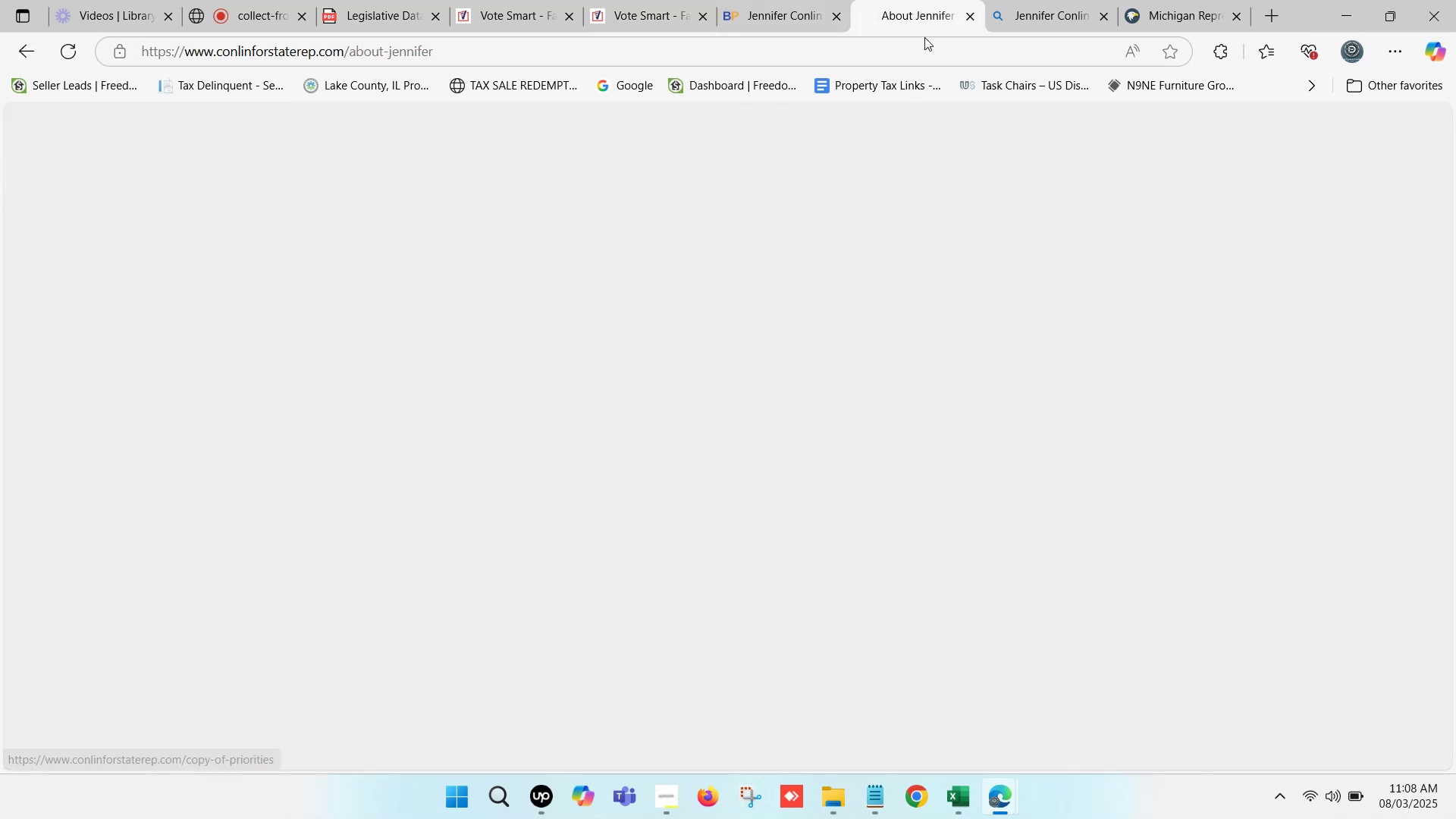 
scroll: coordinate [663, 516], scroll_direction: down, amount: 14.0
 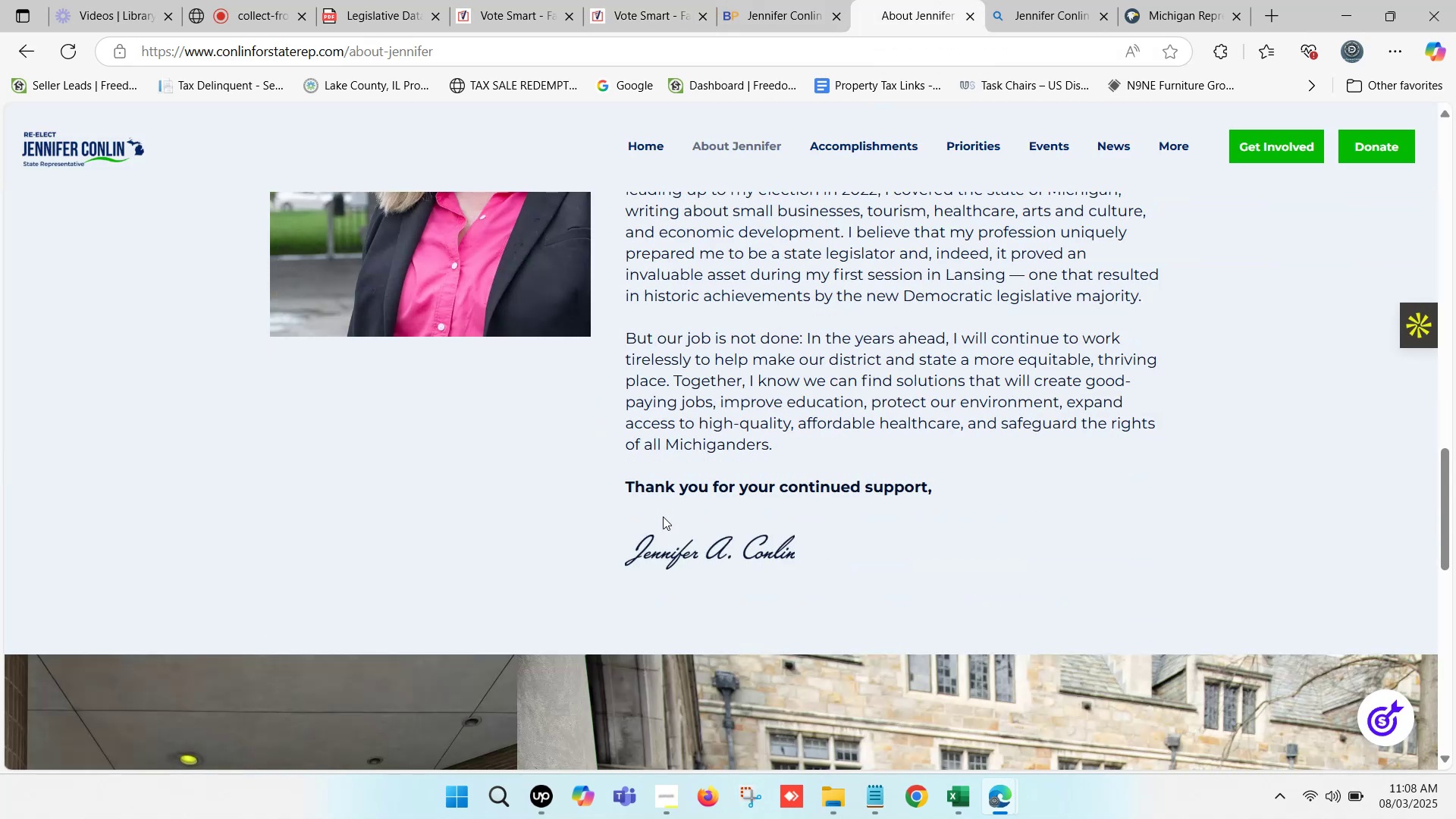 
scroll: coordinate [663, 516], scroll_direction: up, amount: 1.0
 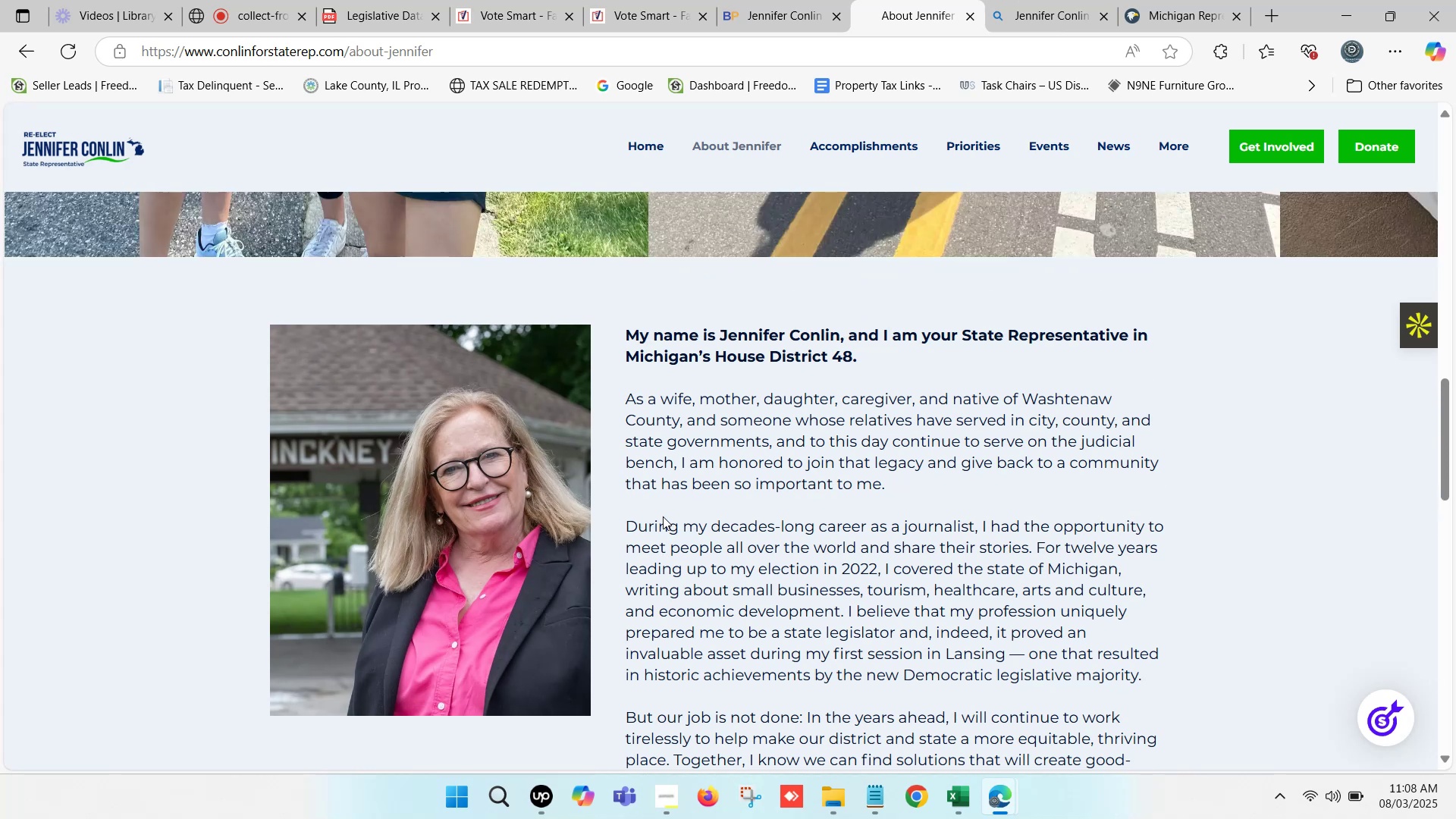 
scroll: coordinate [663, 516], scroll_direction: down, amount: 13.0
 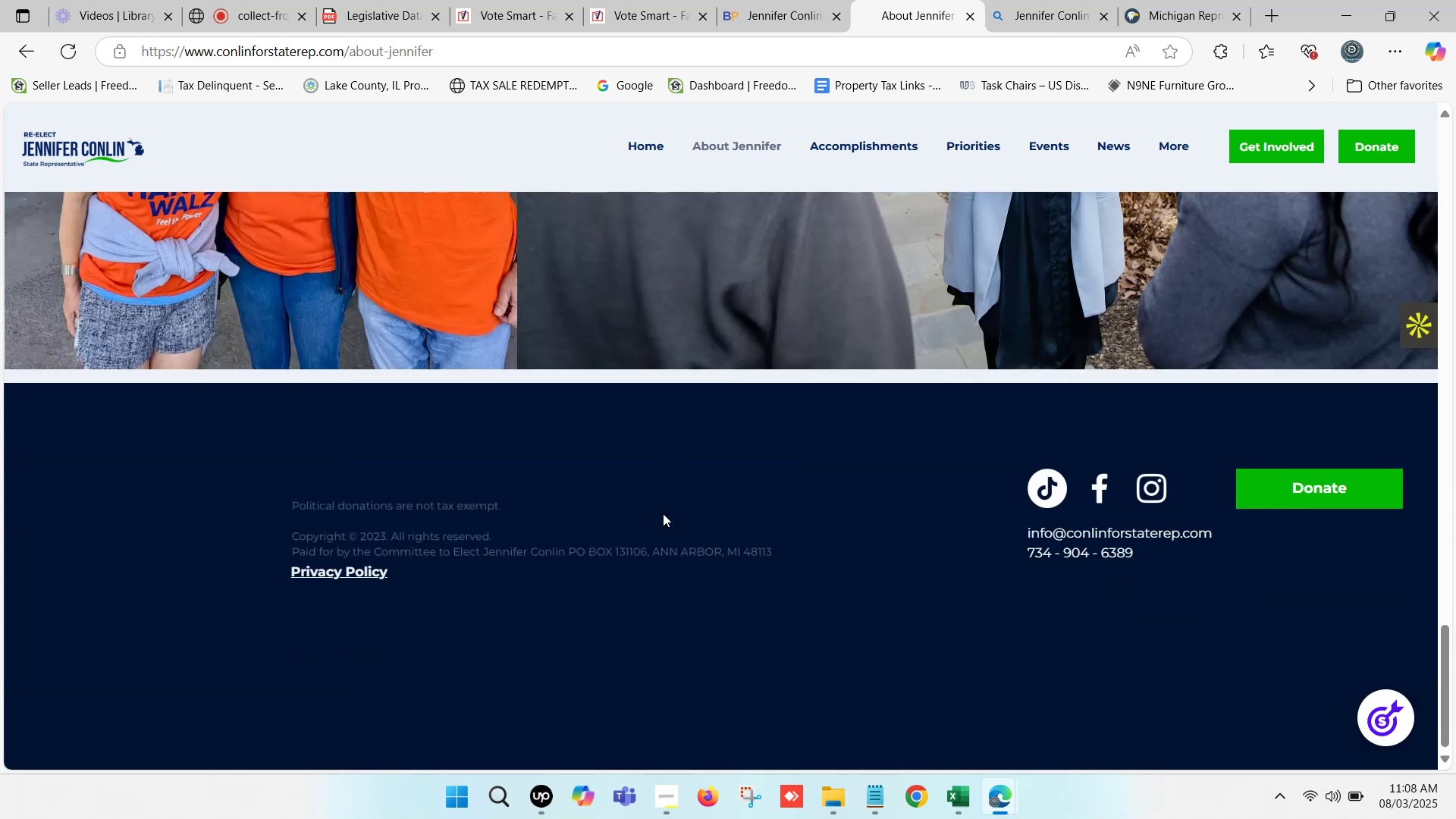 
scroll: coordinate [786, 456], scroll_direction: up, amount: 28.0
 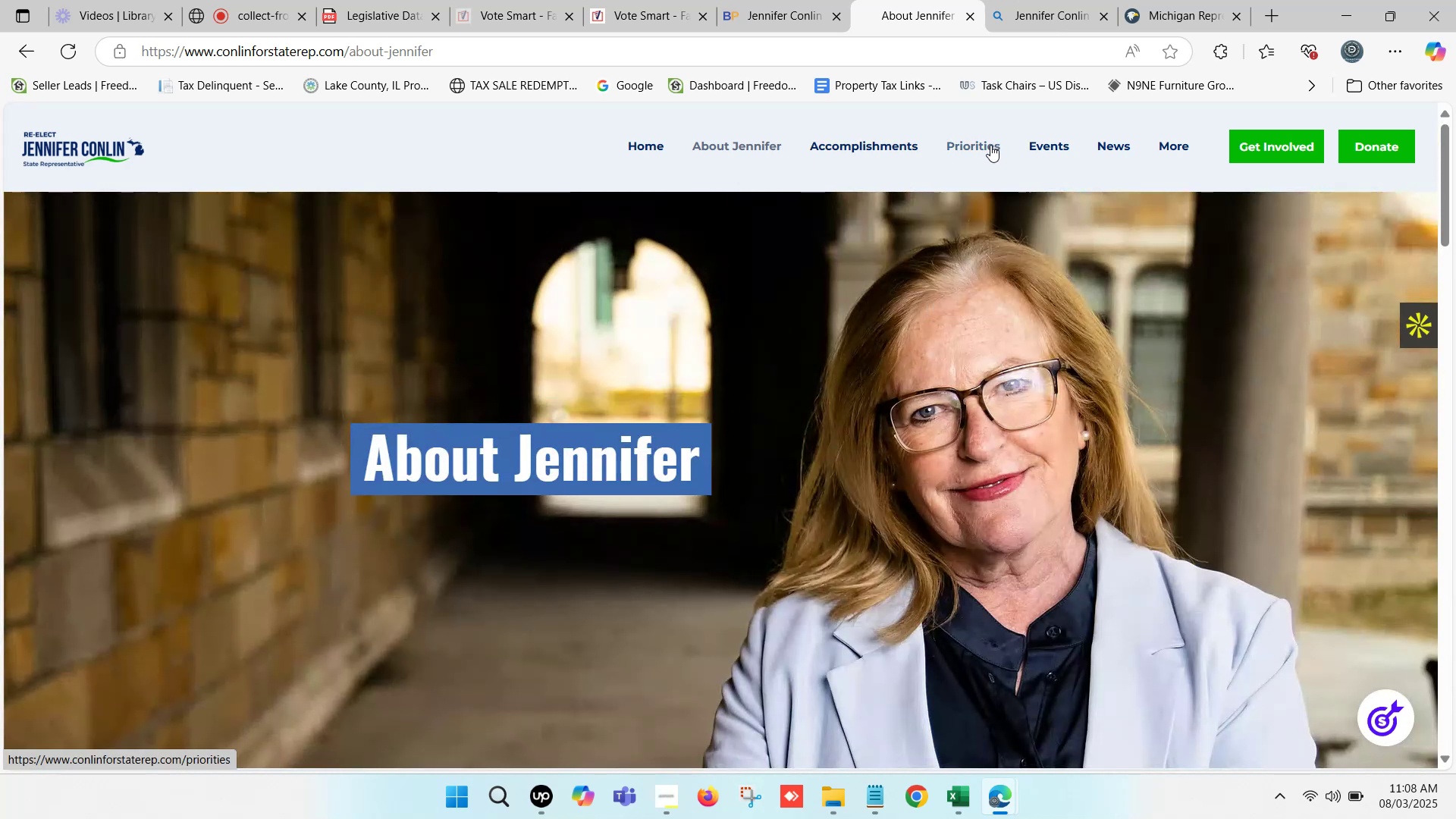 
wait(5.79)
 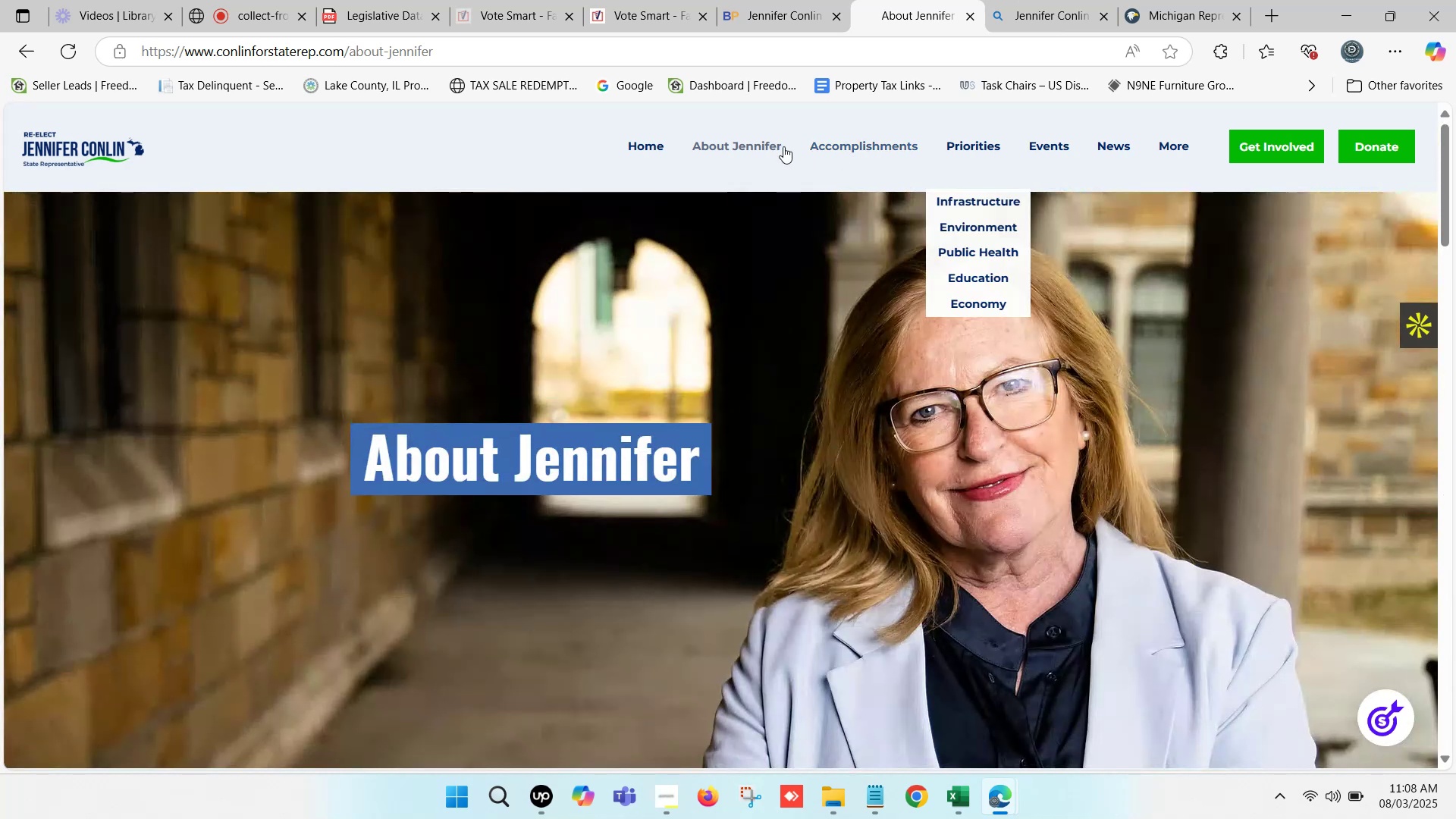 
left_click([925, 0])
 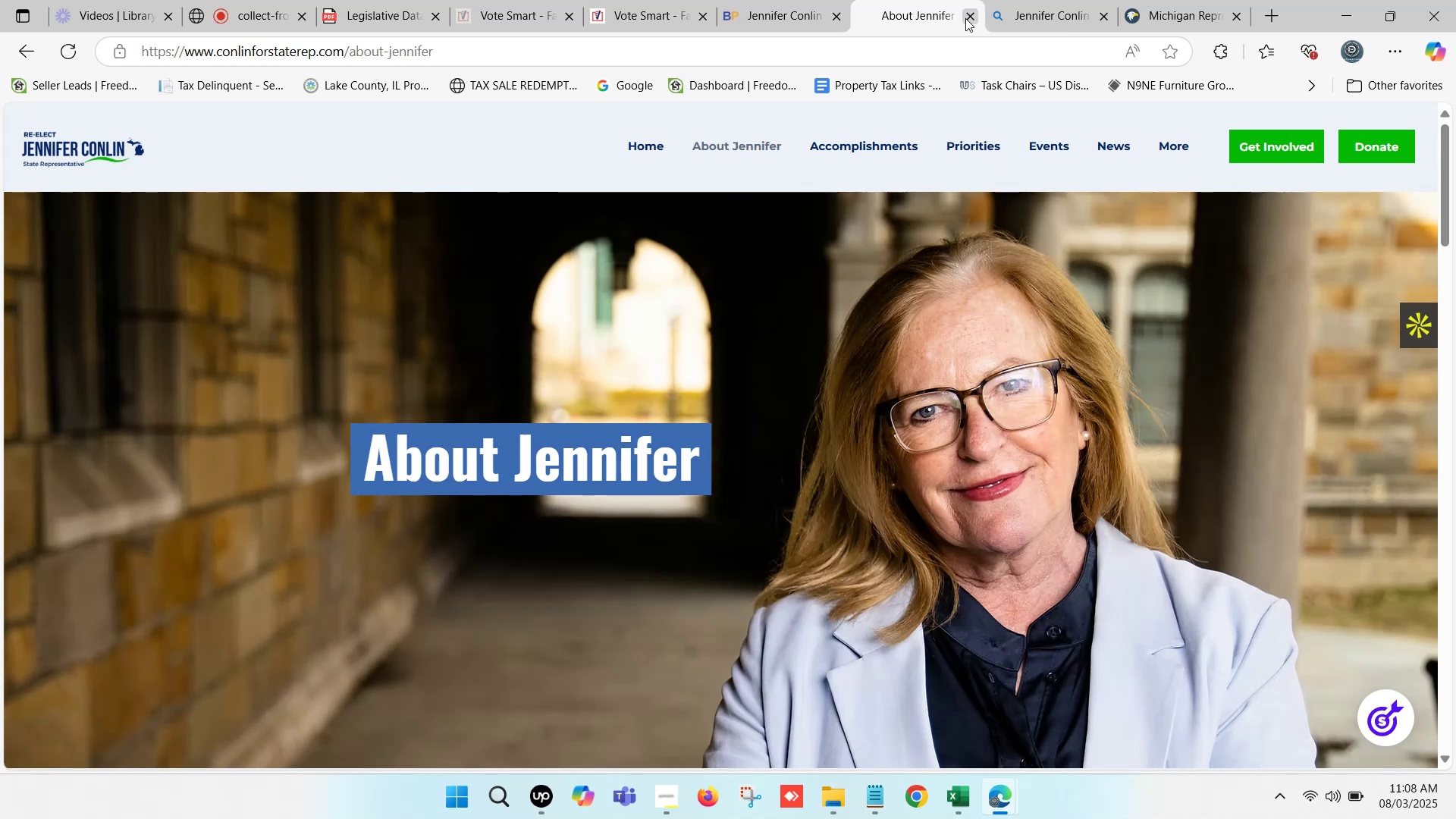 
left_click([965, 18])
 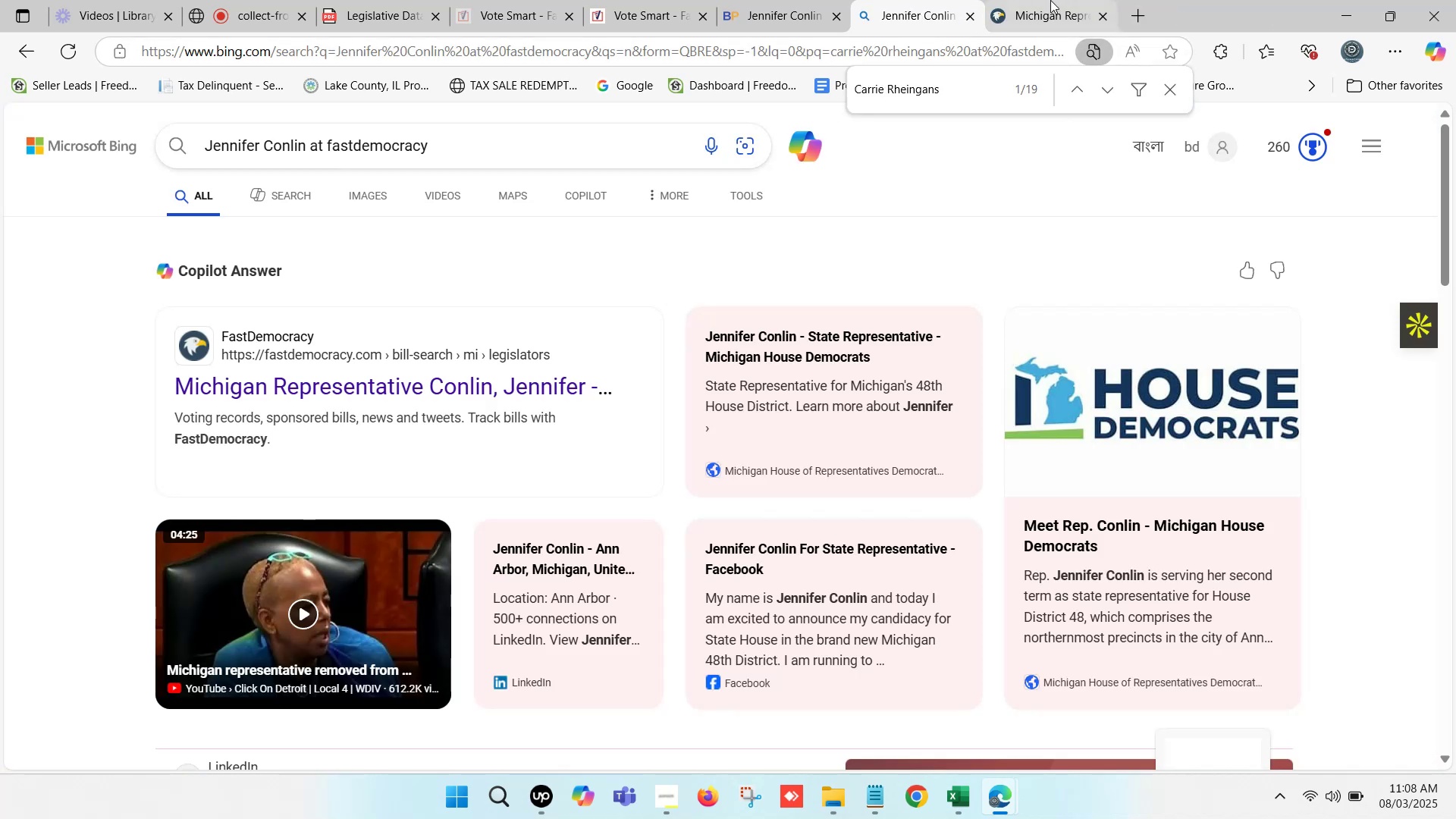 
left_click([1056, 5])
 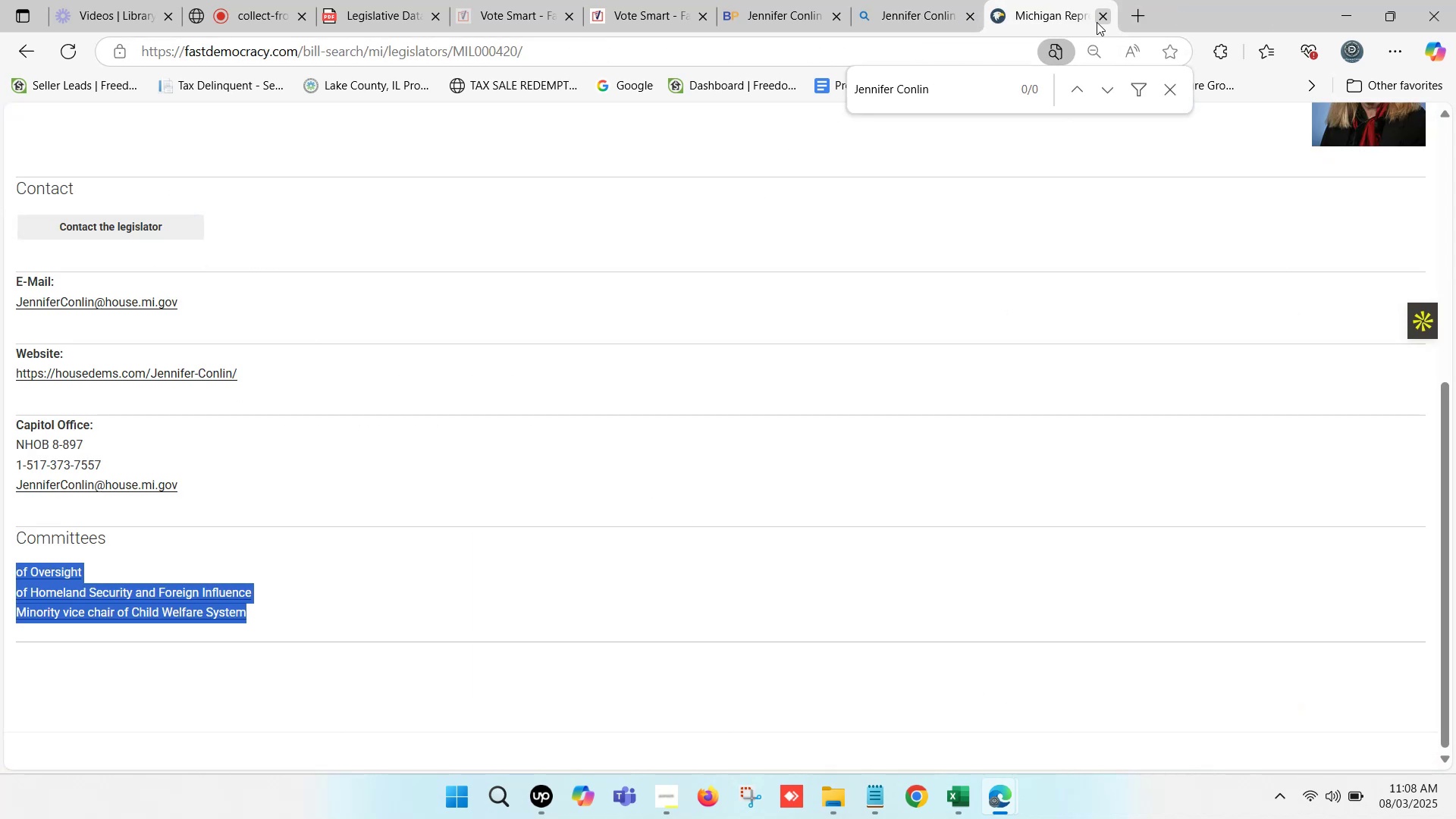 
left_click([1097, 20])
 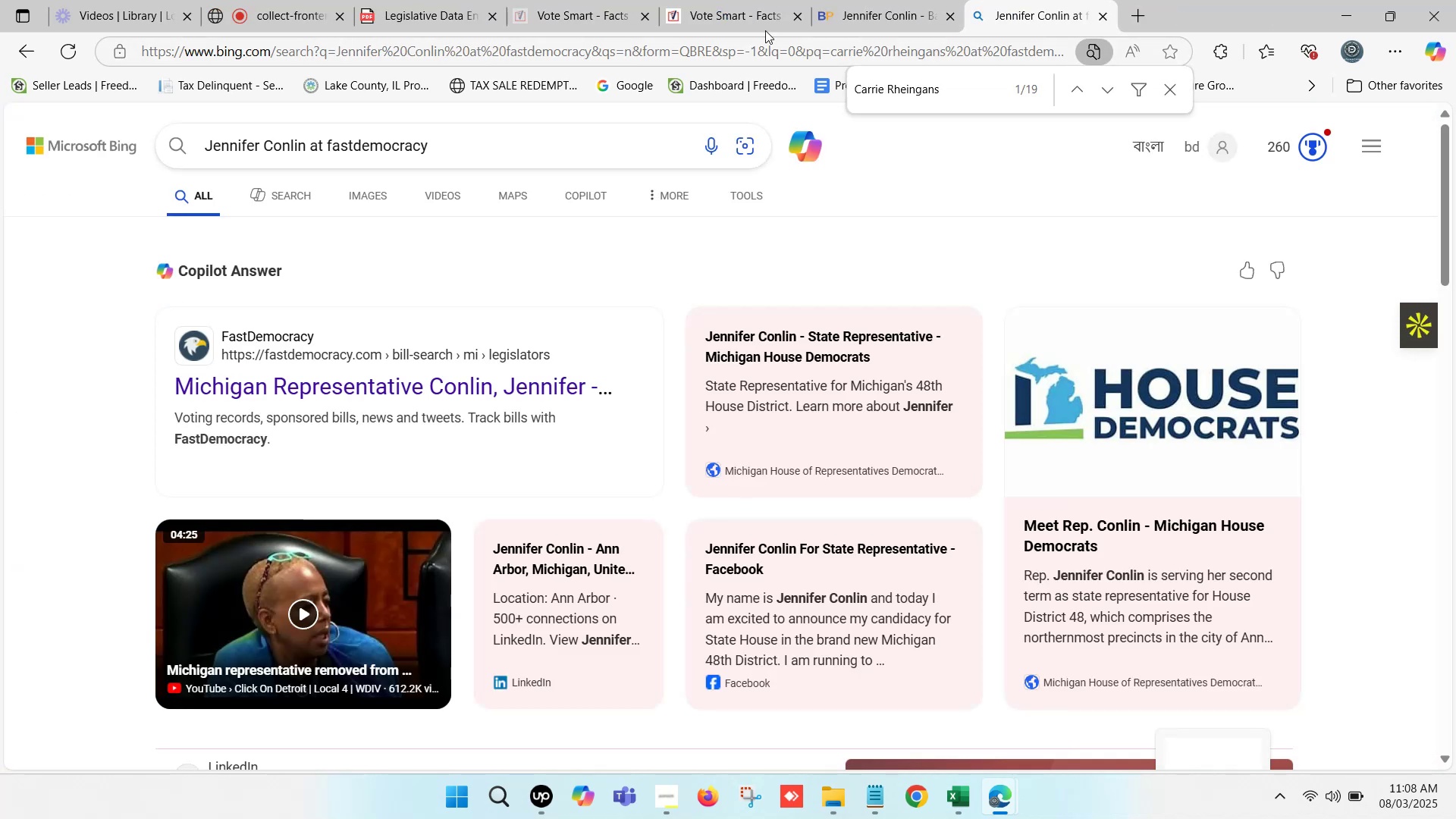 
left_click([752, 6])
 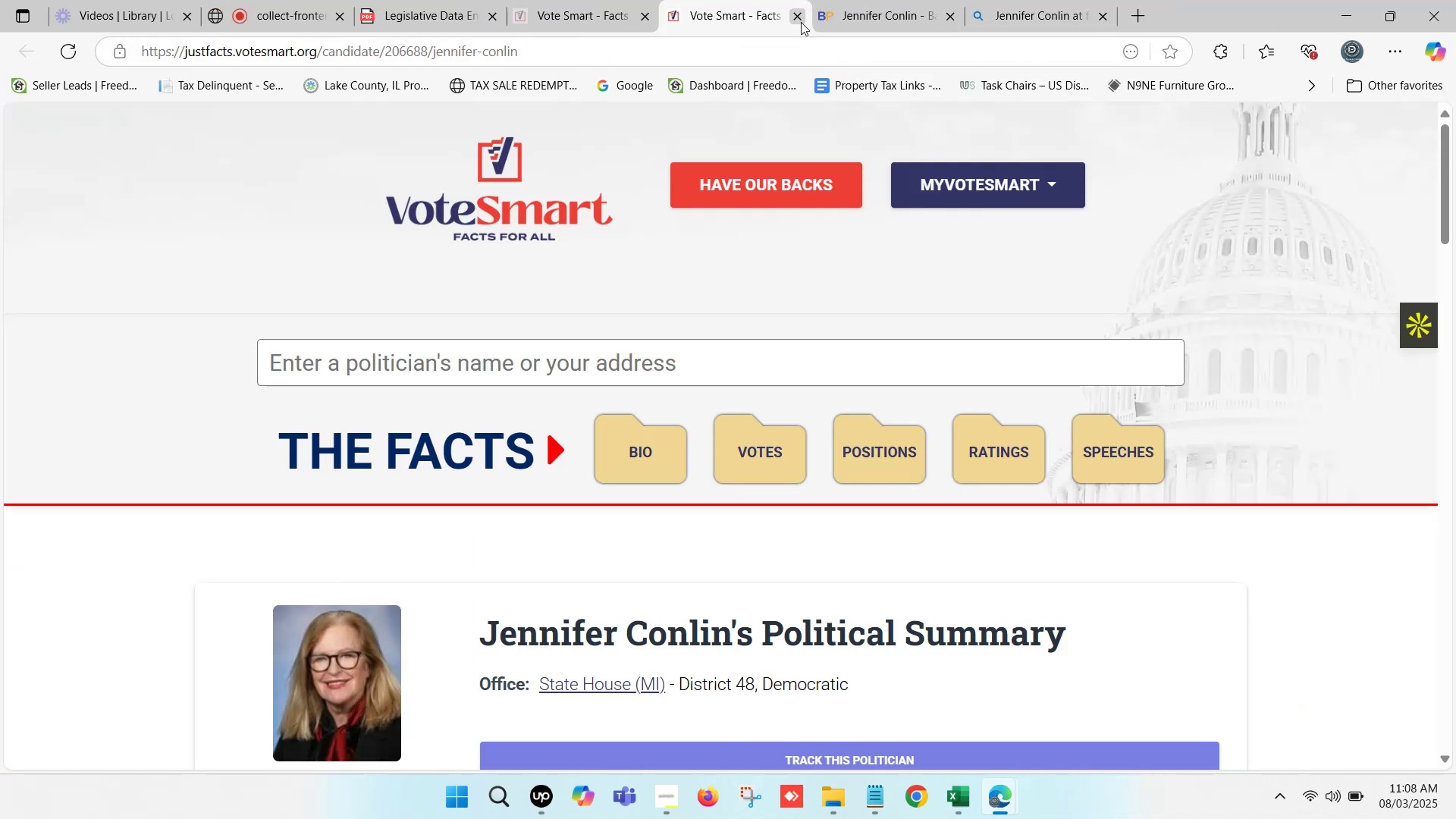 
left_click([801, 22])
 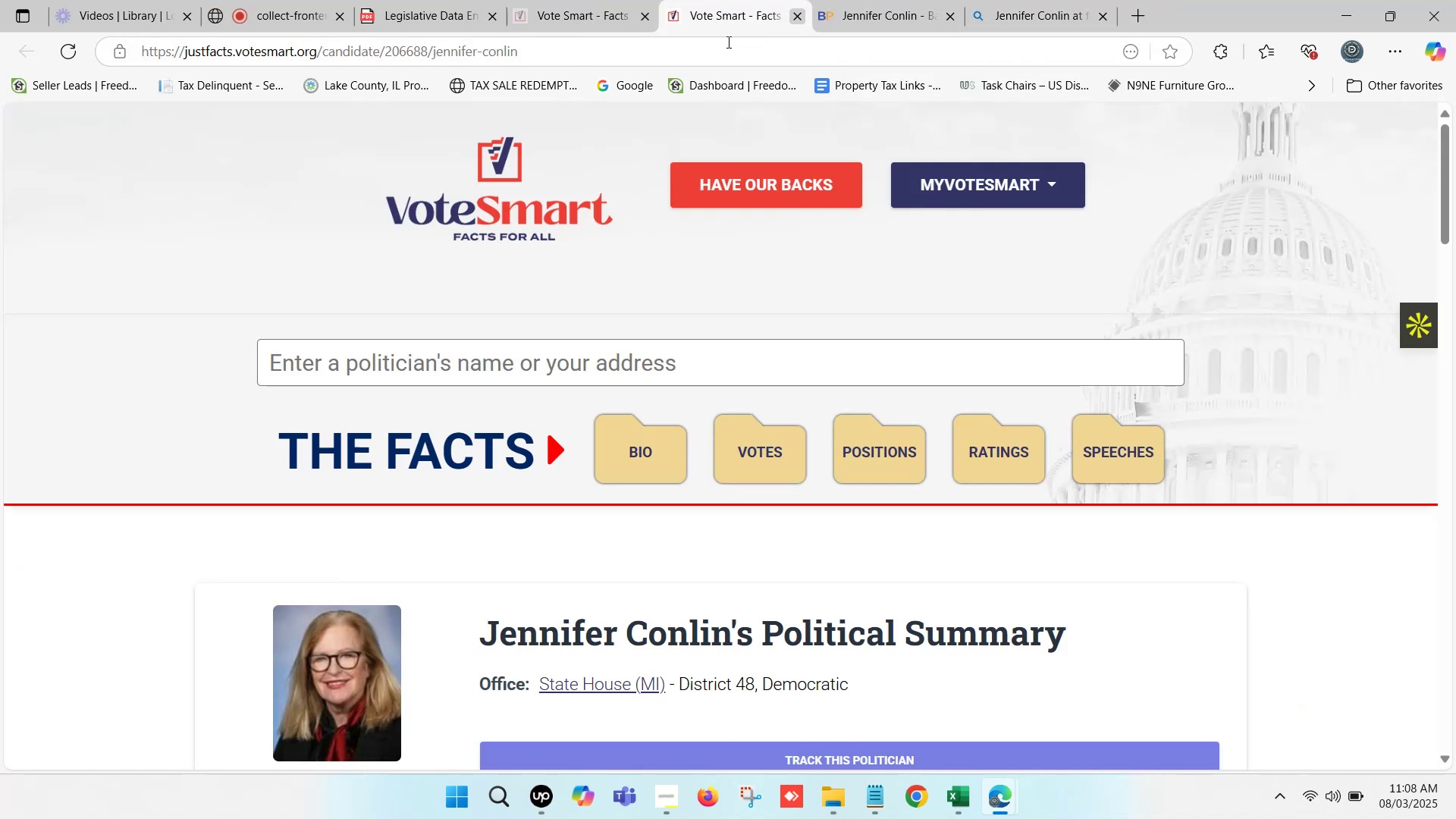 
left_click([586, 0])
 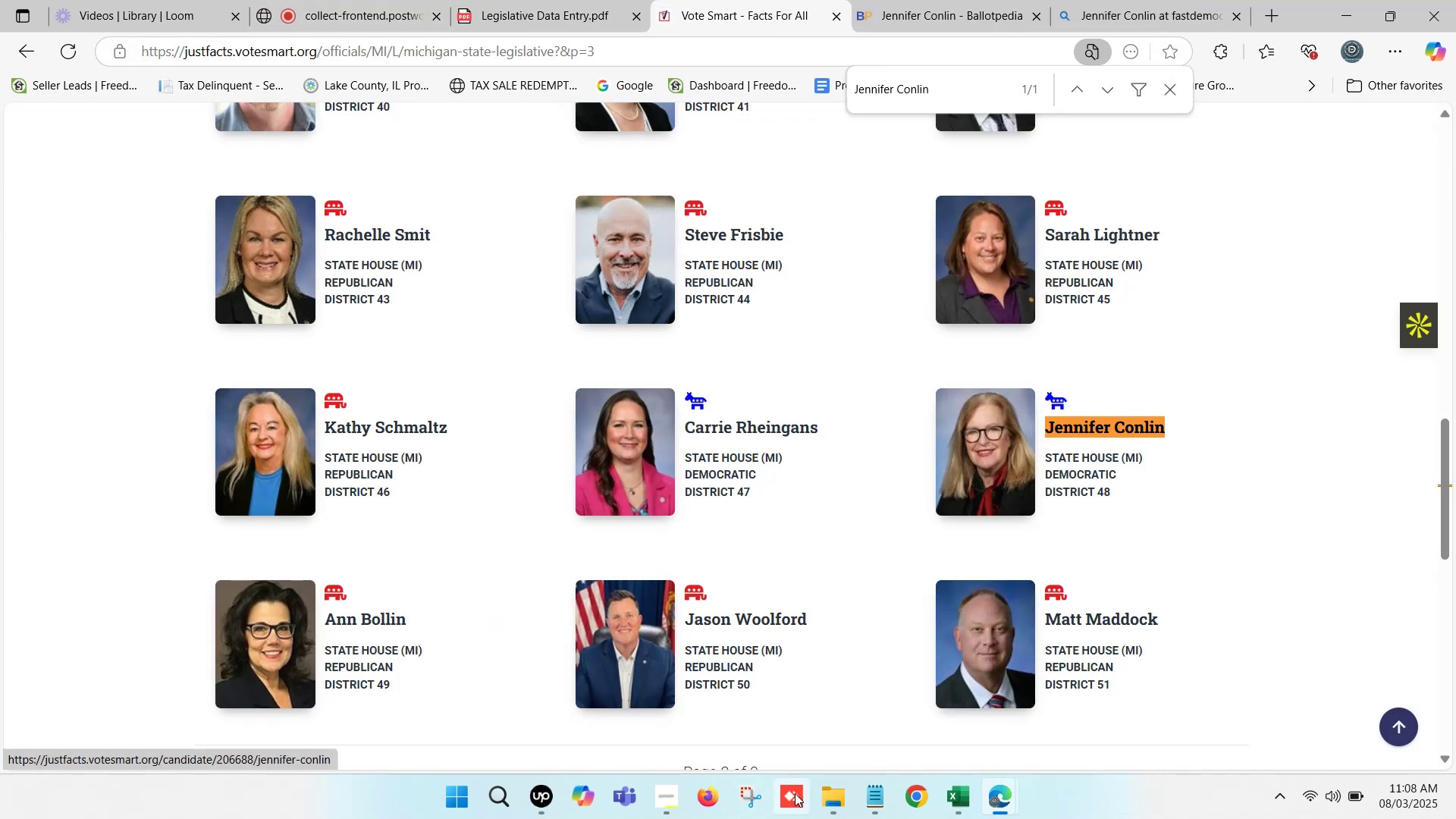 
left_click([963, 804])
 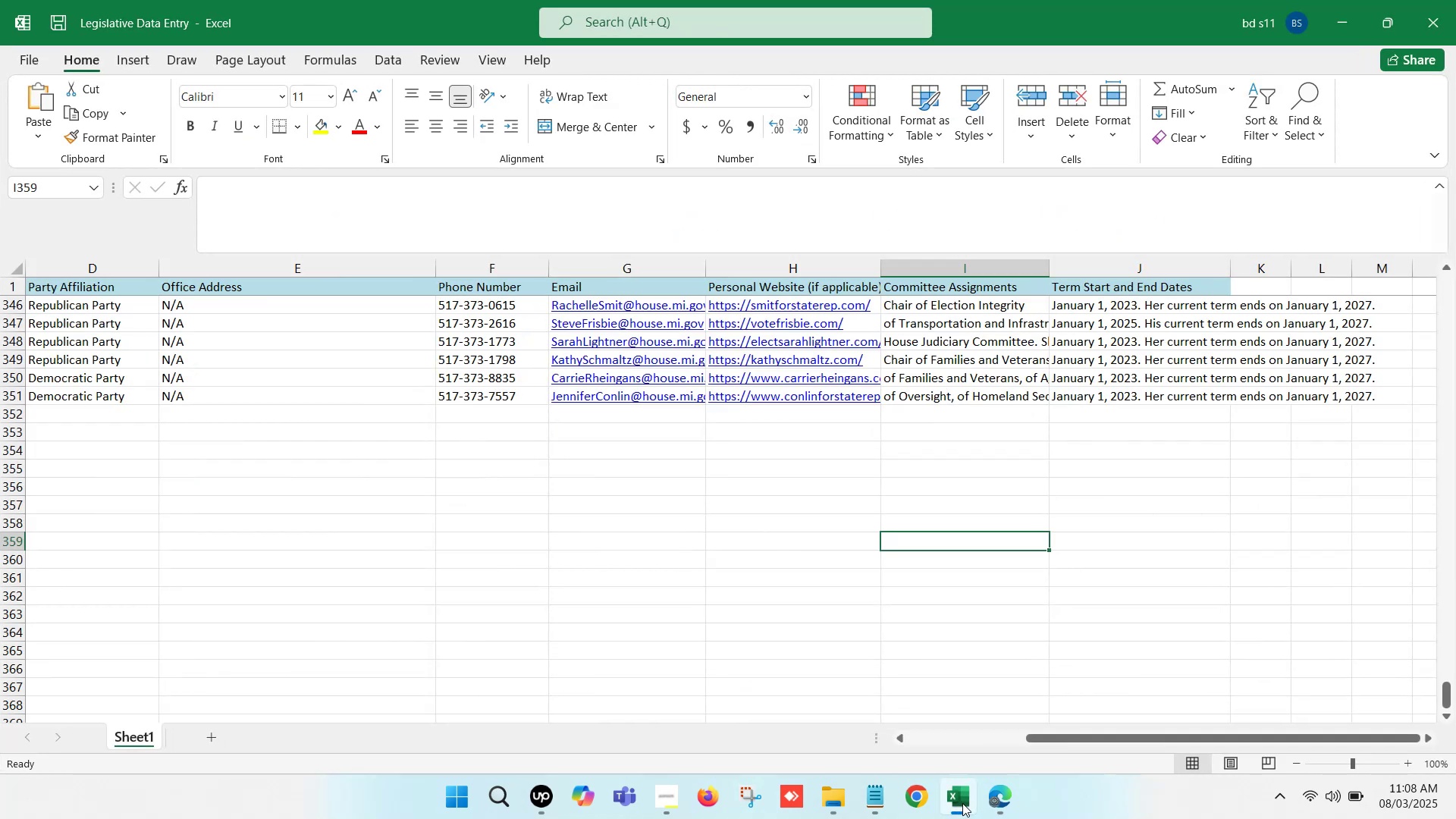 
left_click([962, 803])
 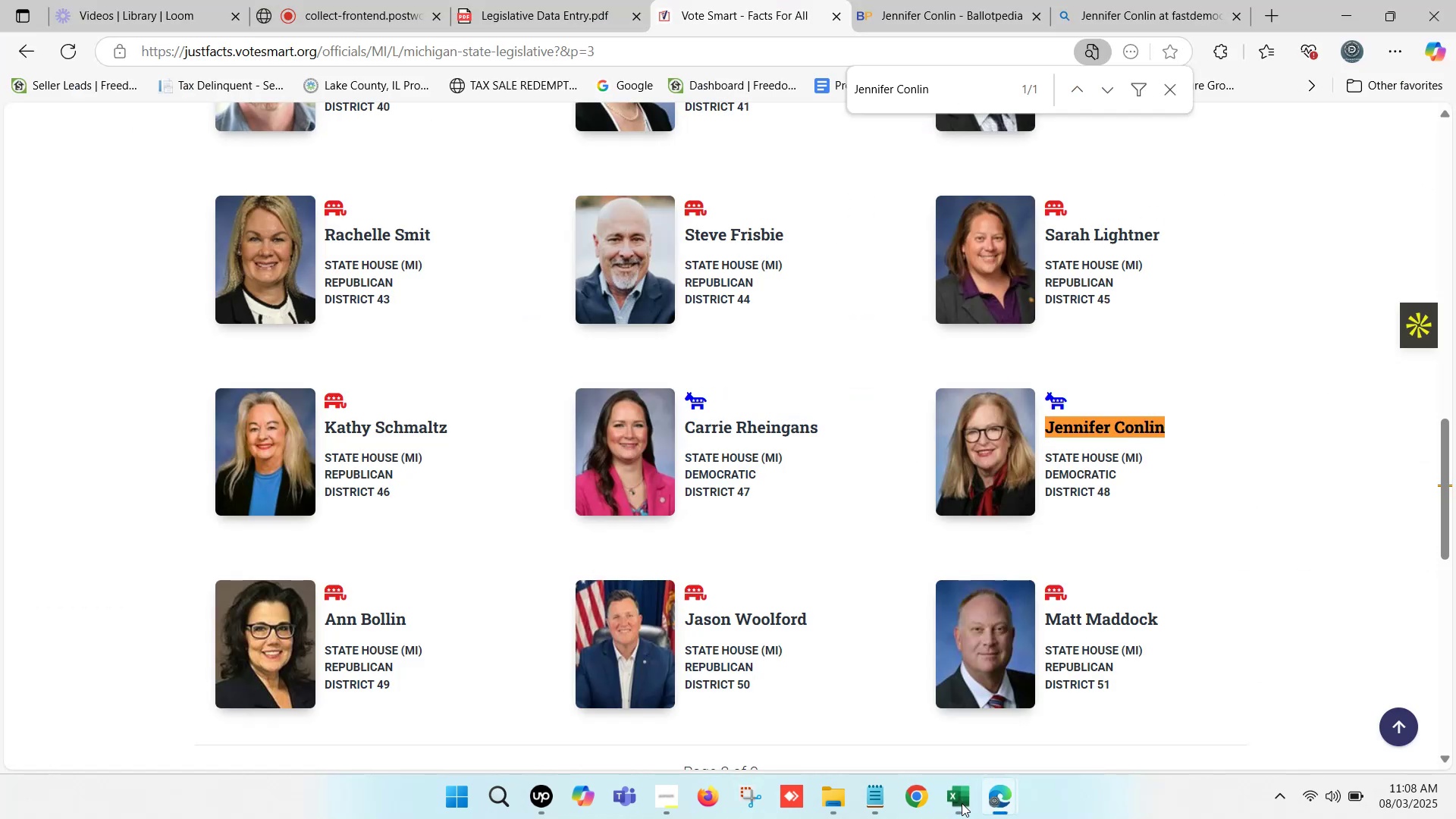 
scroll: coordinate [481, 572], scroll_direction: down, amount: 1.0
 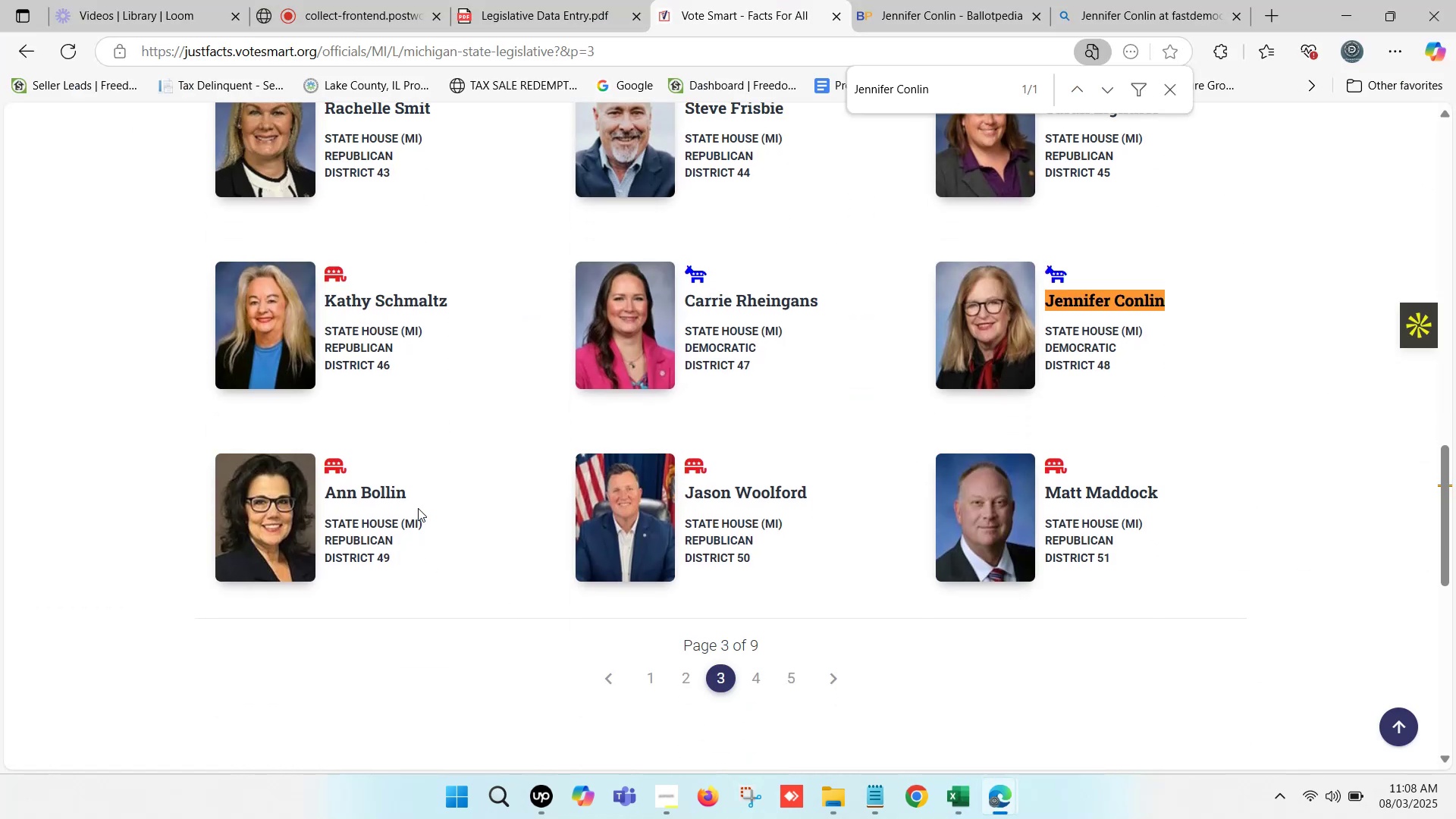 
left_click_drag(start_coordinate=[413, 494], to_coordinate=[329, 494])
 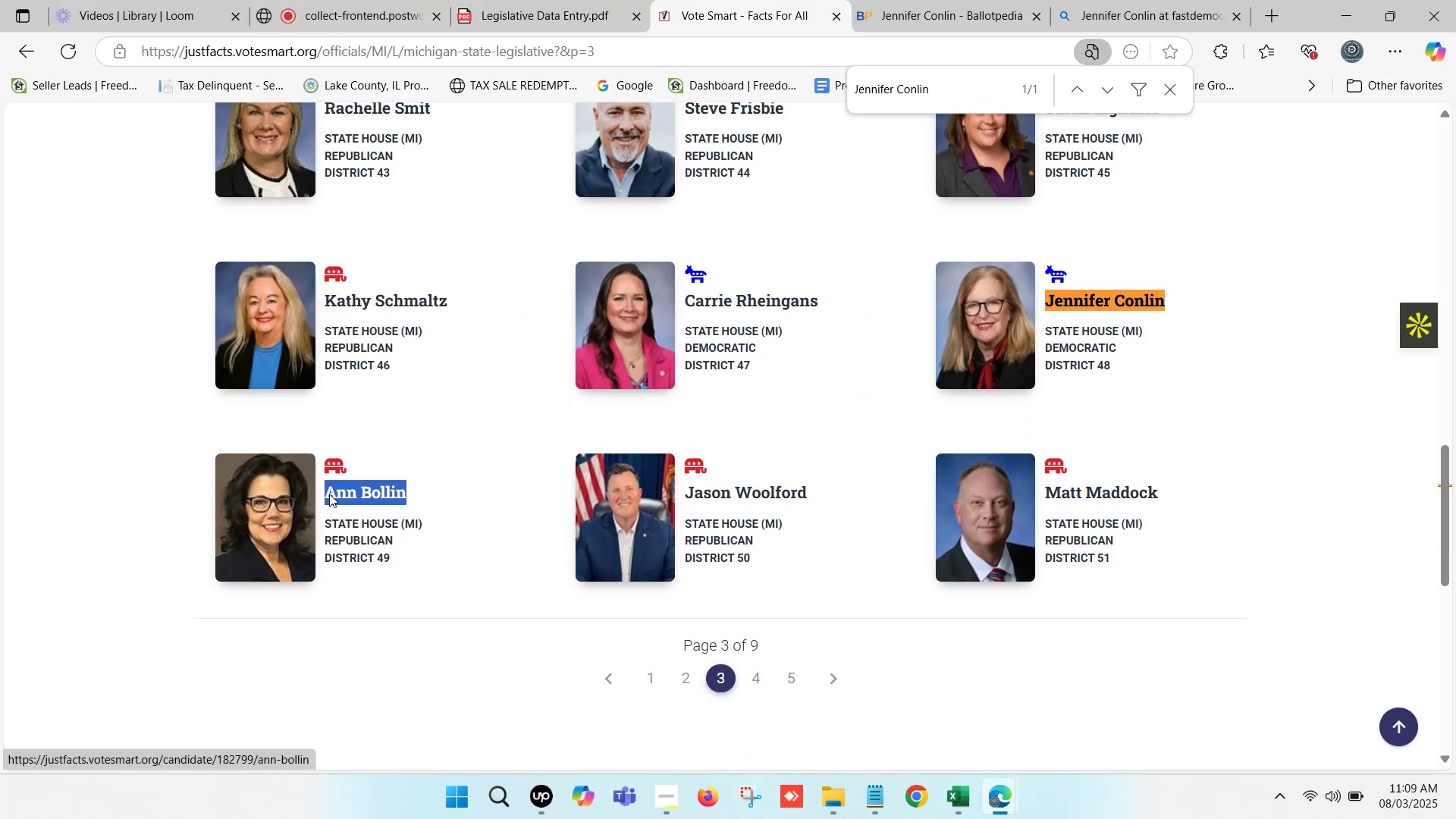 
key(Control+C)
 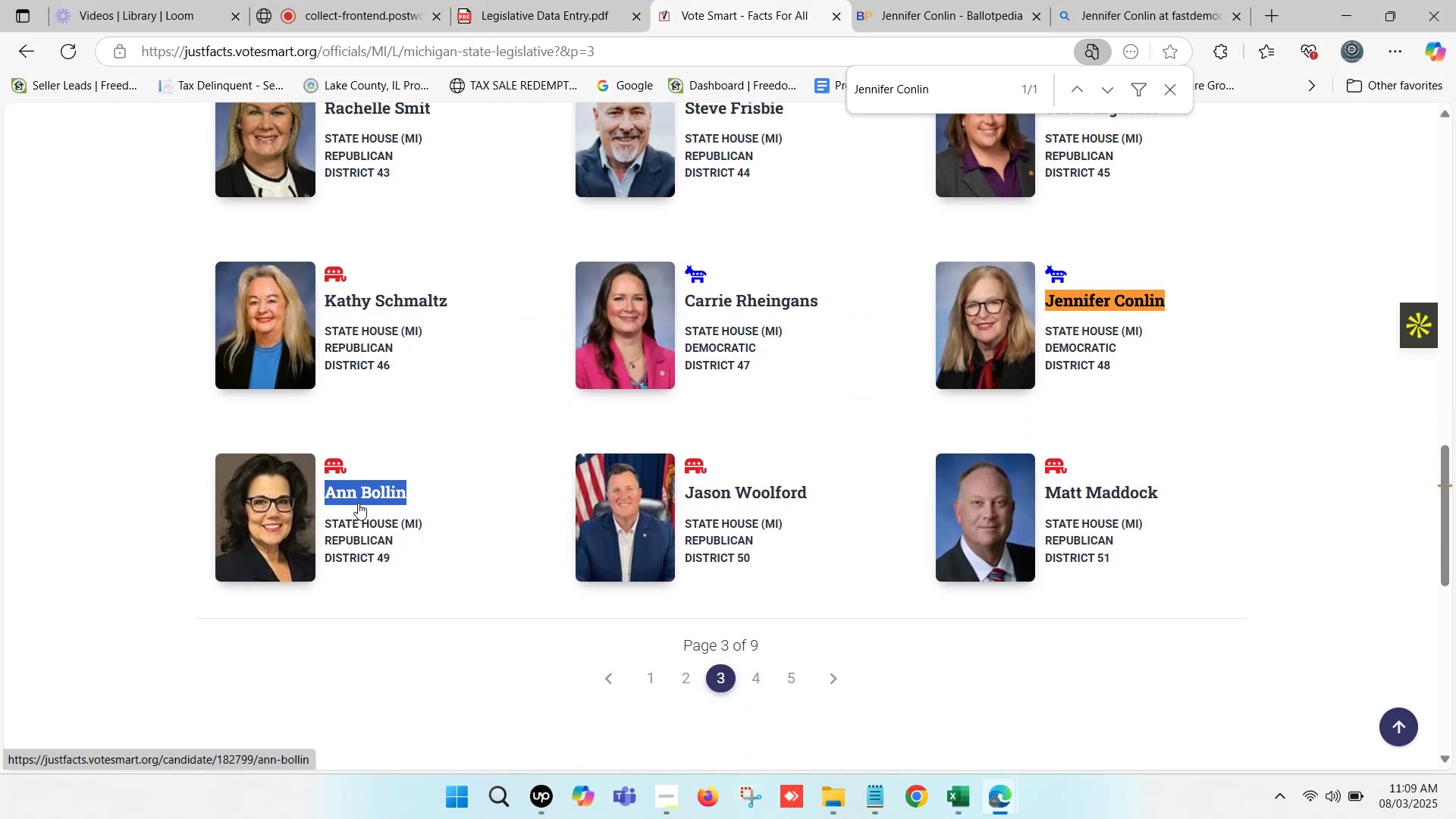 
key(Control+F)
 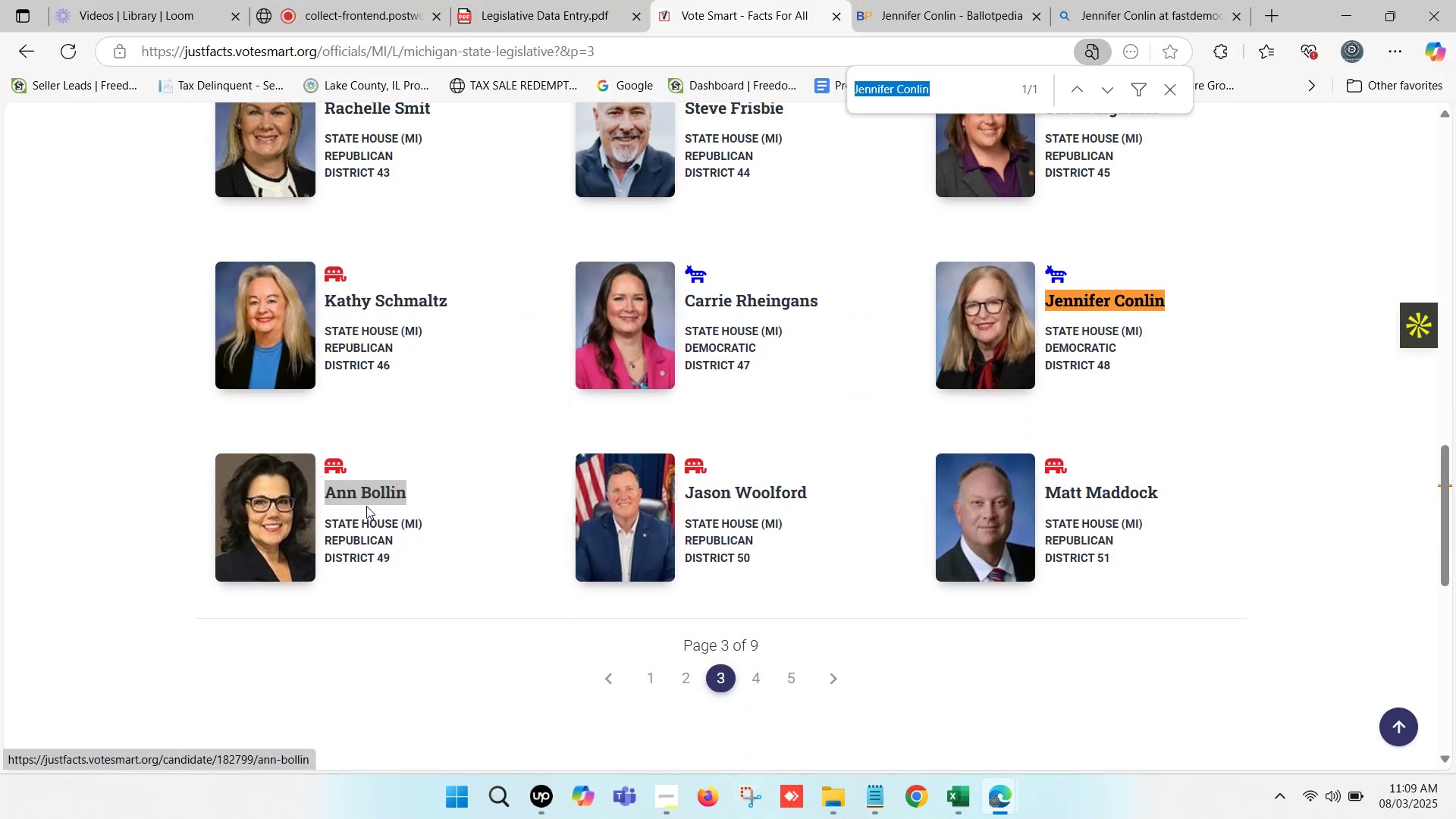 
key(Control+V)
 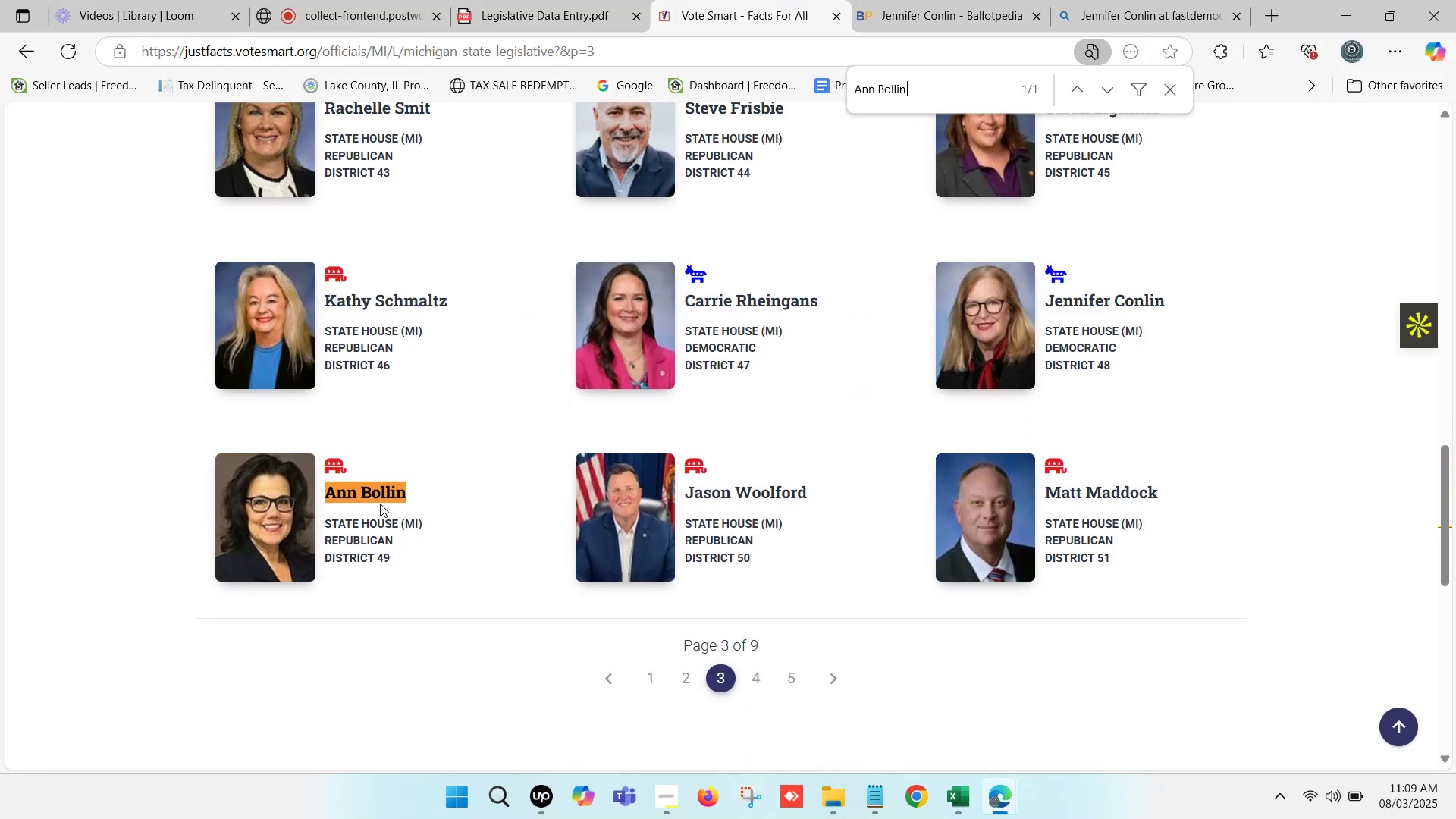 
hold_key(key=ControlLeft, duration=0.56)
left_click([386, 491])
 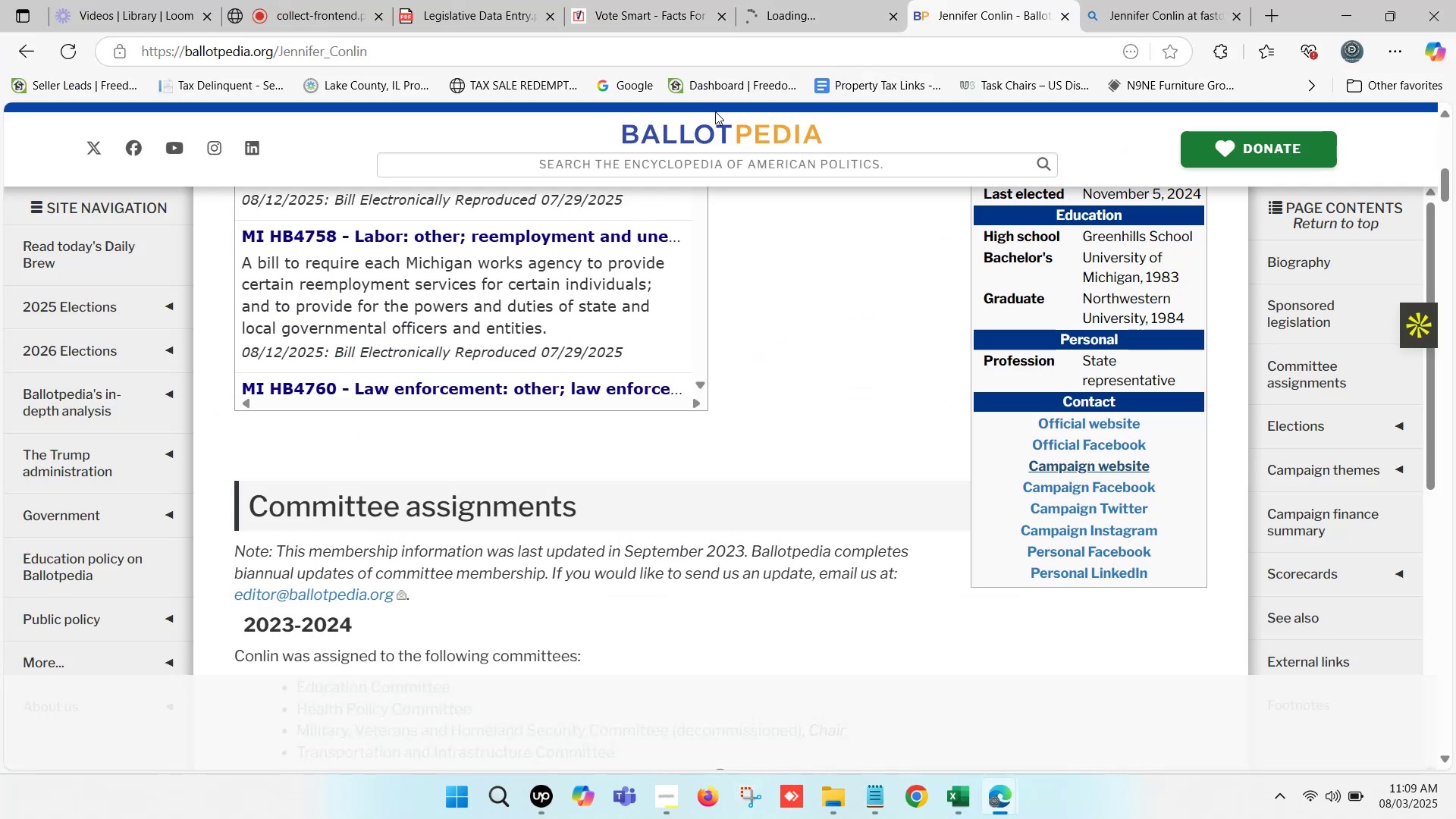 
left_click([675, 167])
 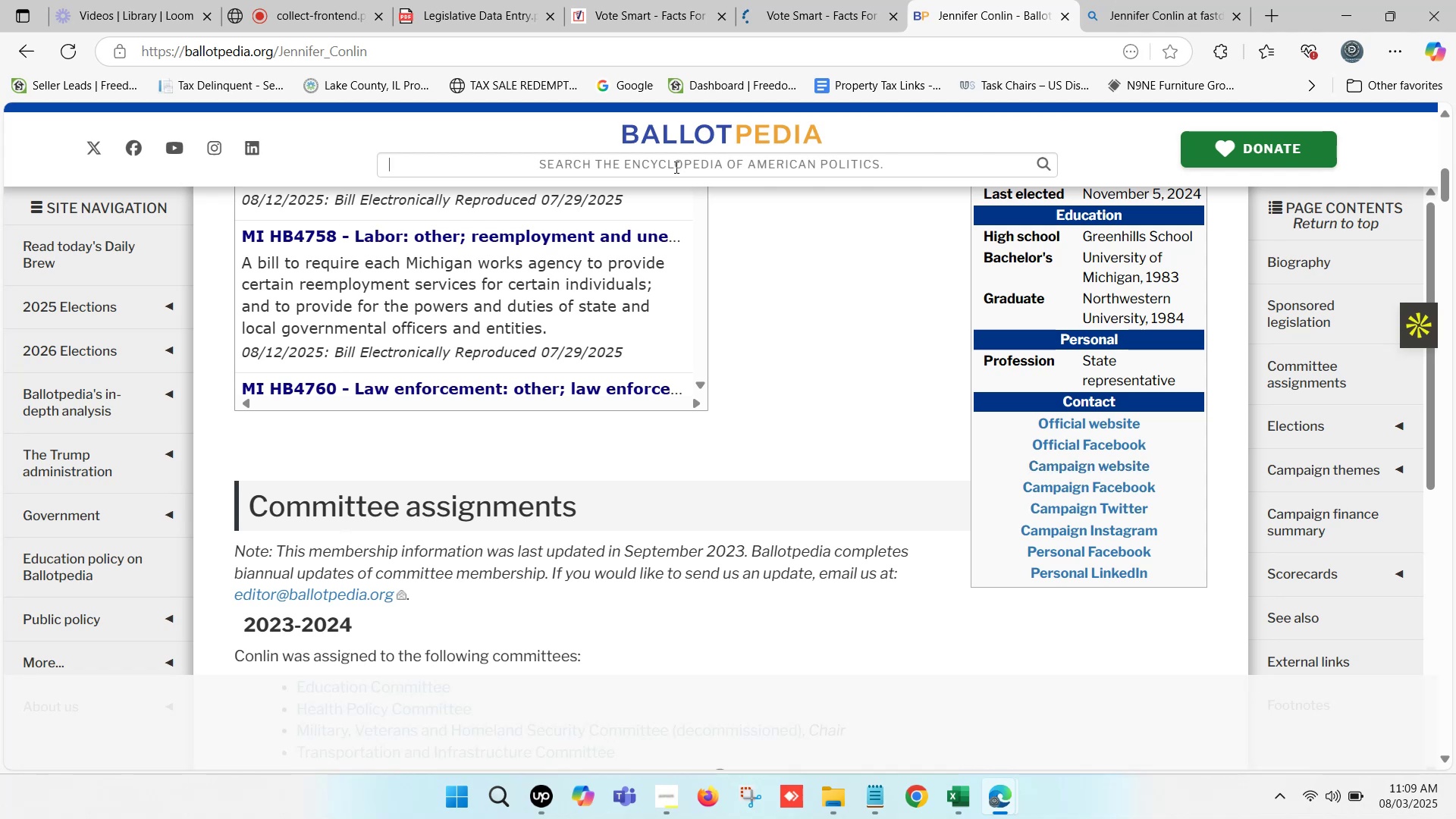 
key(Control+V)
 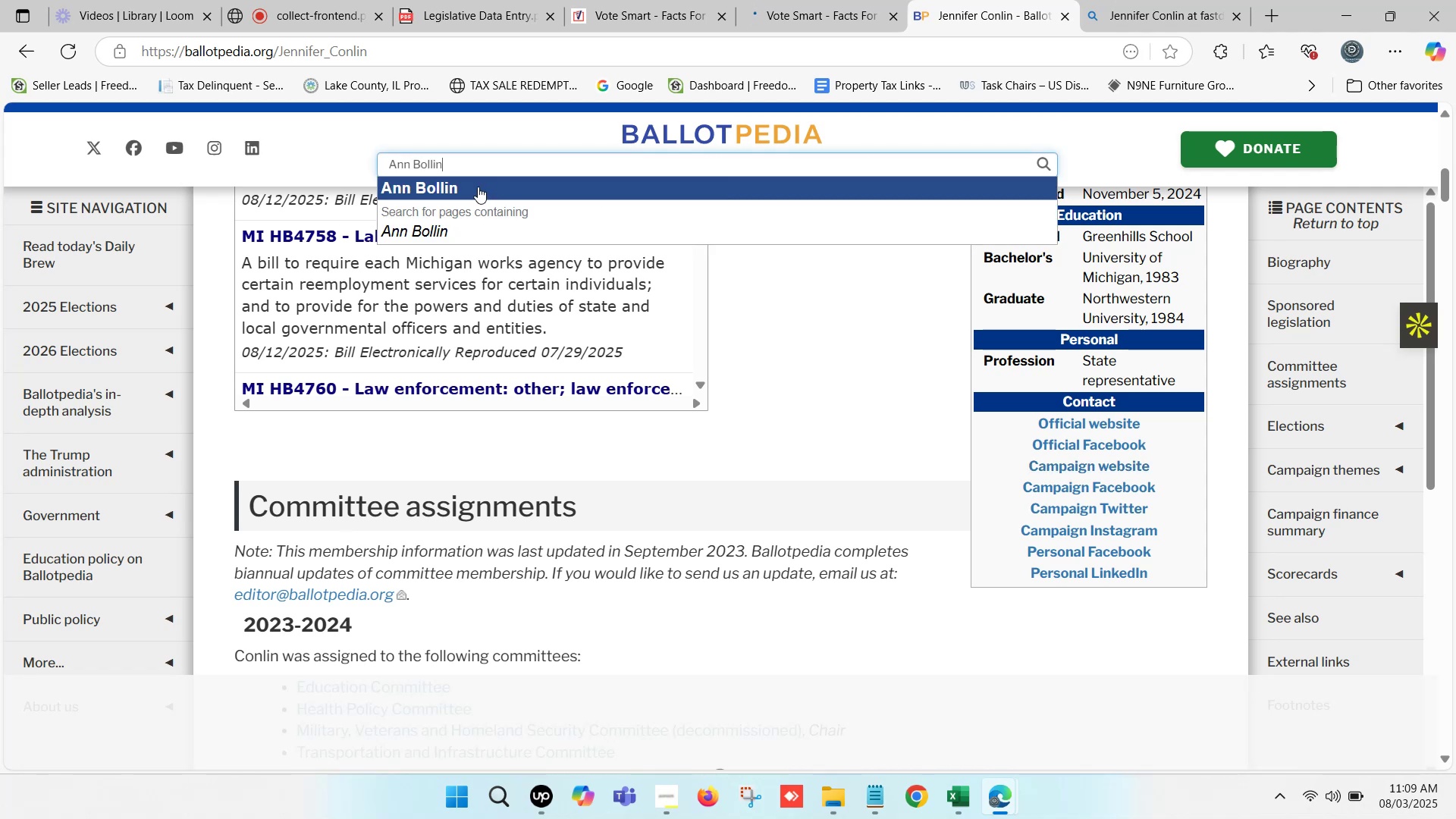 
left_click([472, 186])
 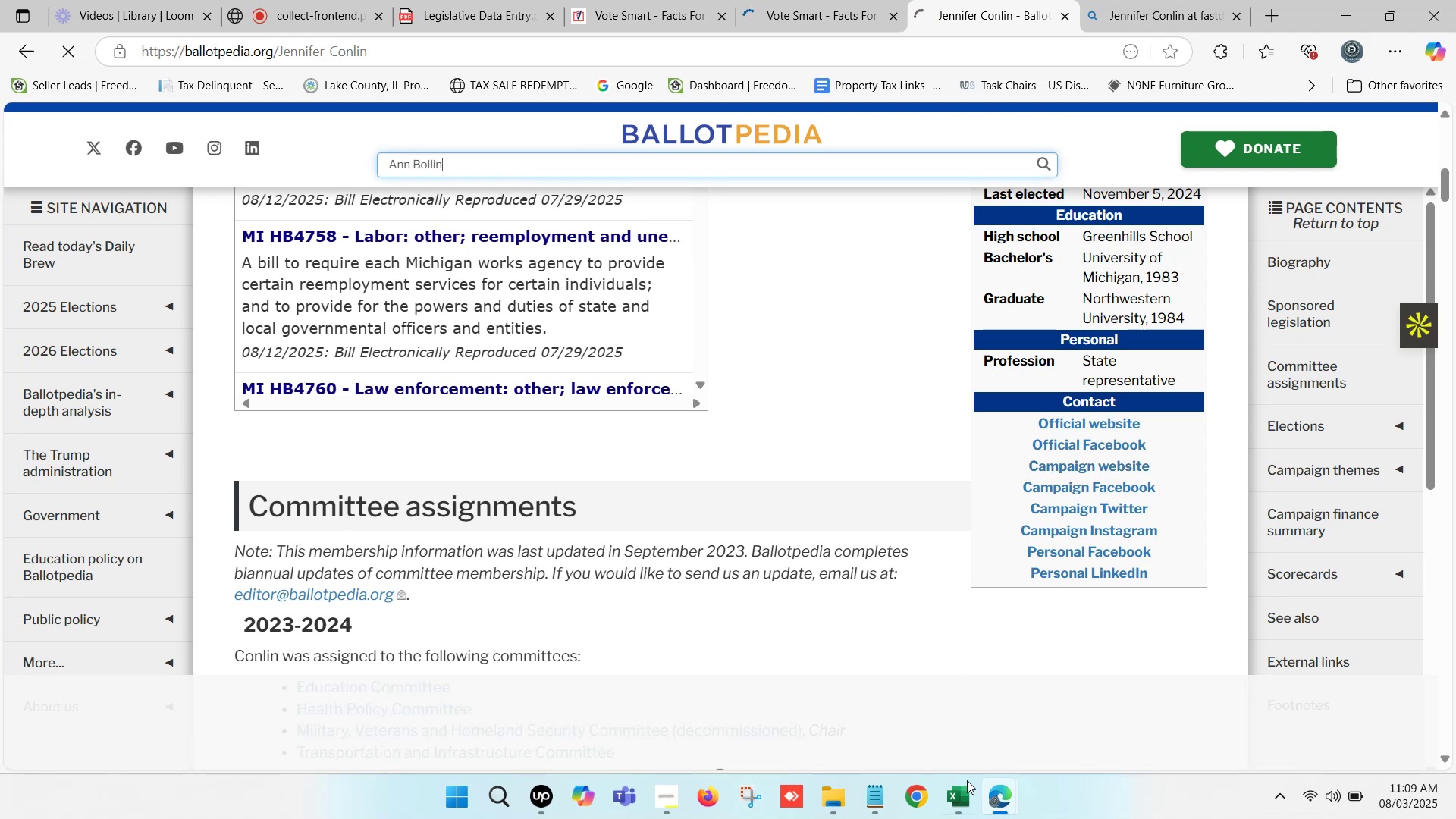 
left_click([965, 799])
 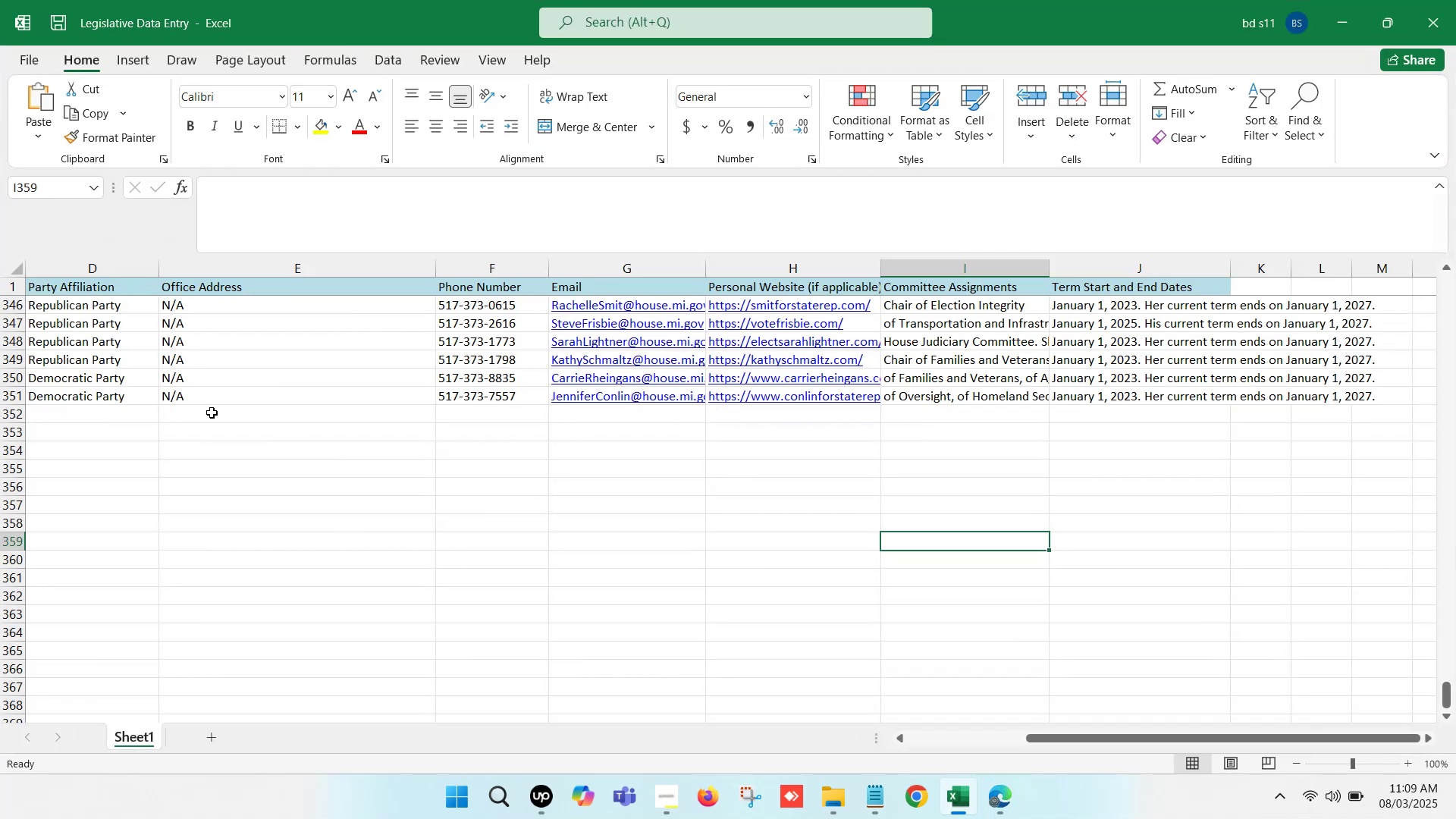 
left_click([191, 413])
 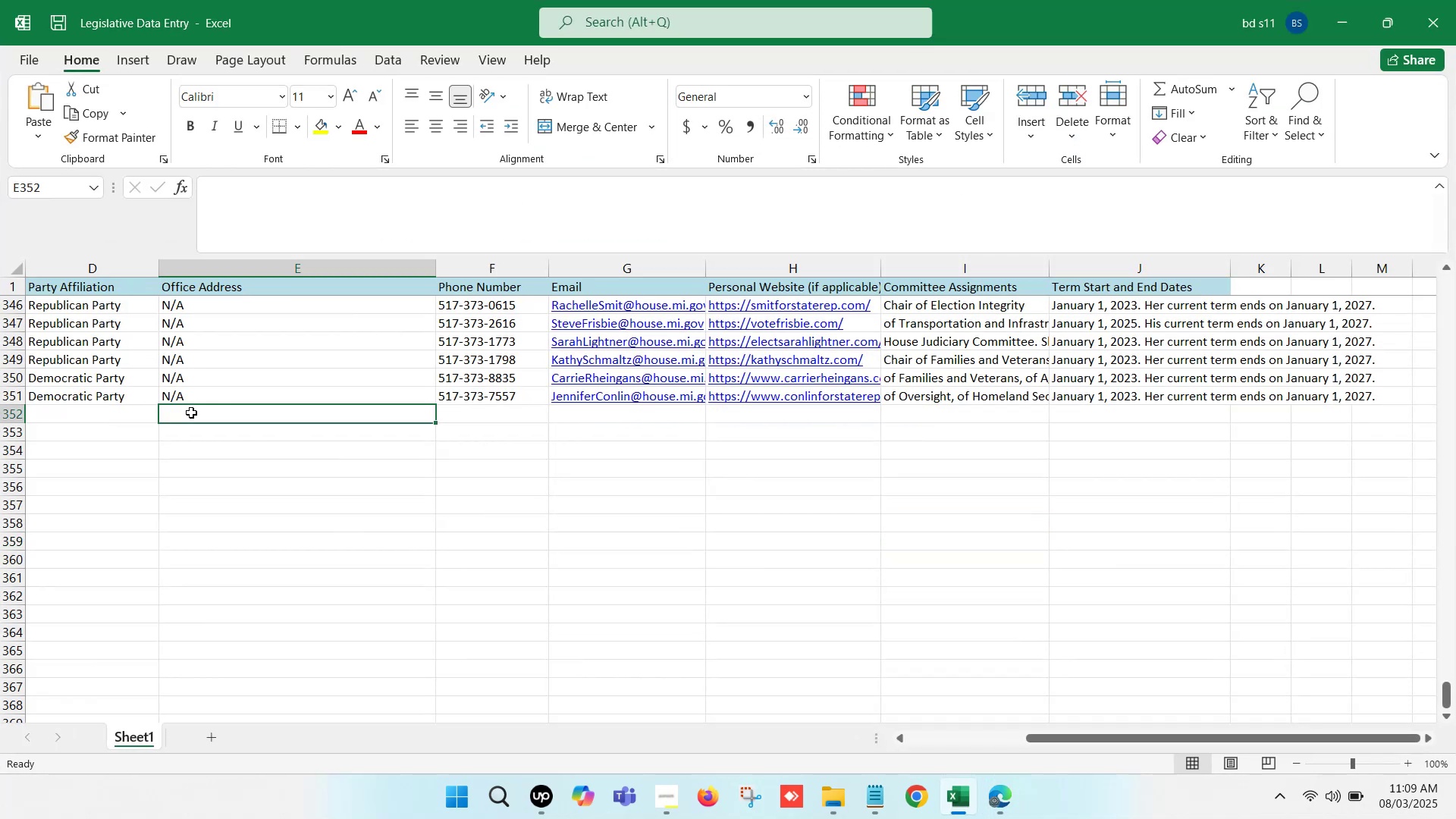 
key(ArrowLeft)
 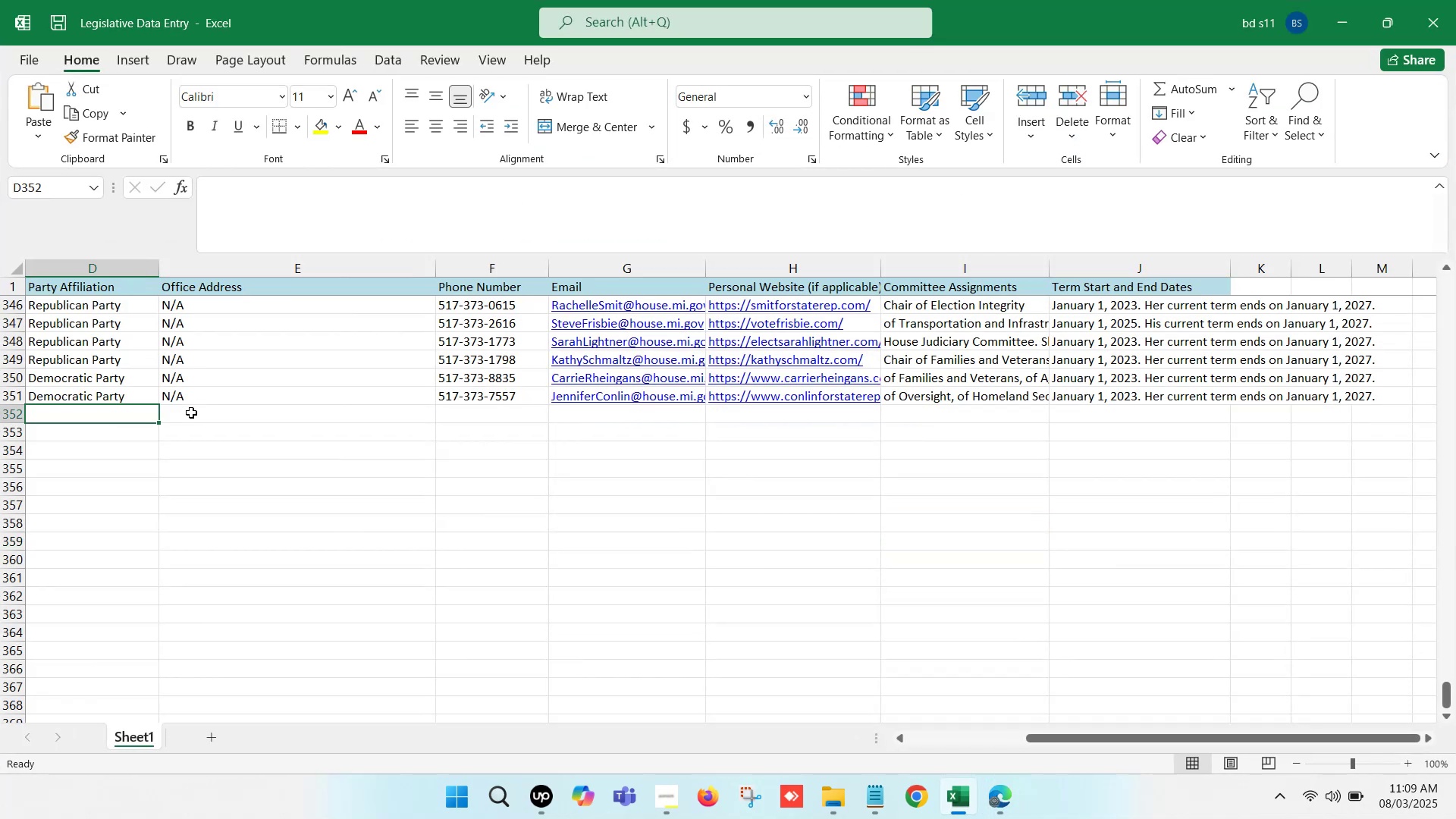 
key(ArrowLeft)
 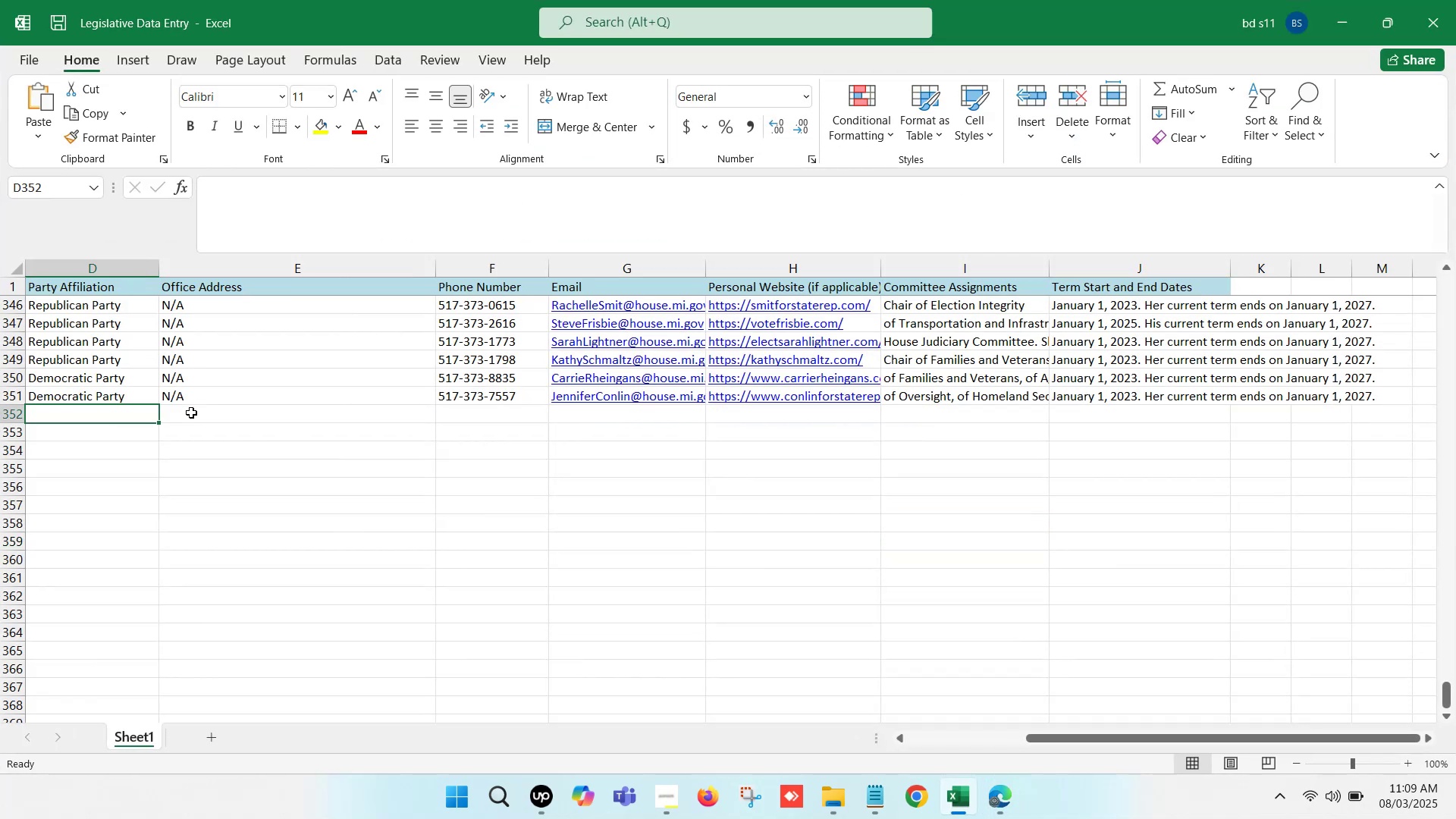 
key(ArrowLeft)
 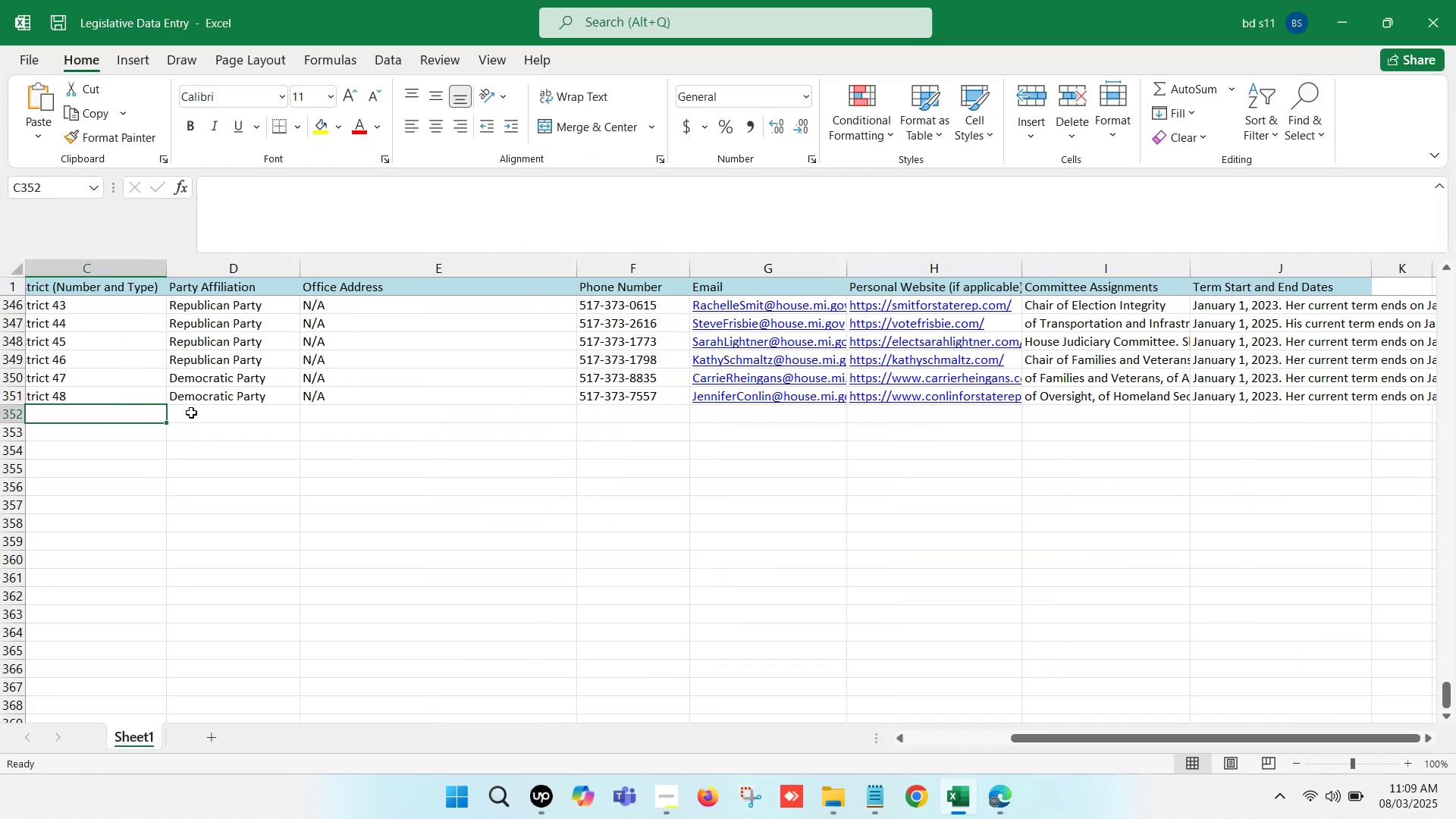 
key(ArrowLeft)
 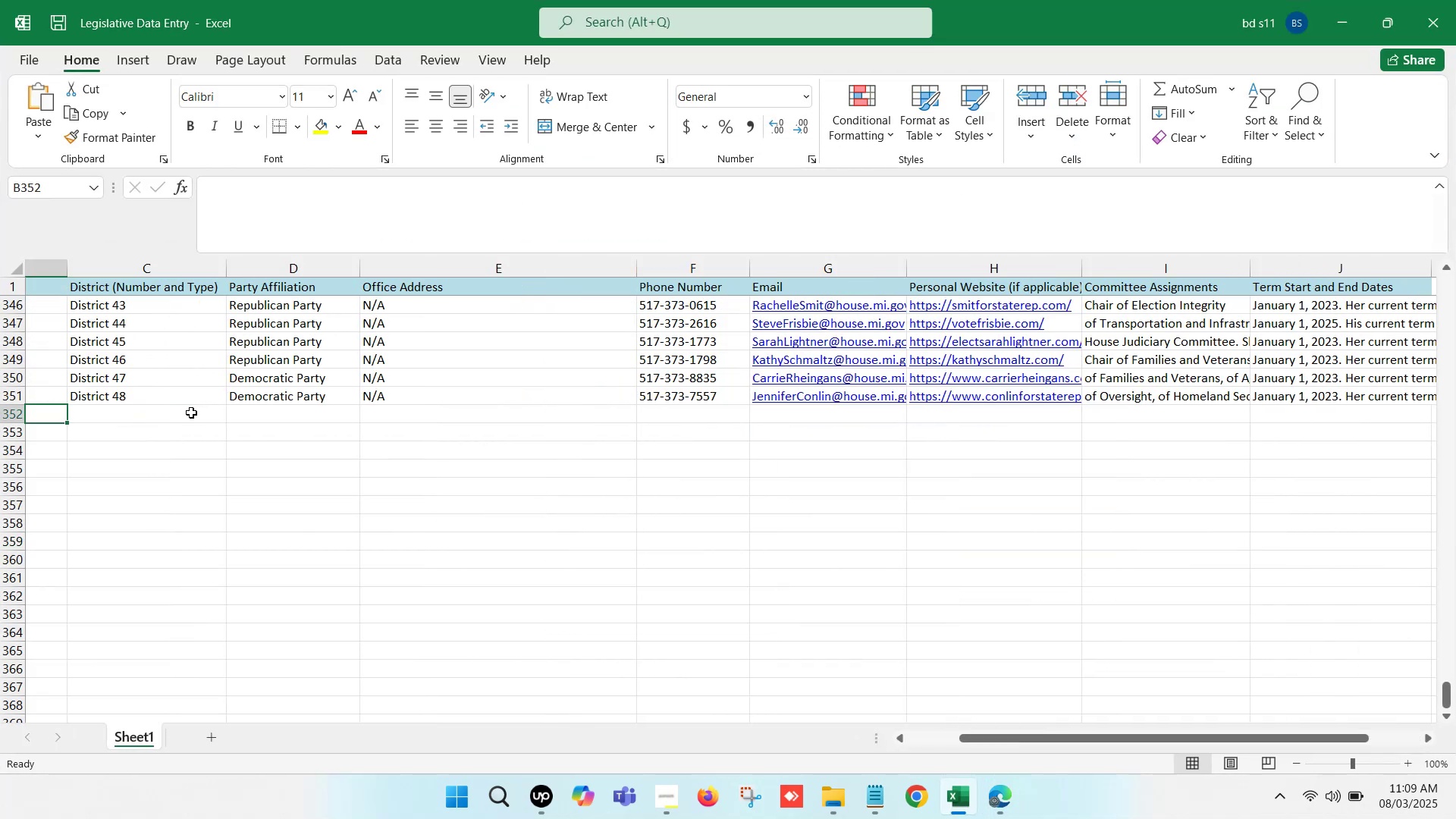 
key(ArrowLeft)
 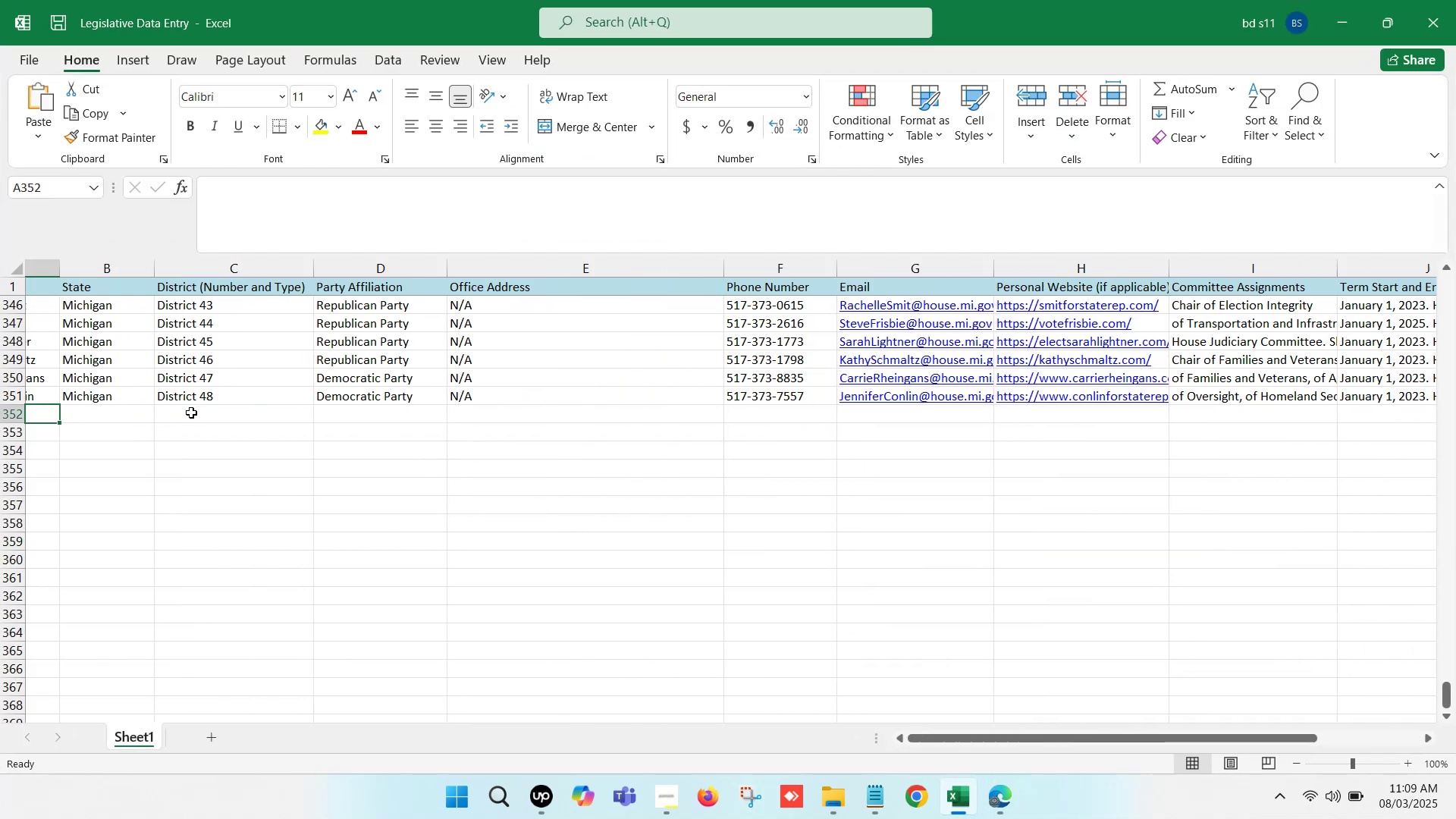 
key(ArrowLeft)
 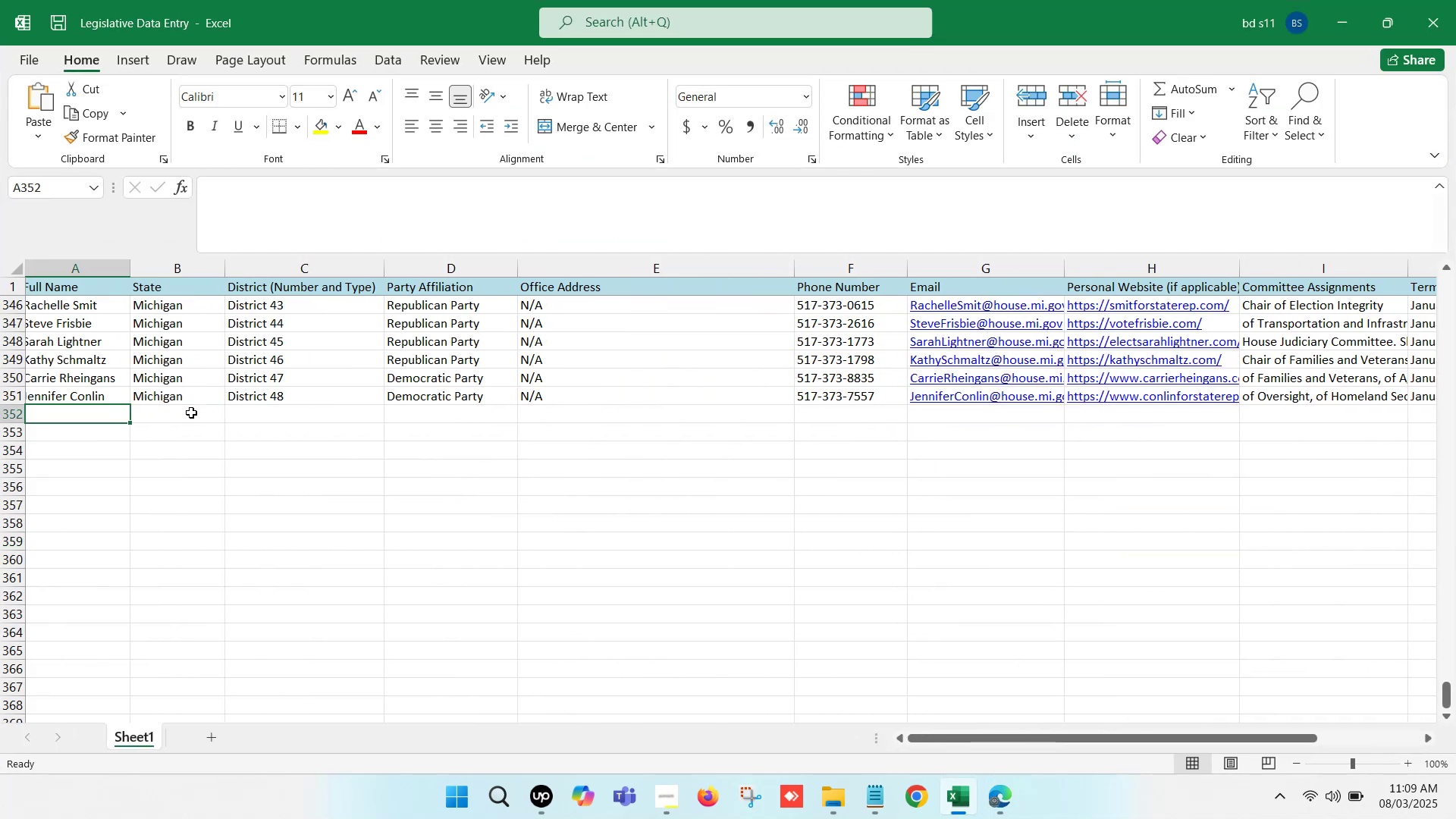 
key(ArrowLeft)
 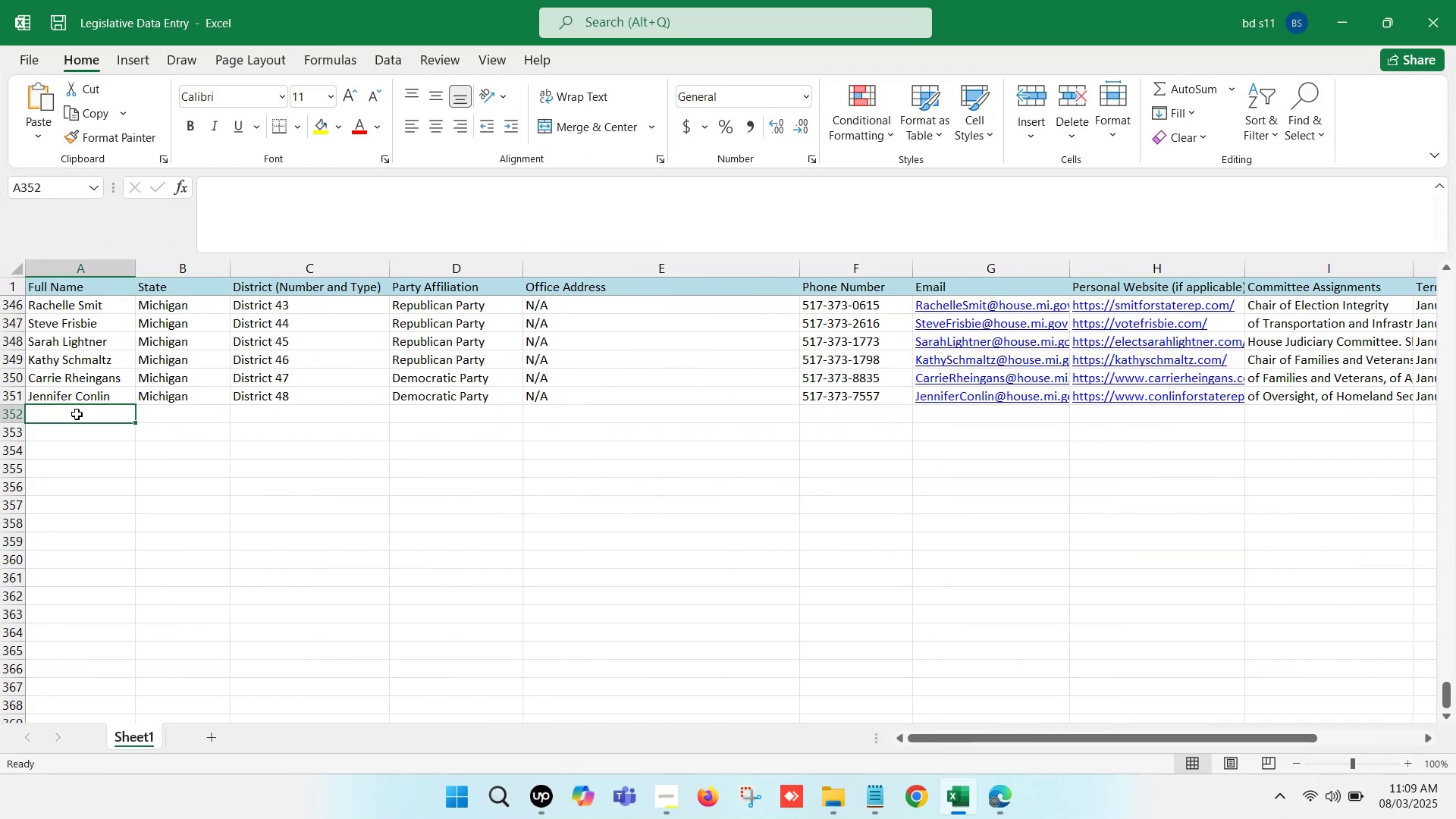 
double_click([77, 414])
 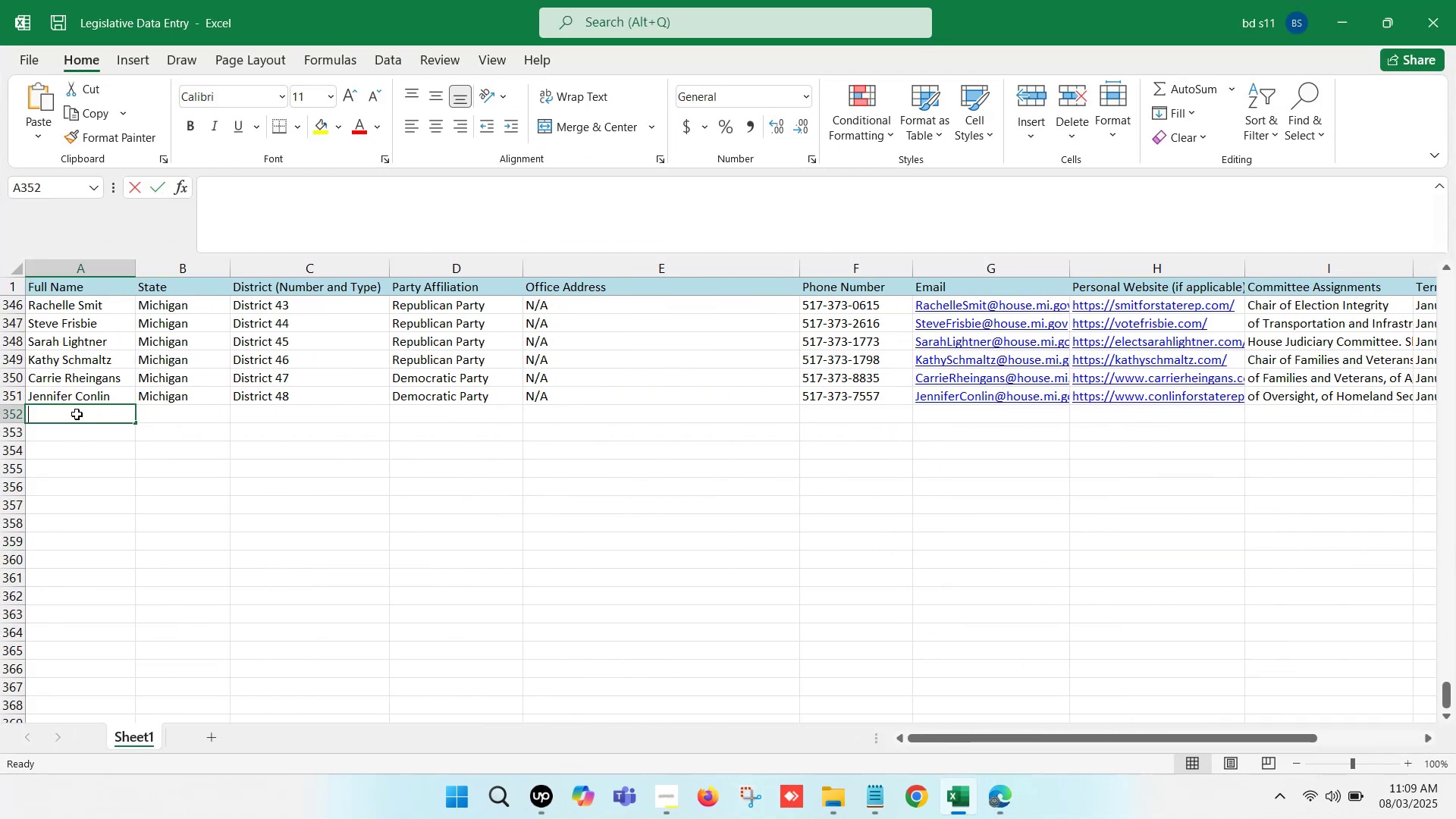 
key(Control+V)
 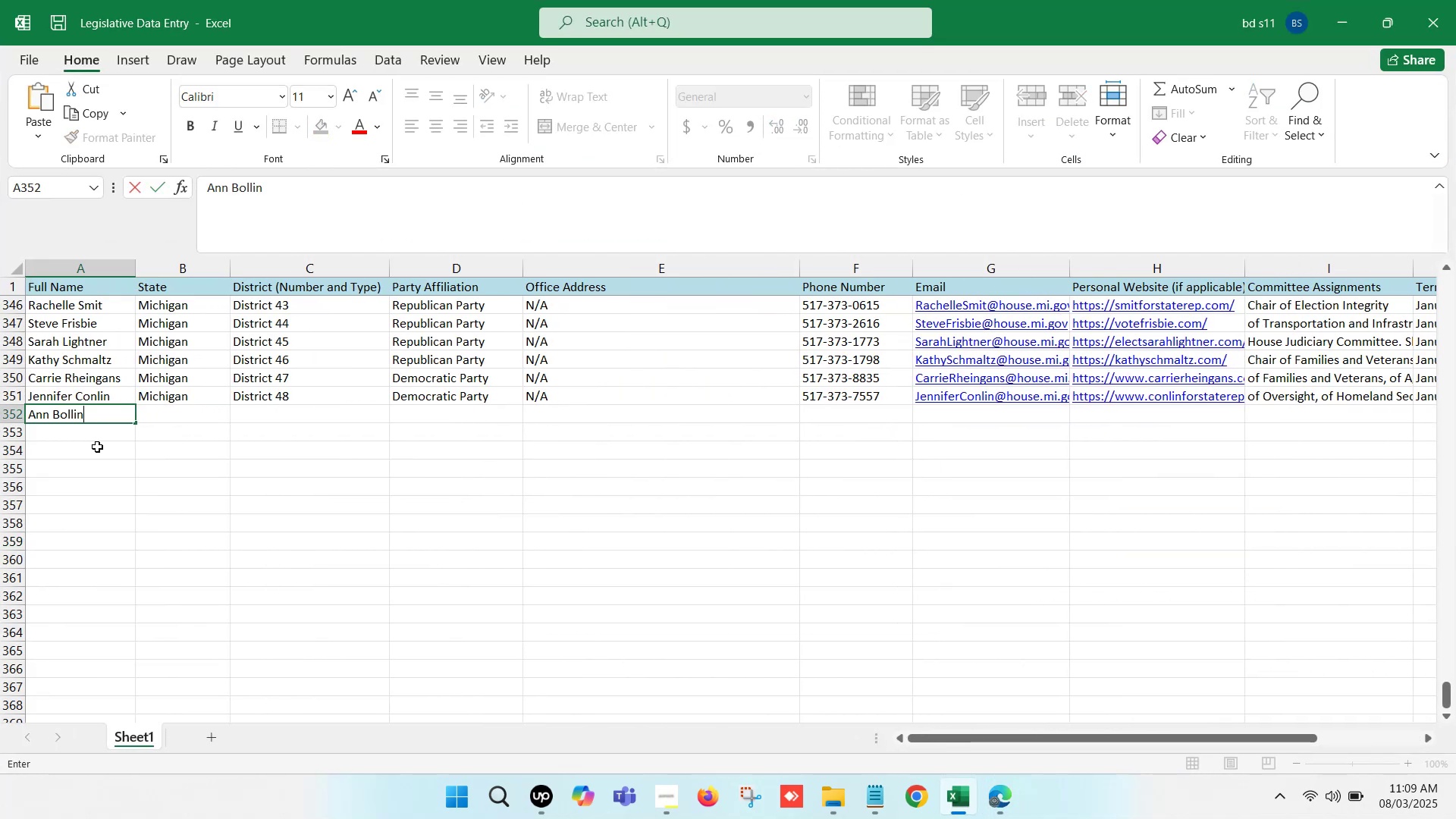 
left_click([97, 447])
 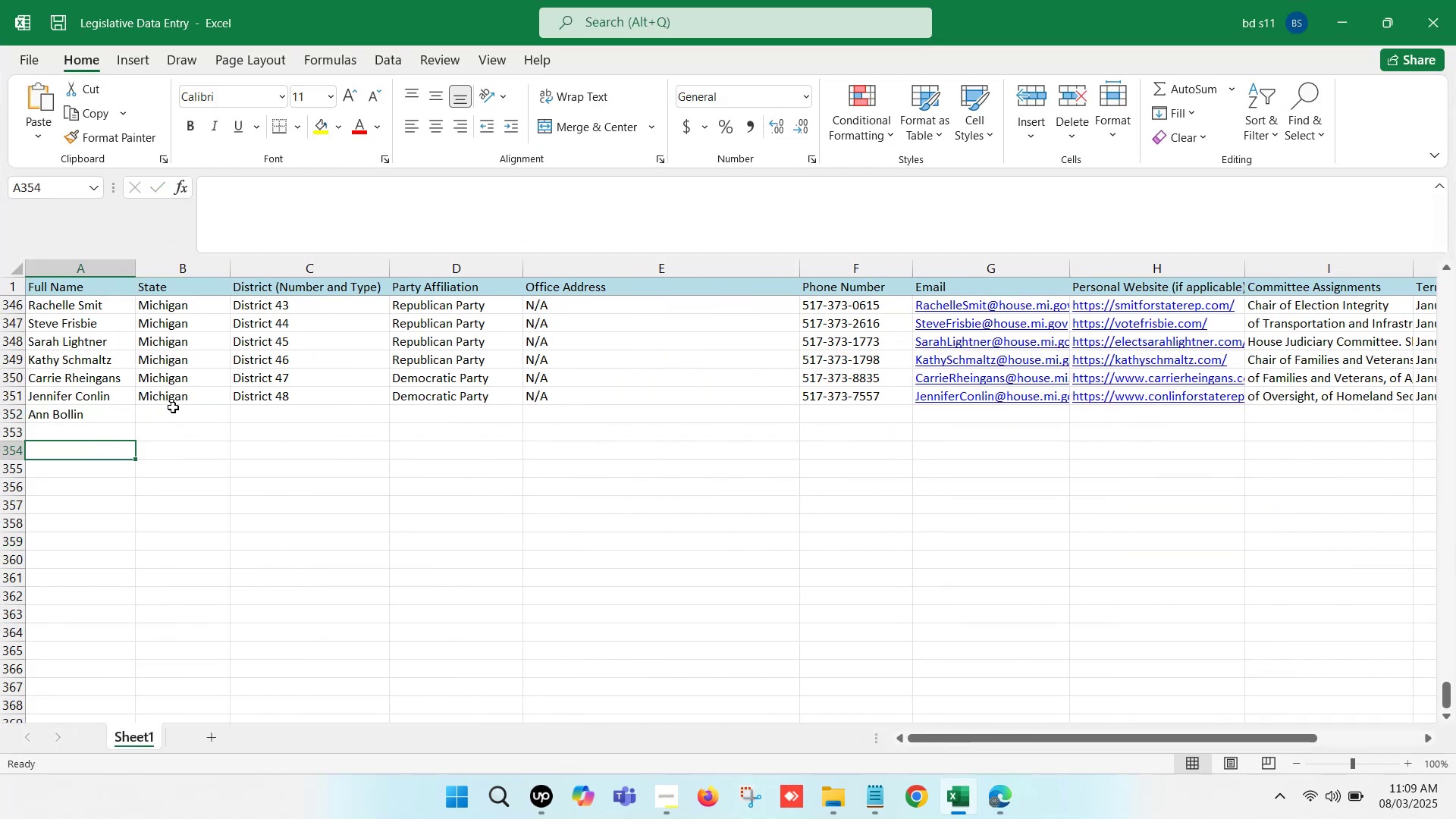 
left_click_drag(start_coordinate=[178, 400], to_coordinate=[570, 397])
 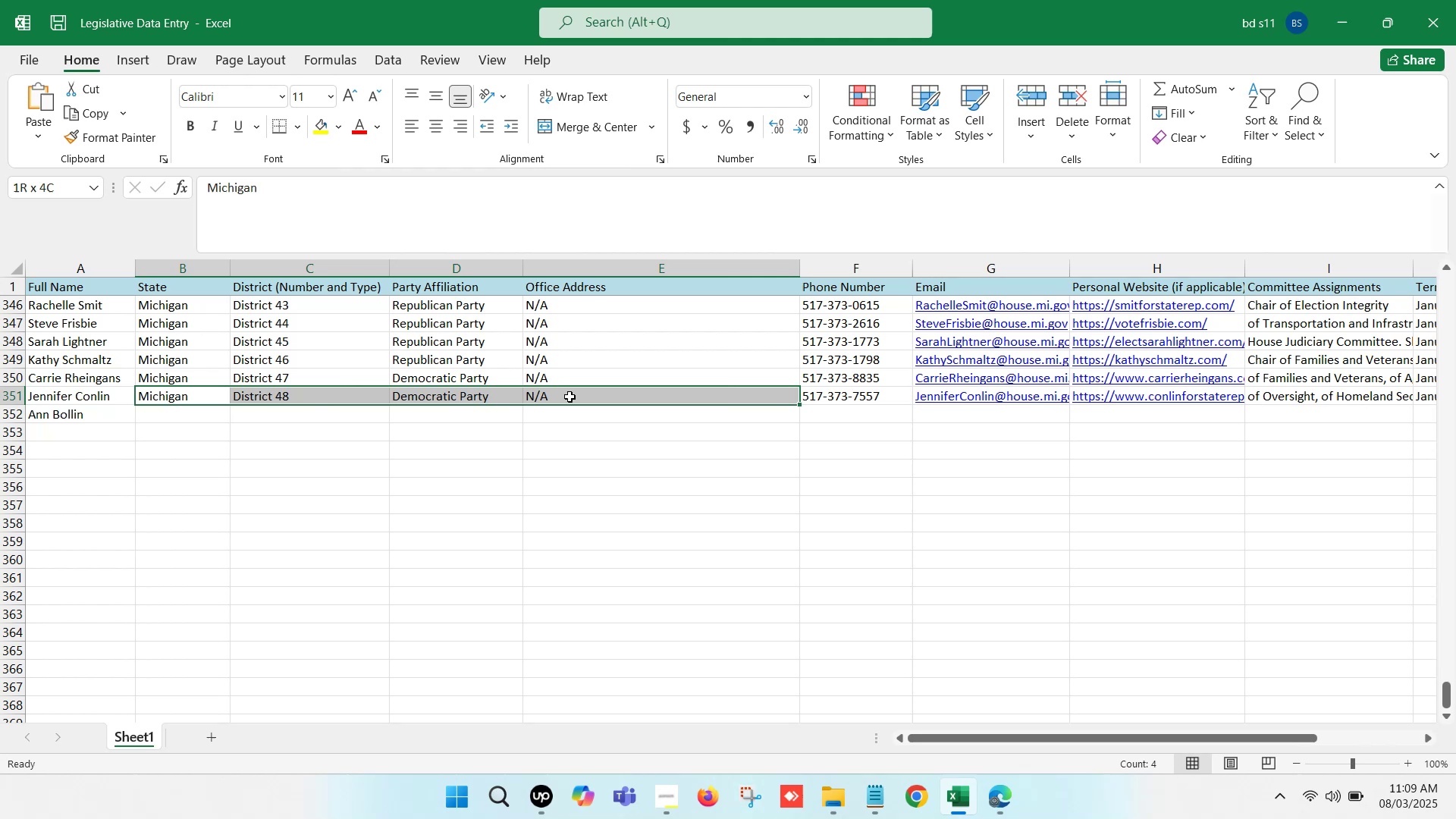 
key(Control+C)
 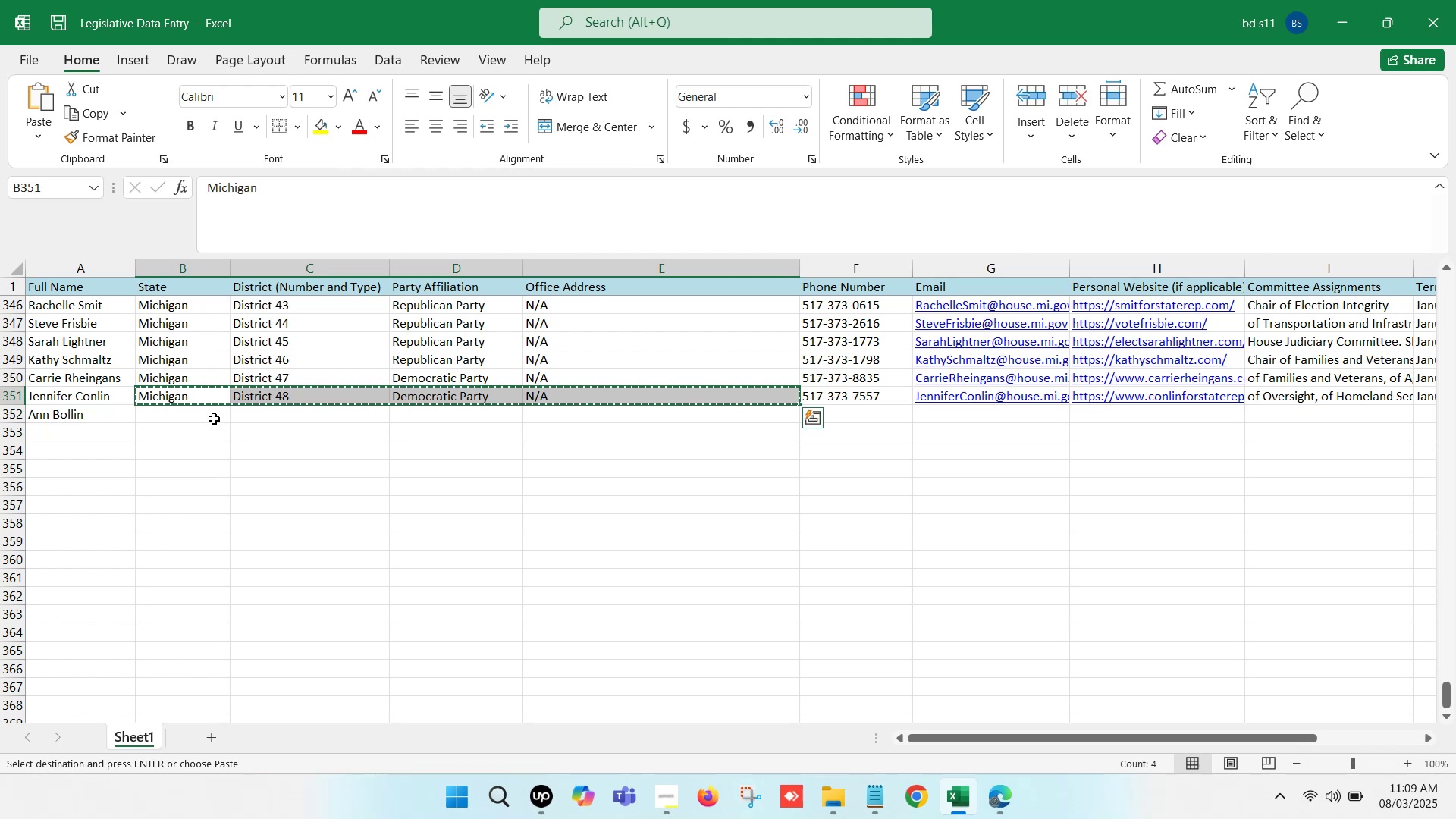 
left_click([209, 417])
 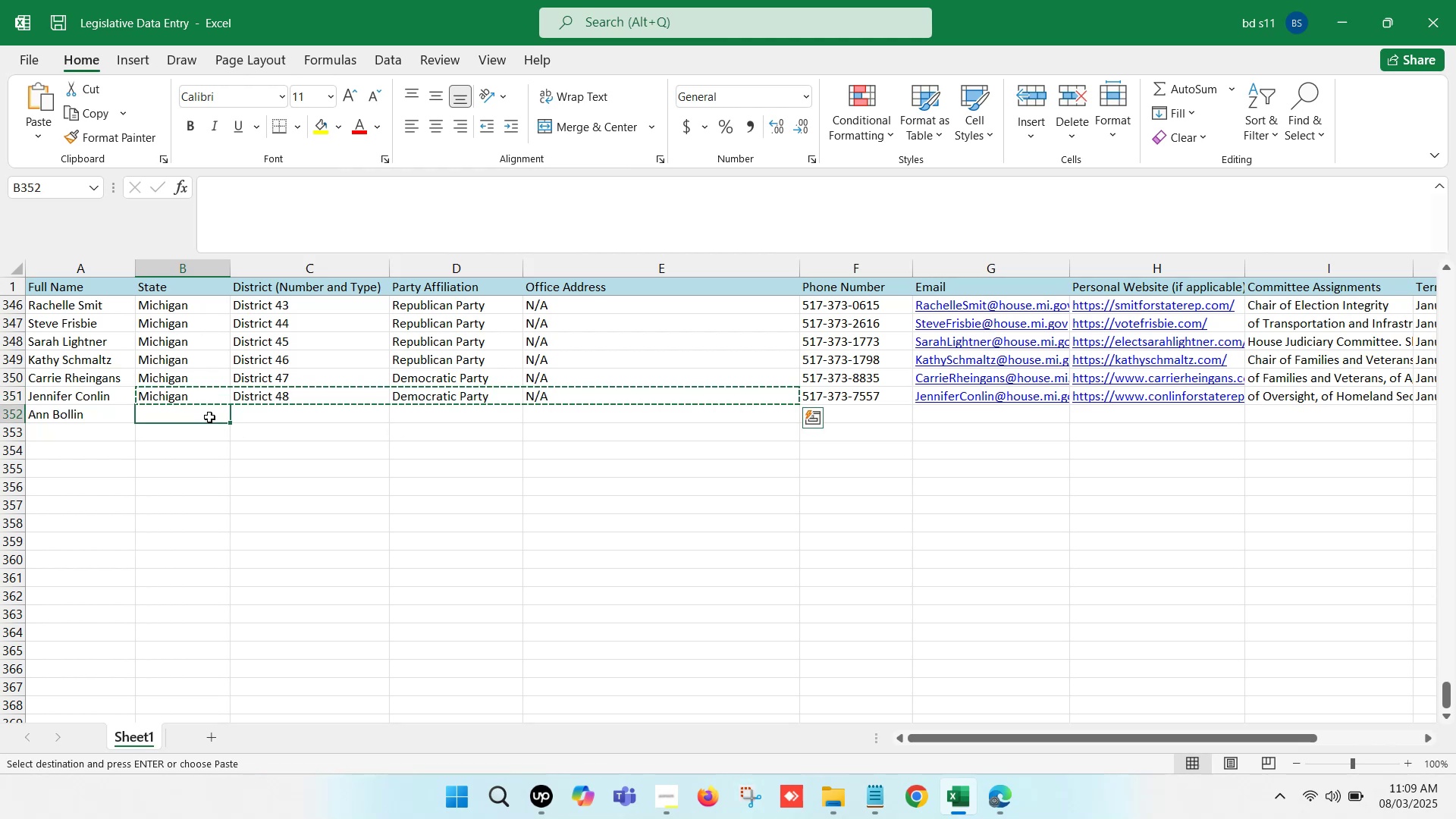 
key(Control+V)
 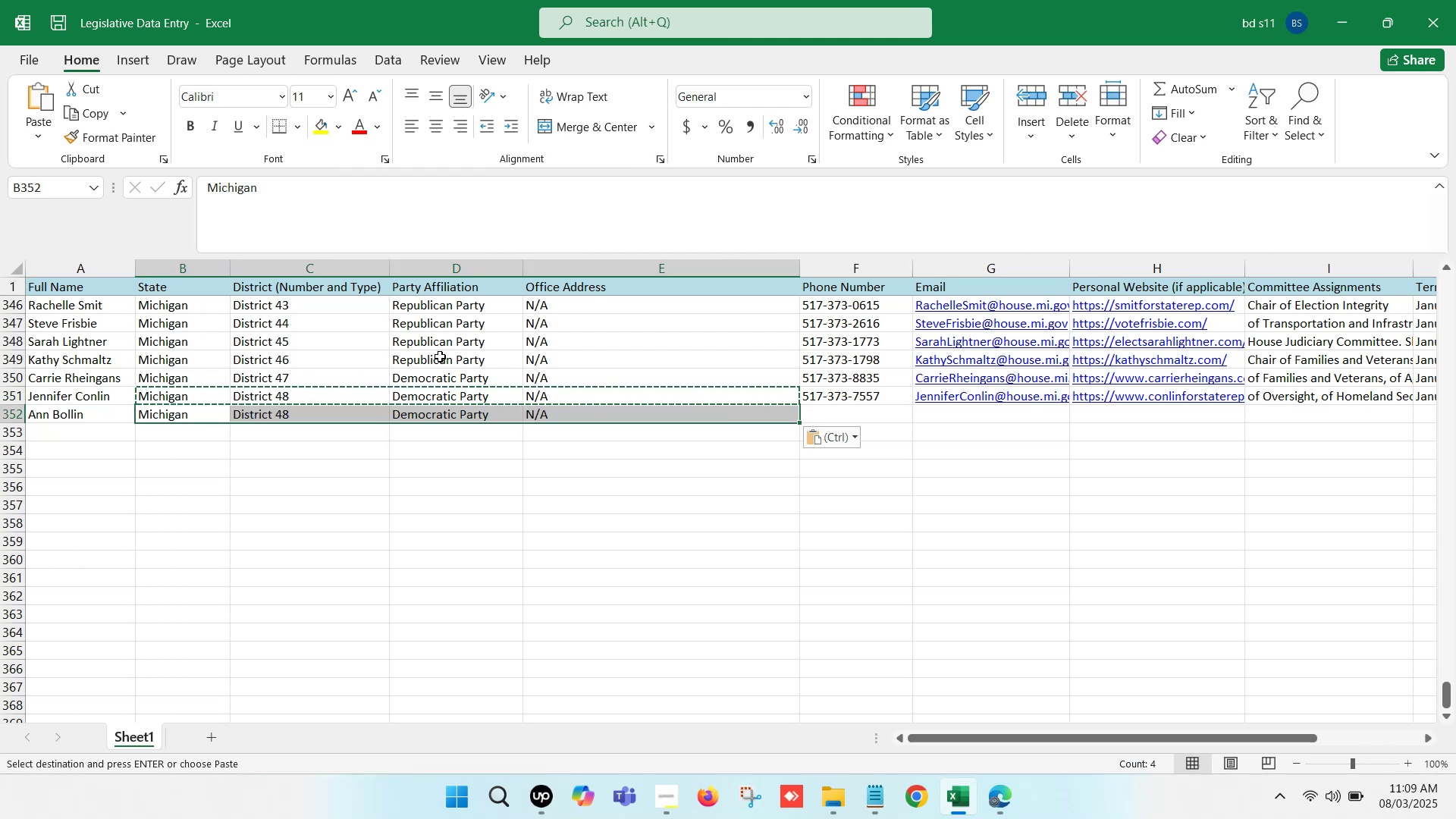 
left_click([441, 359])
 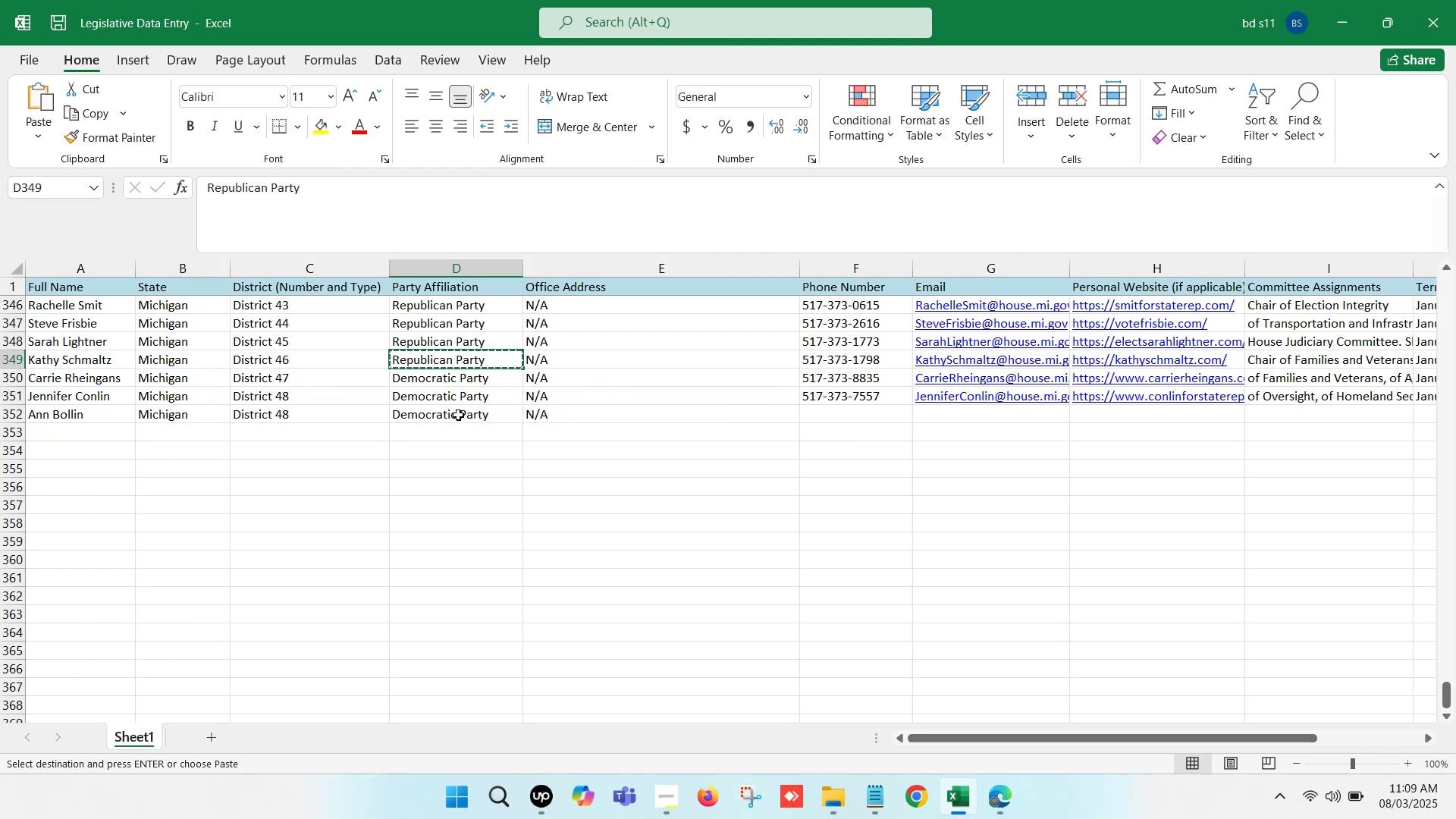 
key(Control+C)
 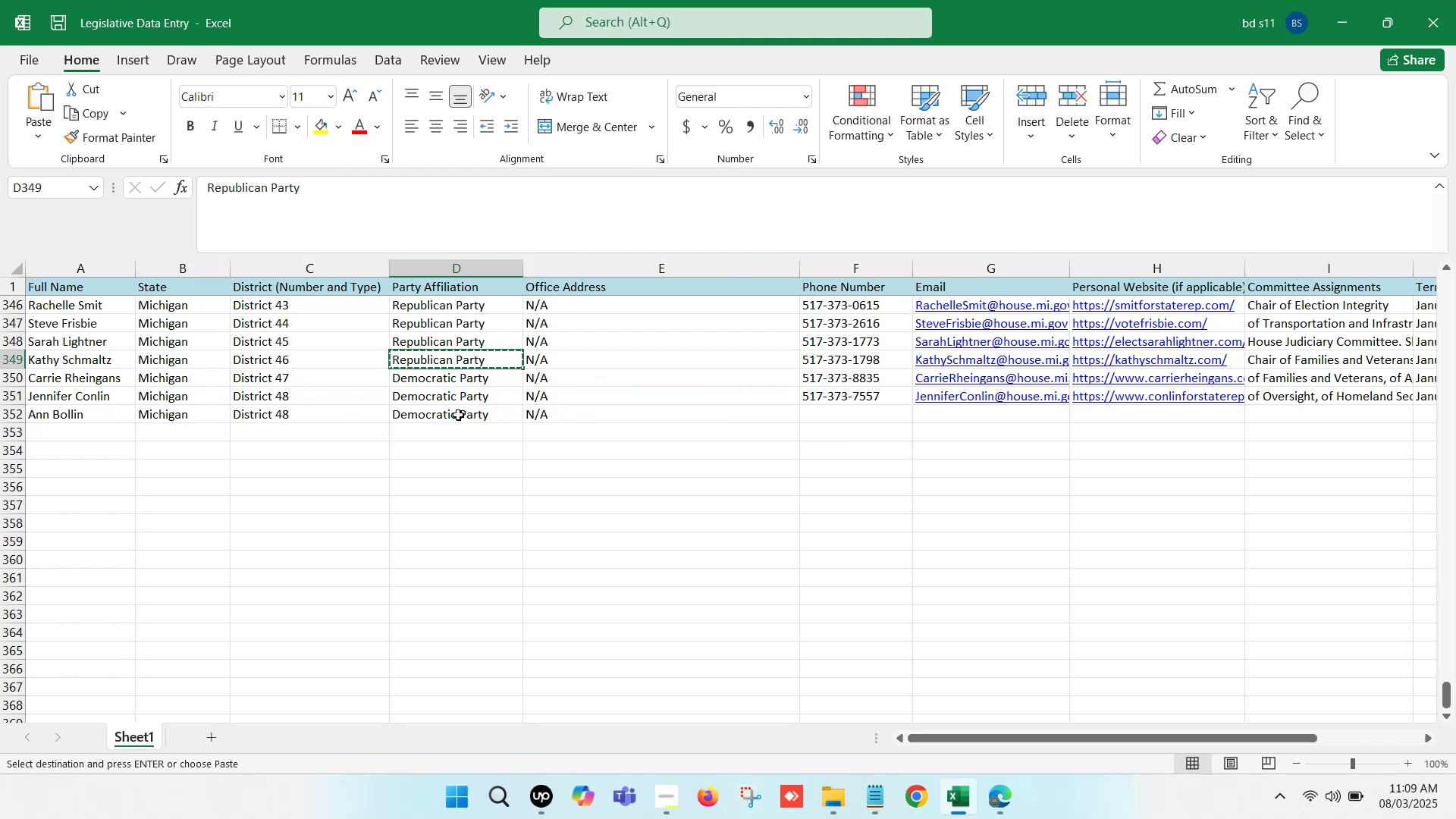 
key(Control+ControlLeft)
 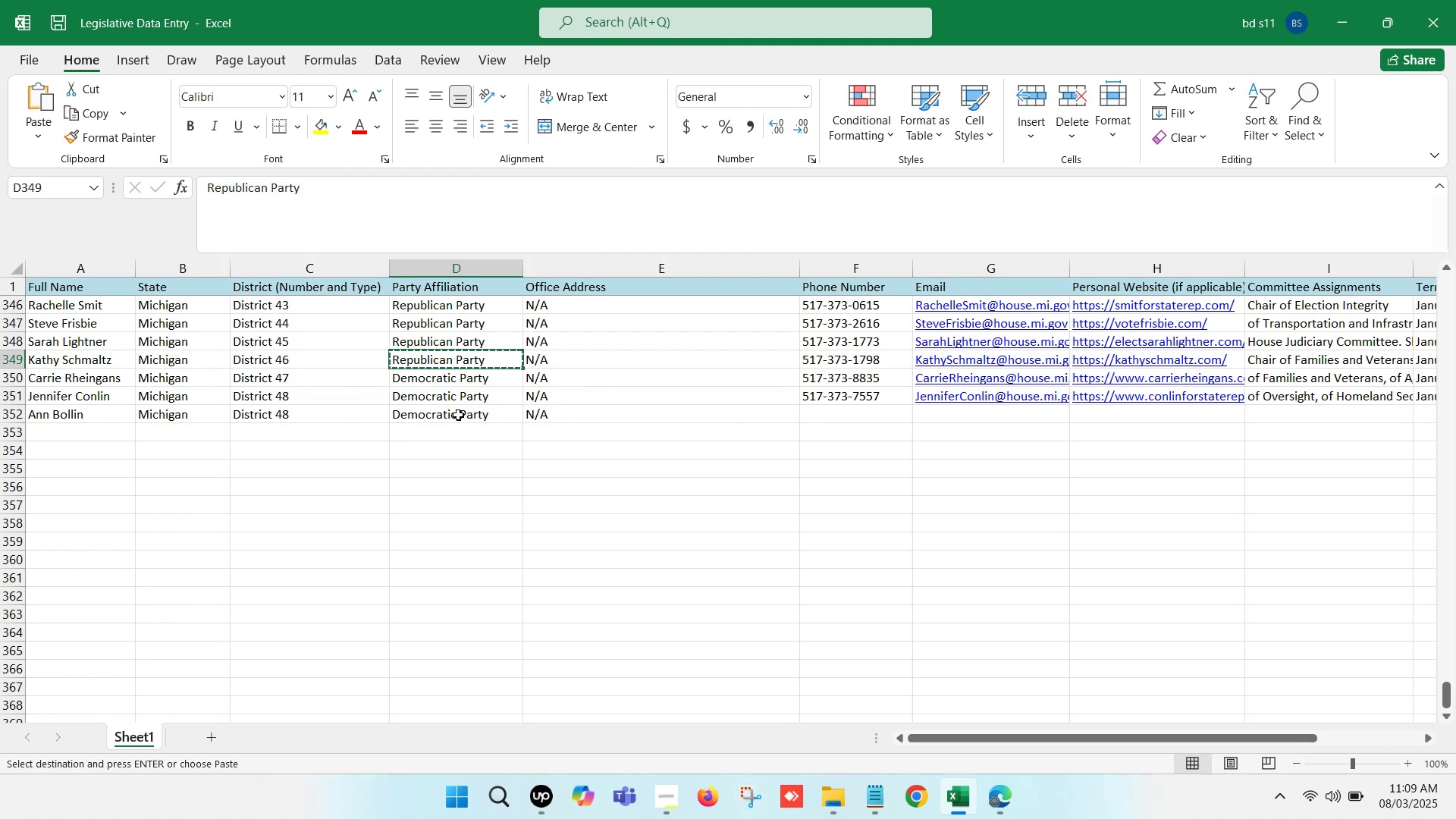 
left_click([458, 415])
 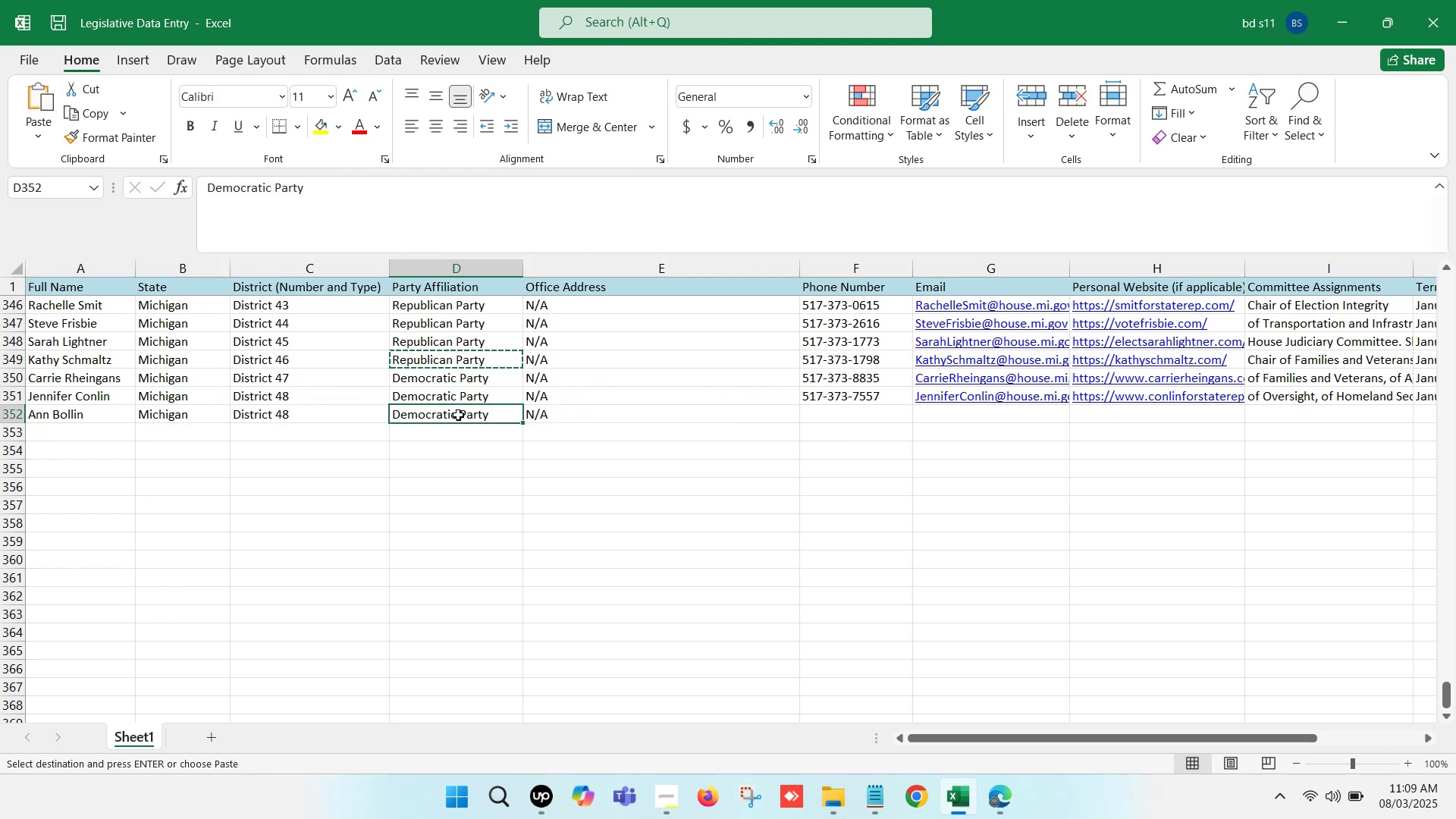 
key(Control+V)
 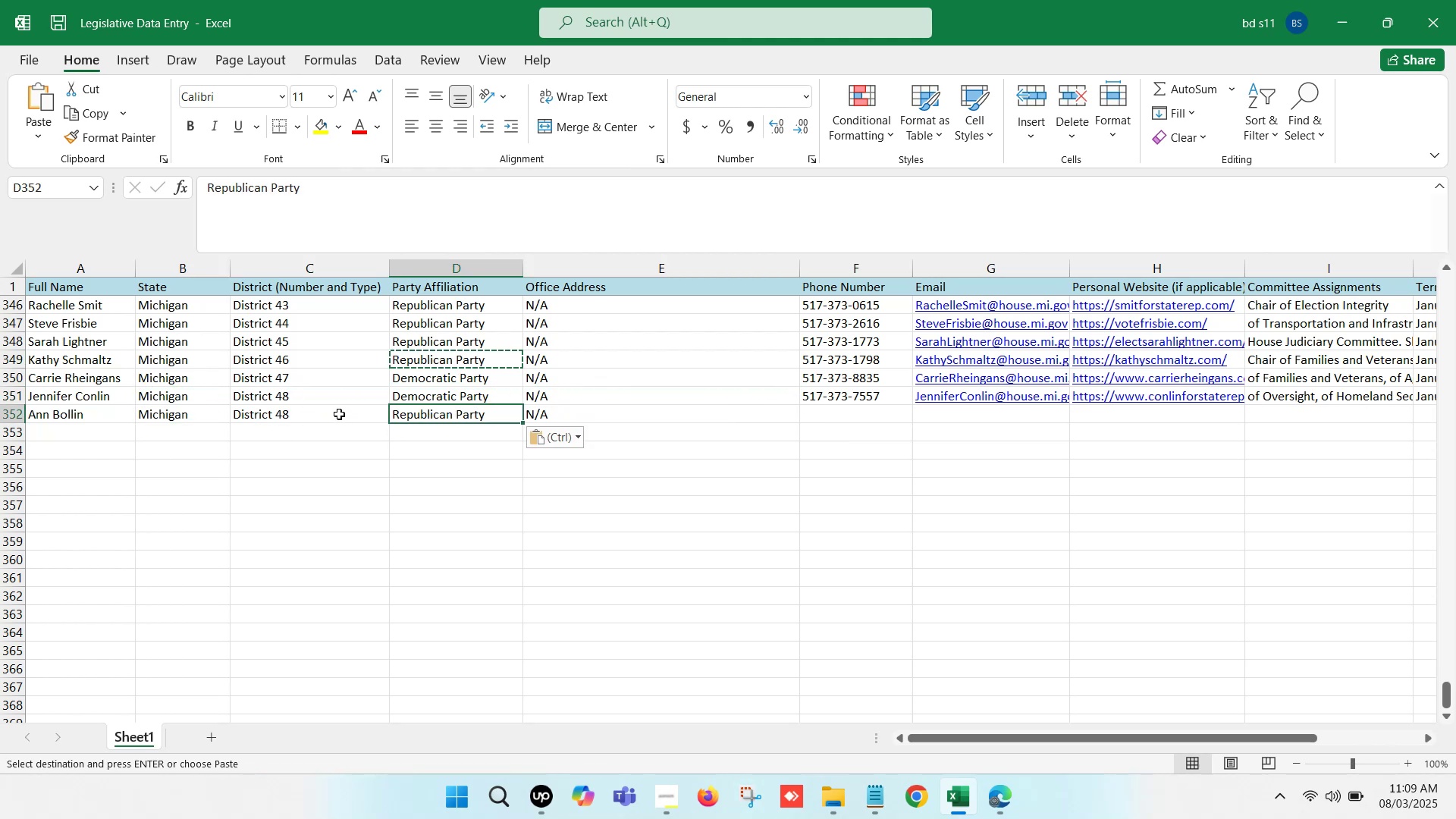 
double_click([339, 414])
 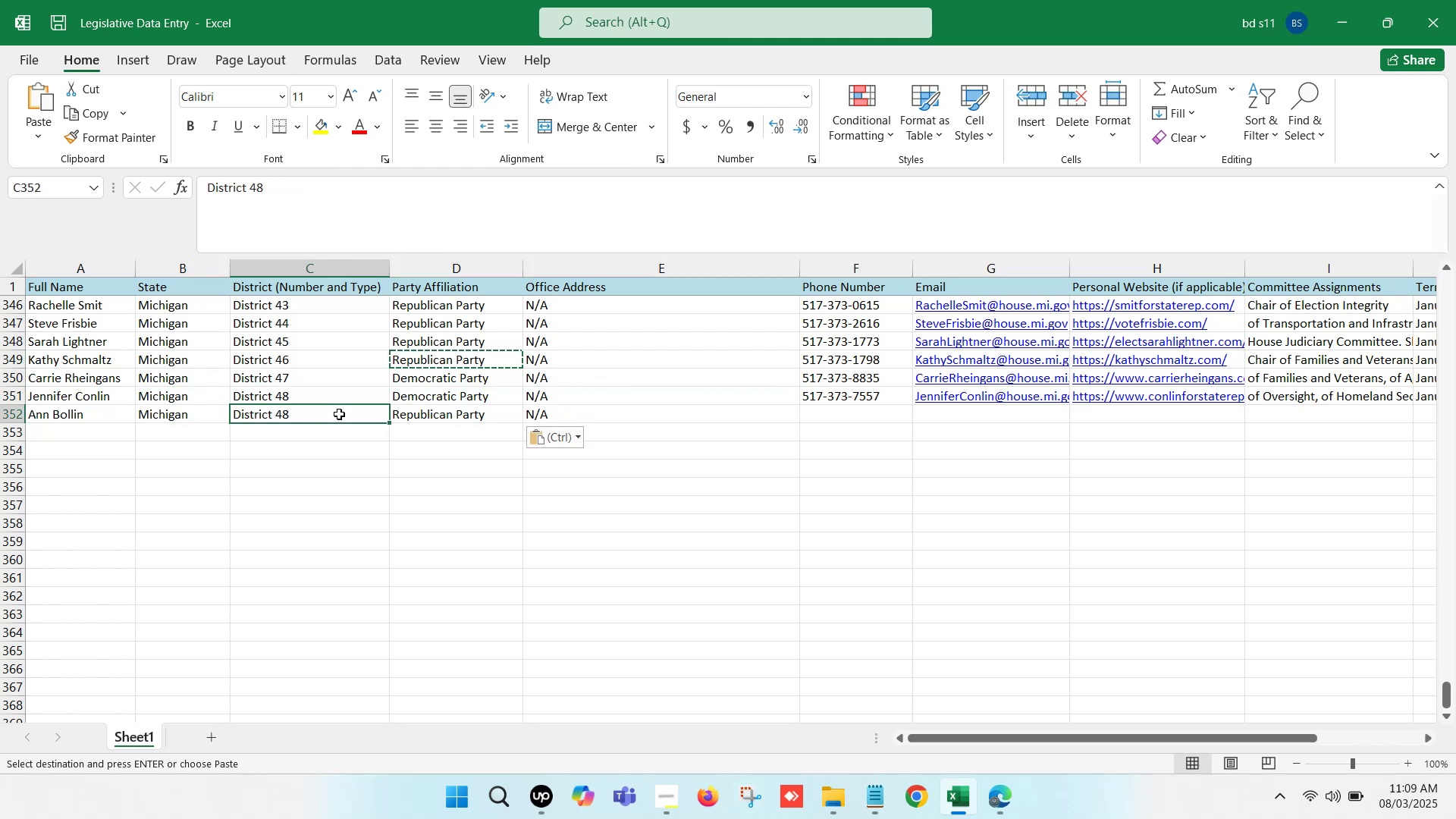 
key(Backspace)
 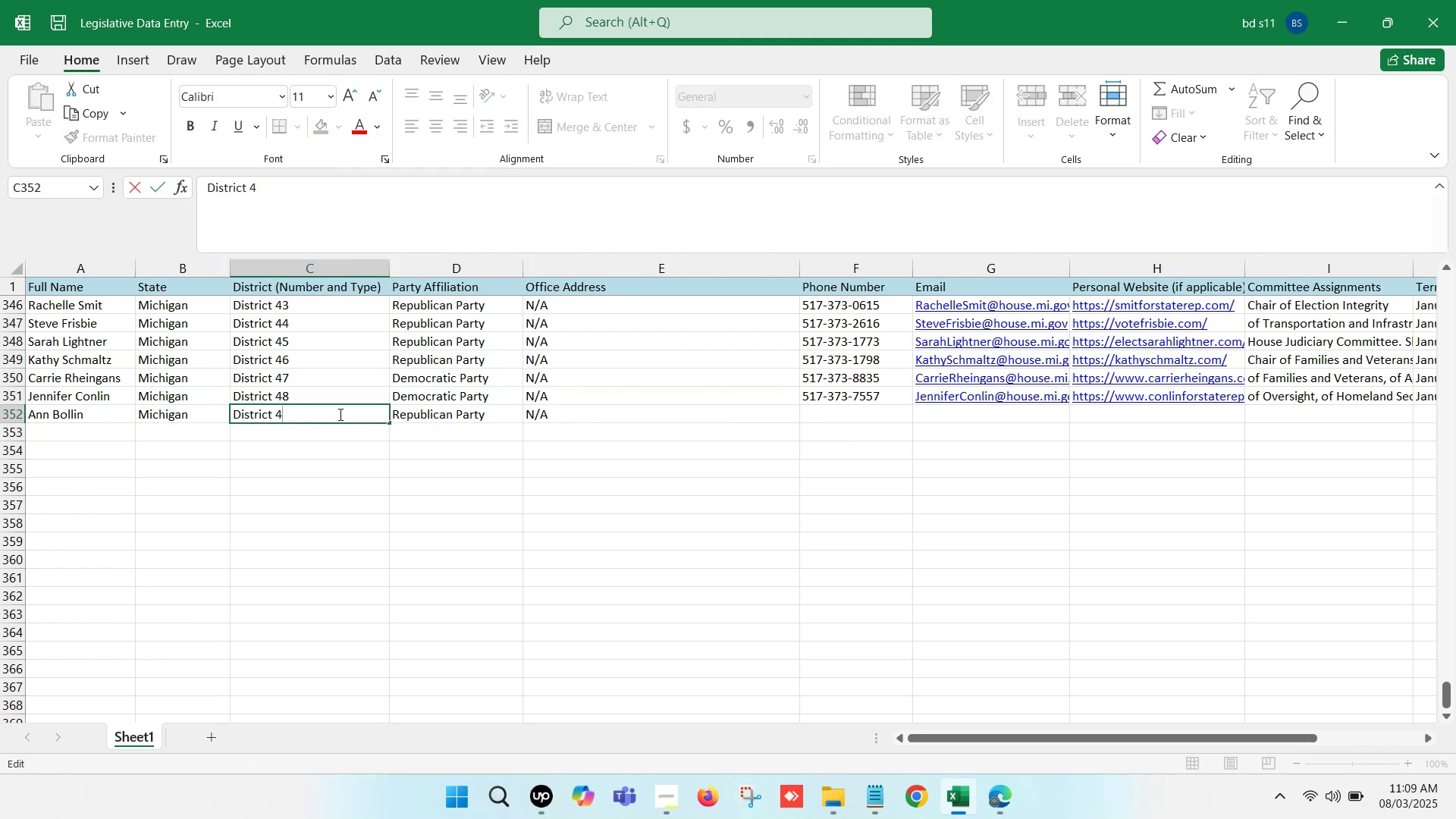 
key(9)
 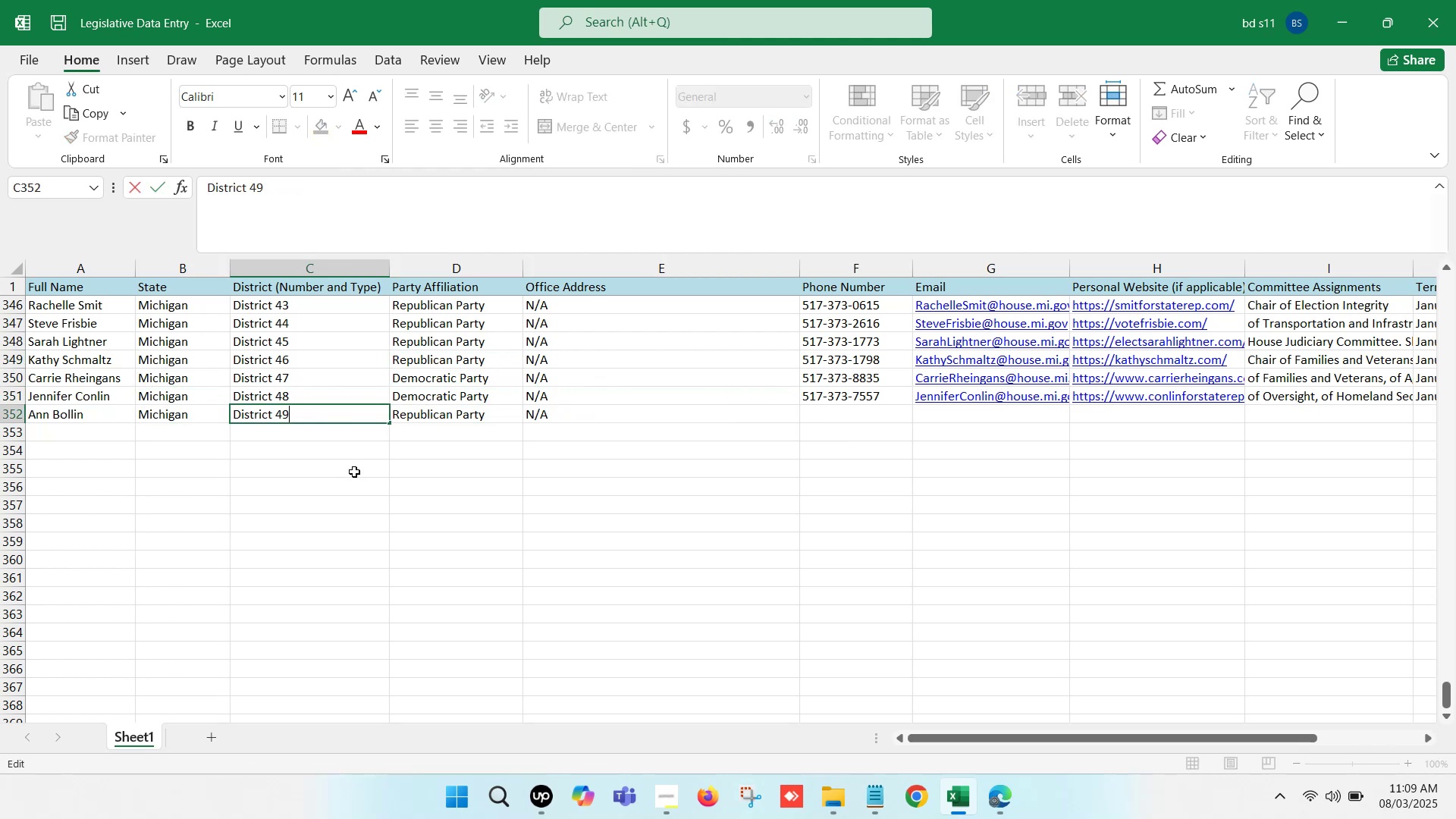 
left_click([354, 472])
 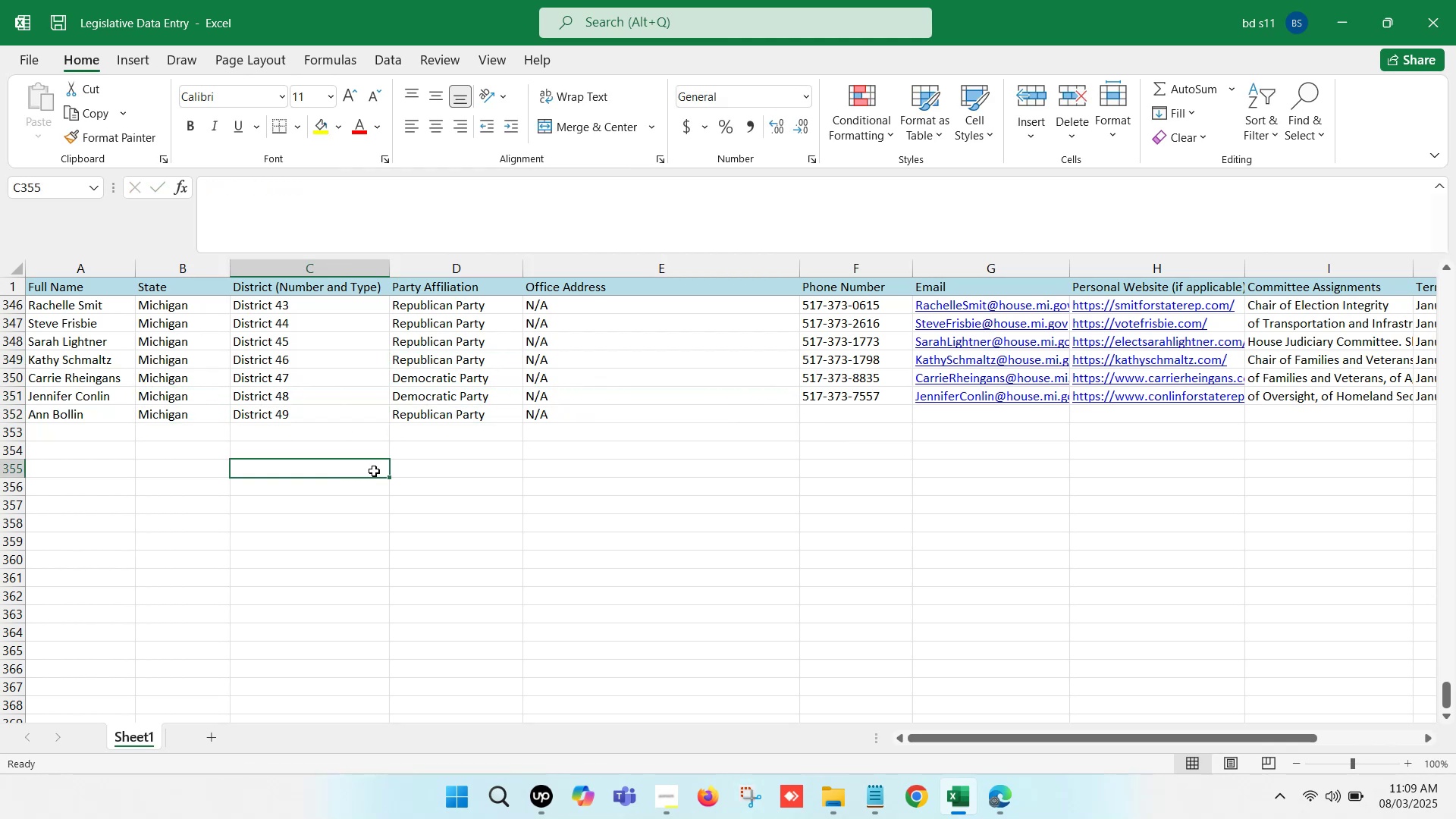 
left_click([595, 447])
 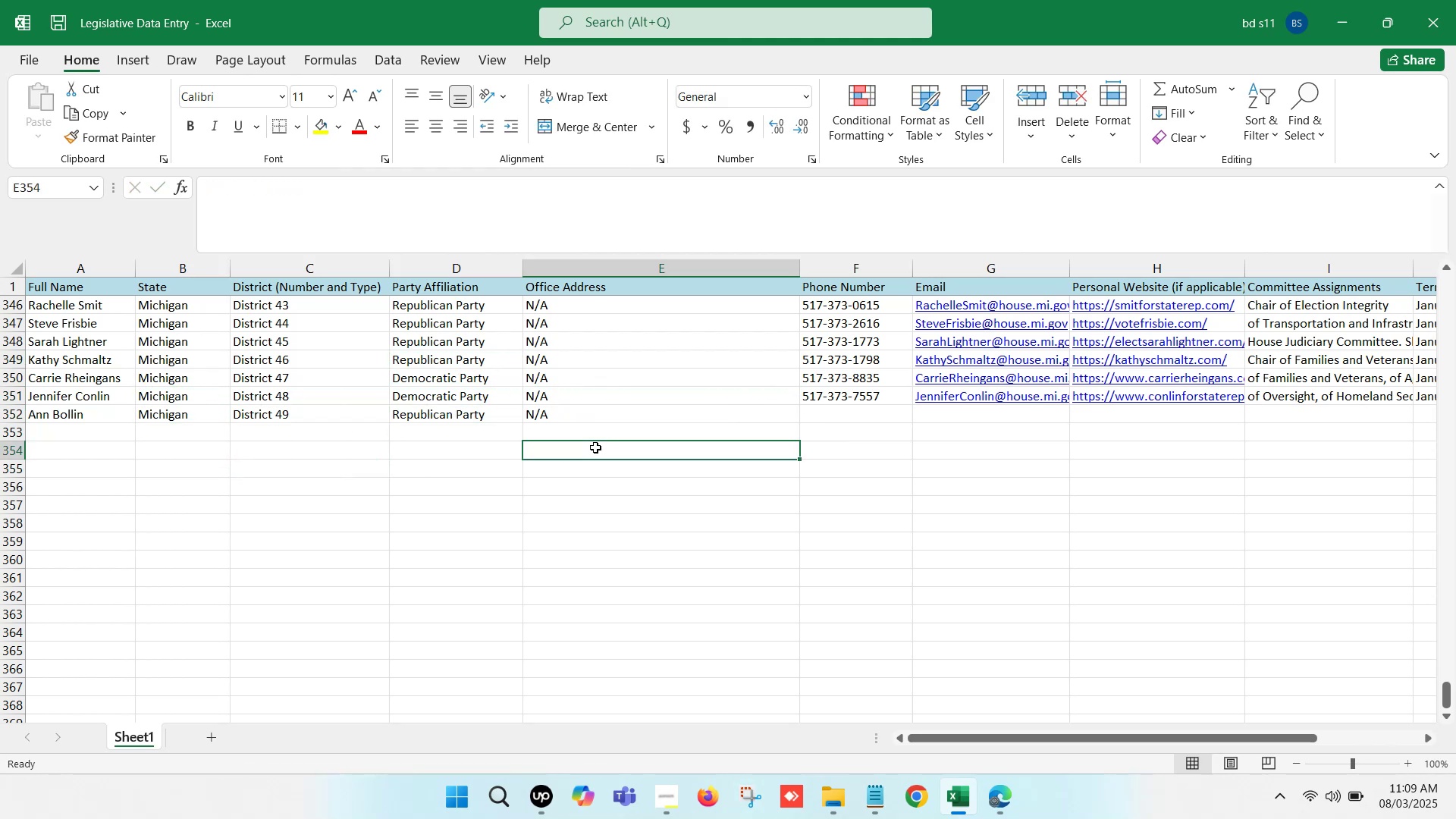 
key(Control+S)
 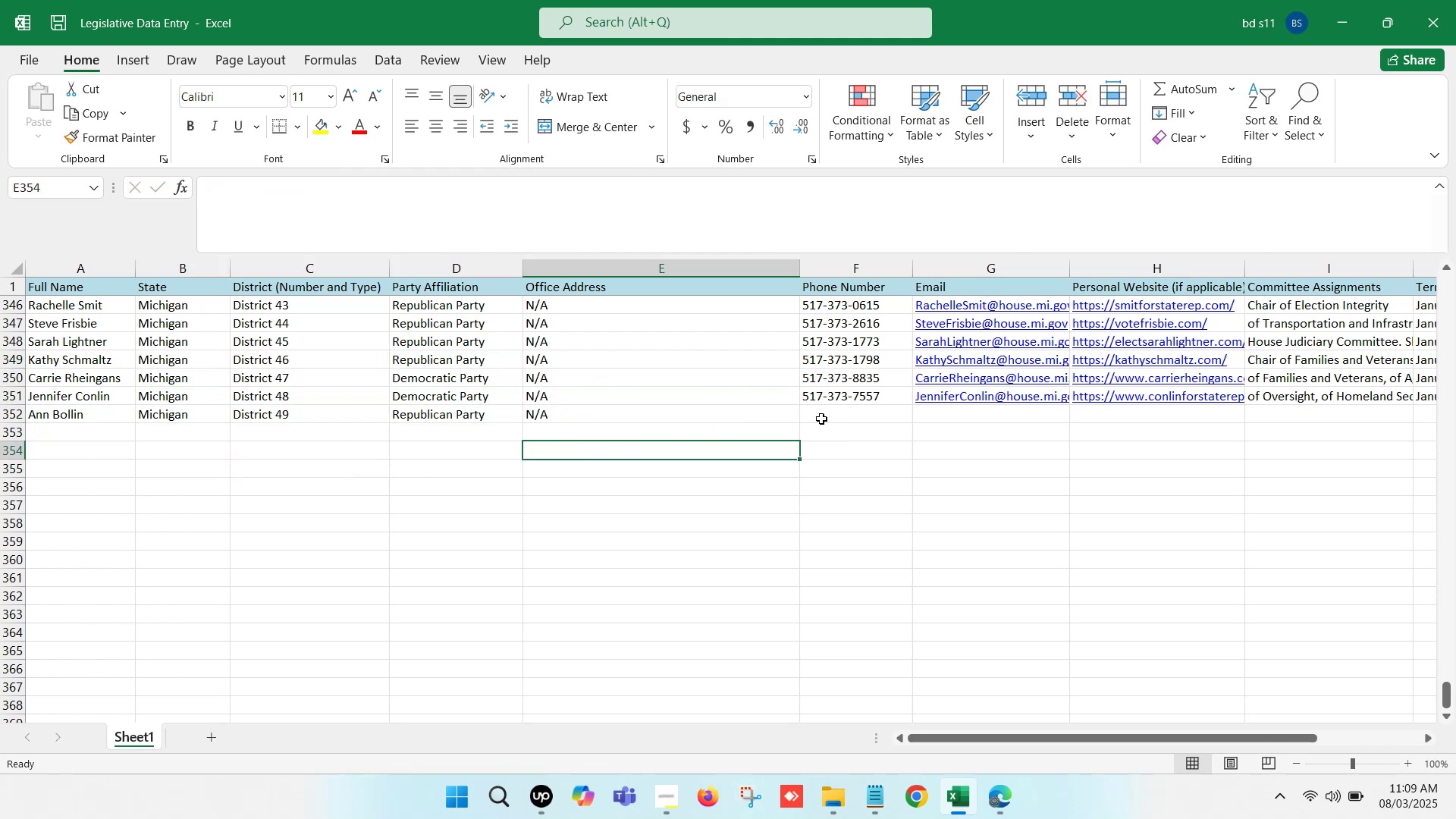 
left_click([846, 419])
 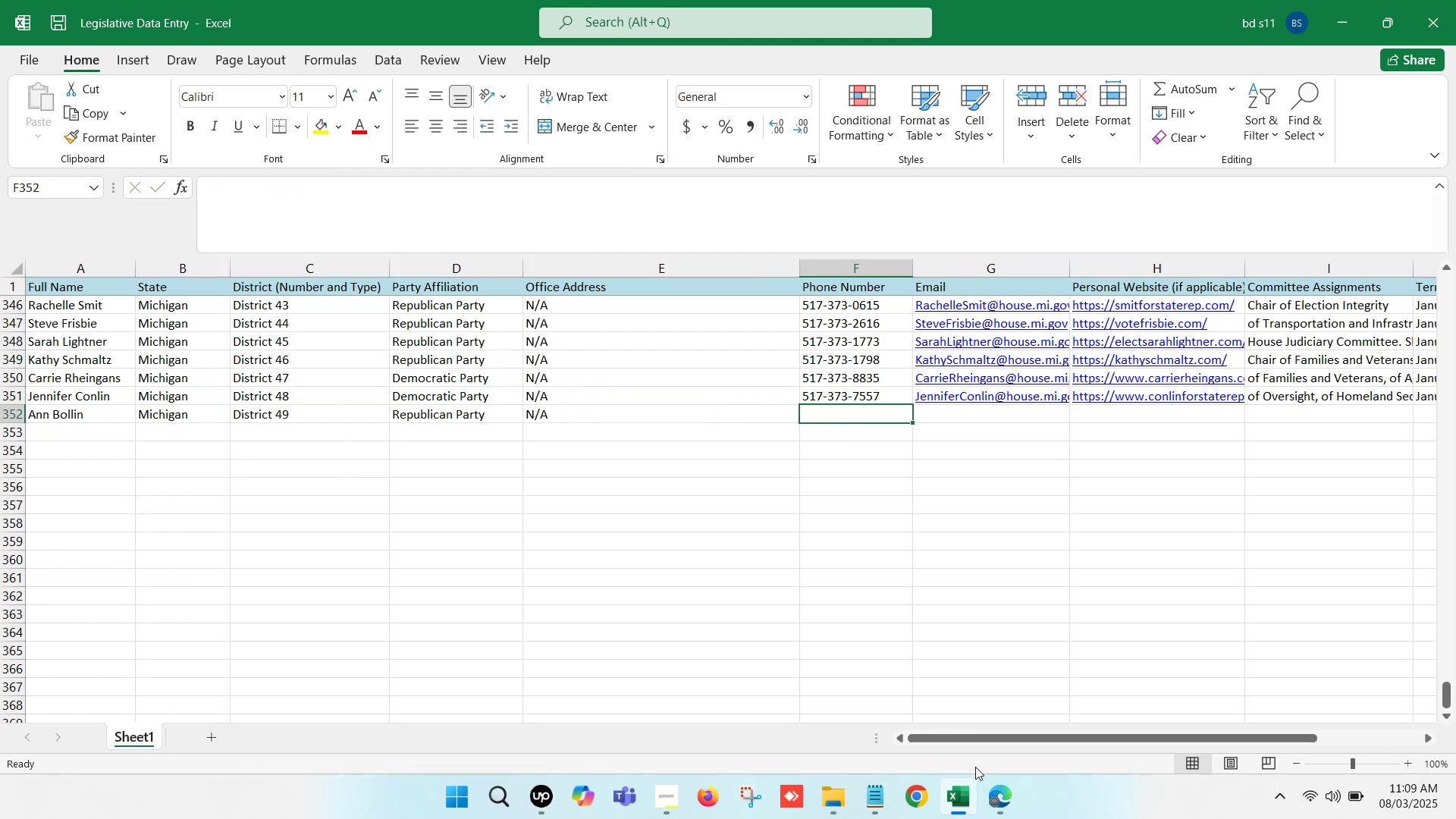 
left_click([995, 787])
 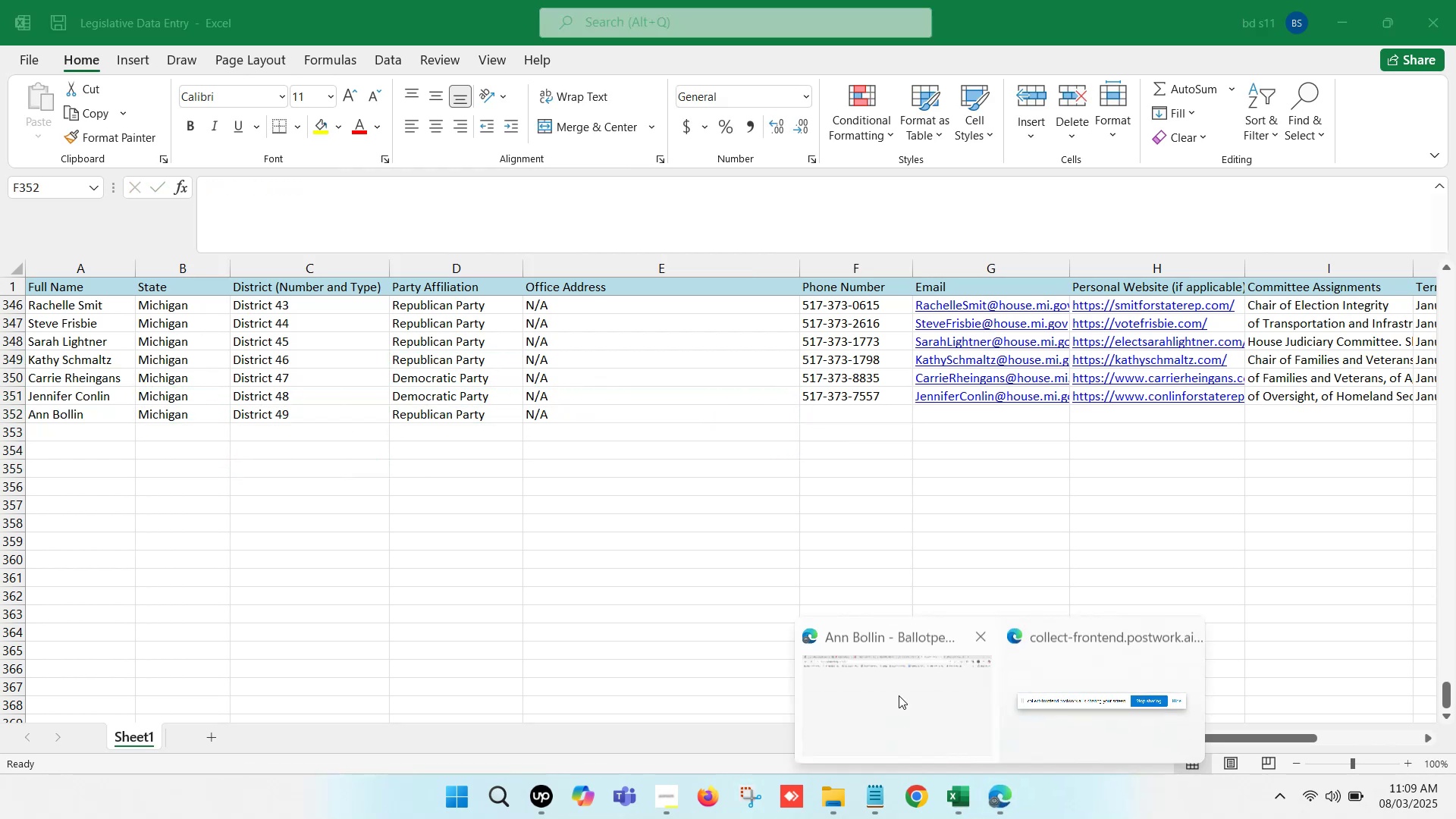 
left_click([838, 670])
 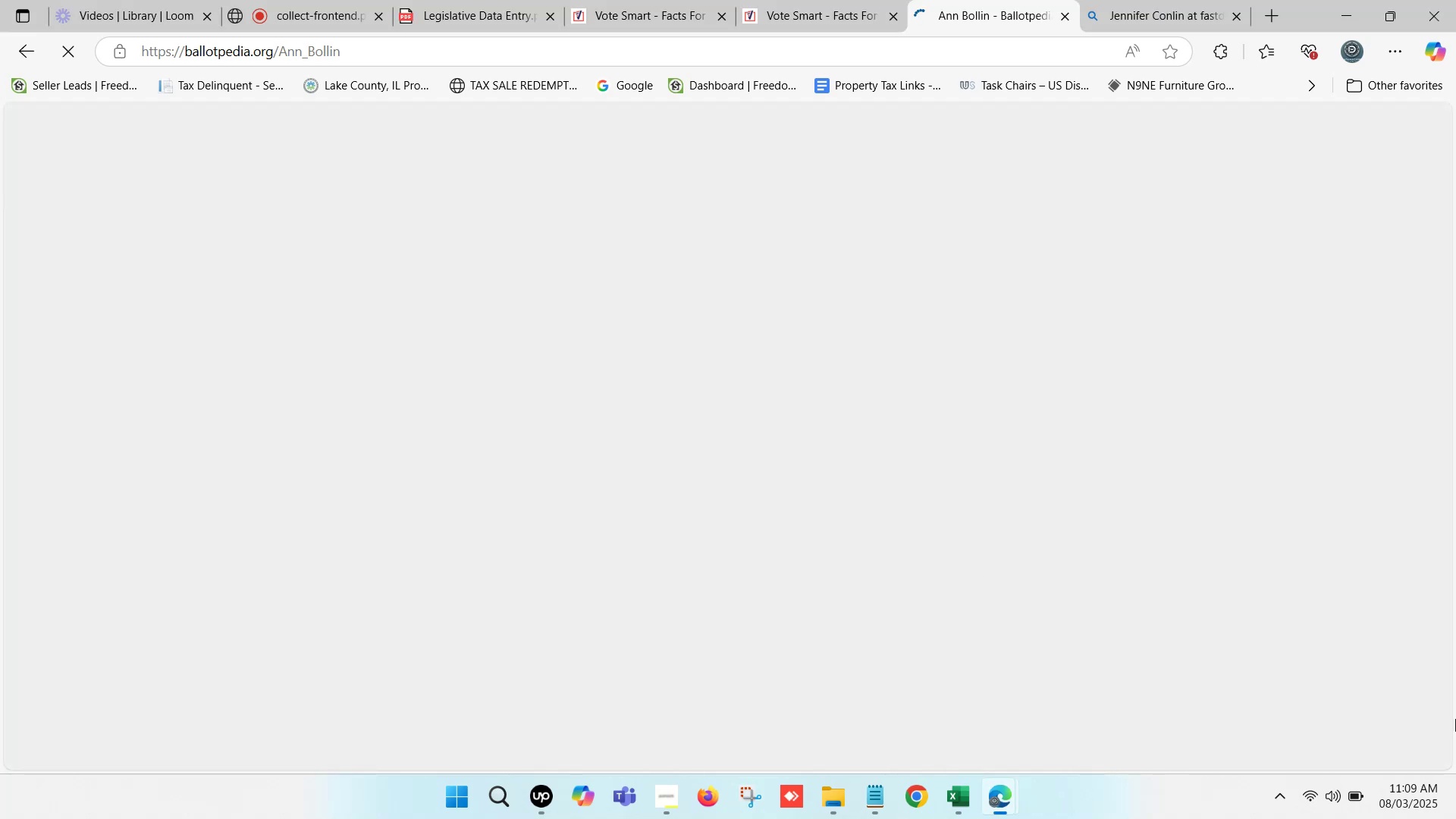 
double_click([1156, 0])
 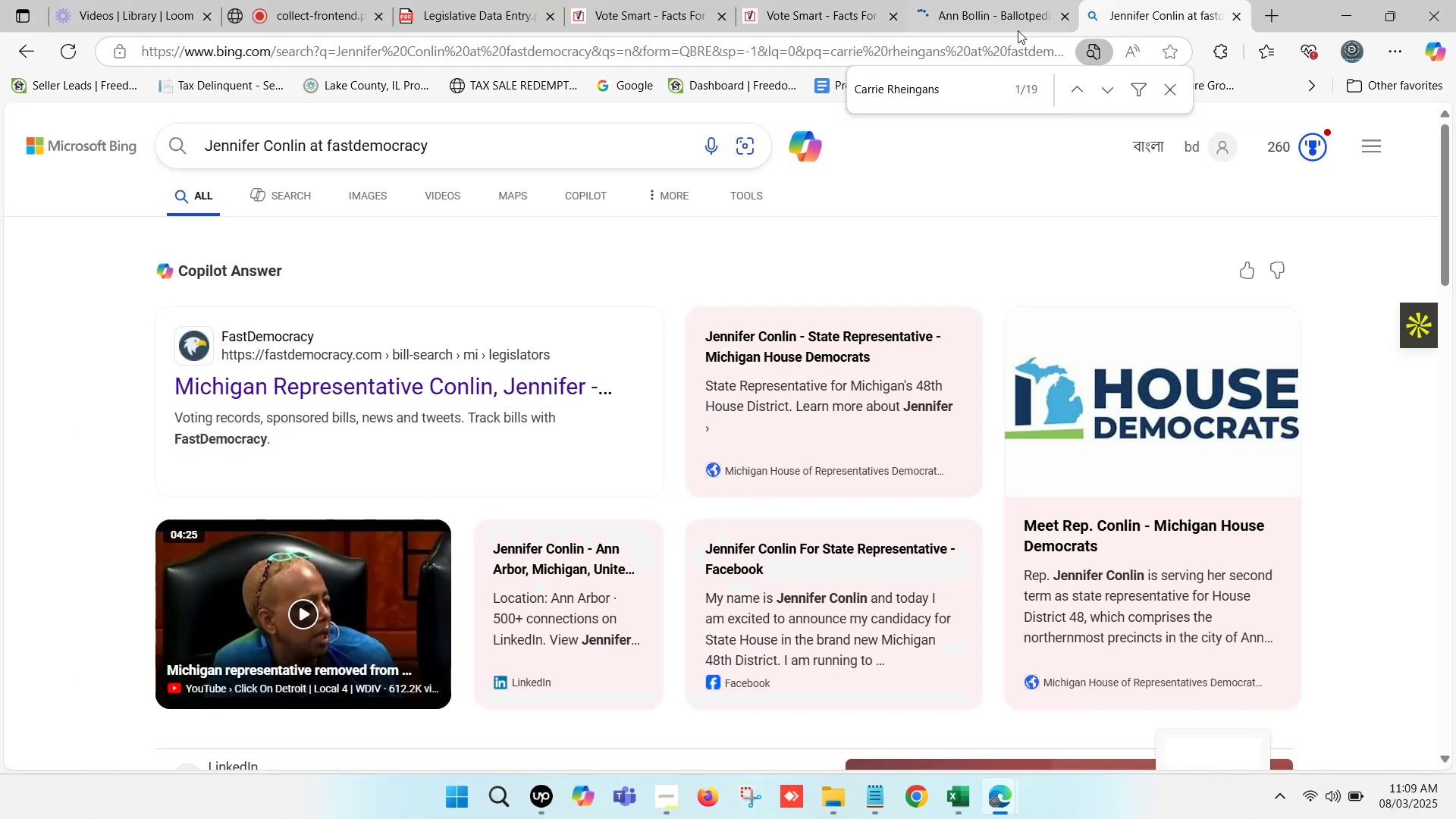 
left_click([639, 0])
 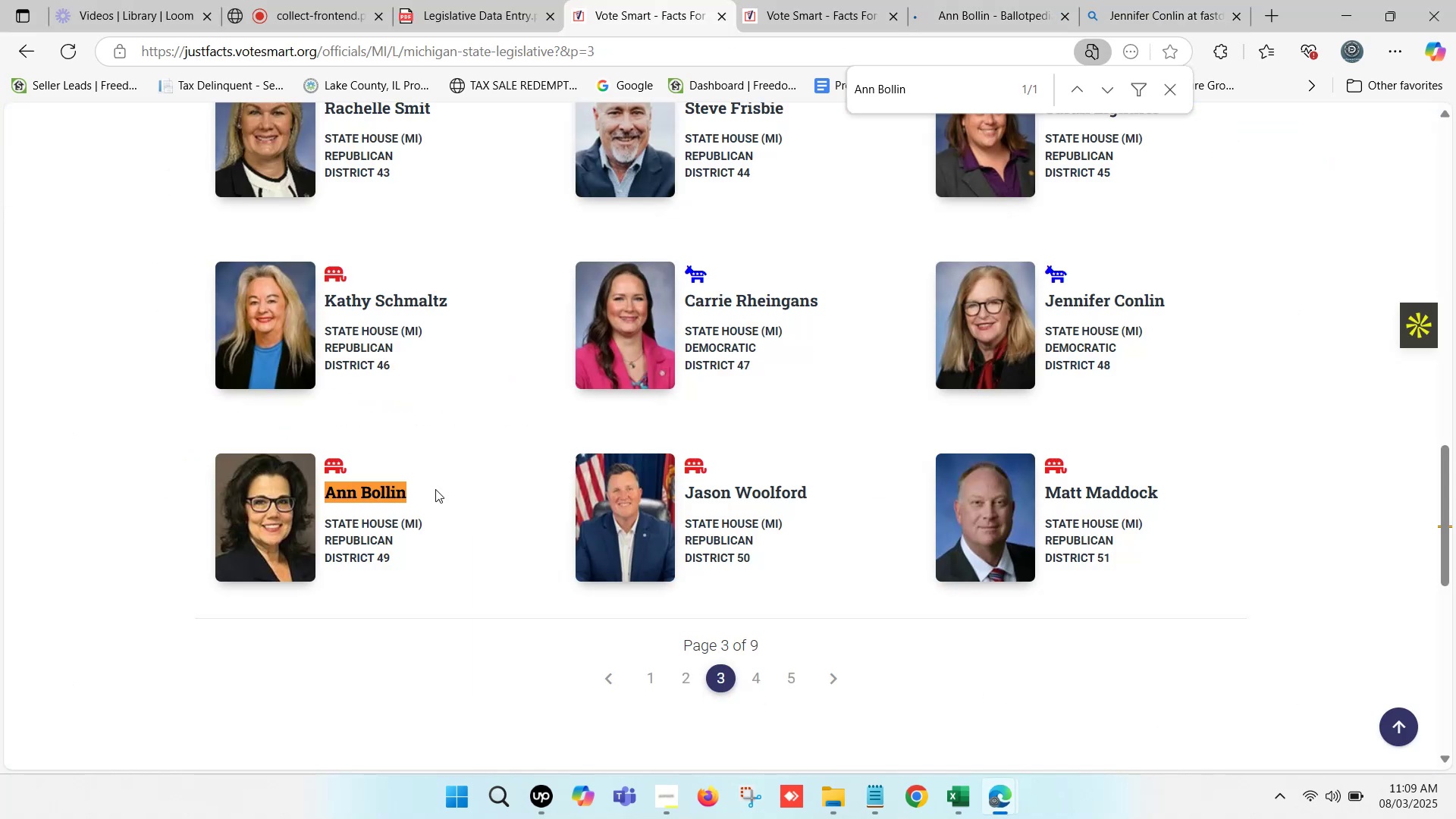 
left_click_drag(start_coordinate=[431, 495], to_coordinate=[328, 498])
 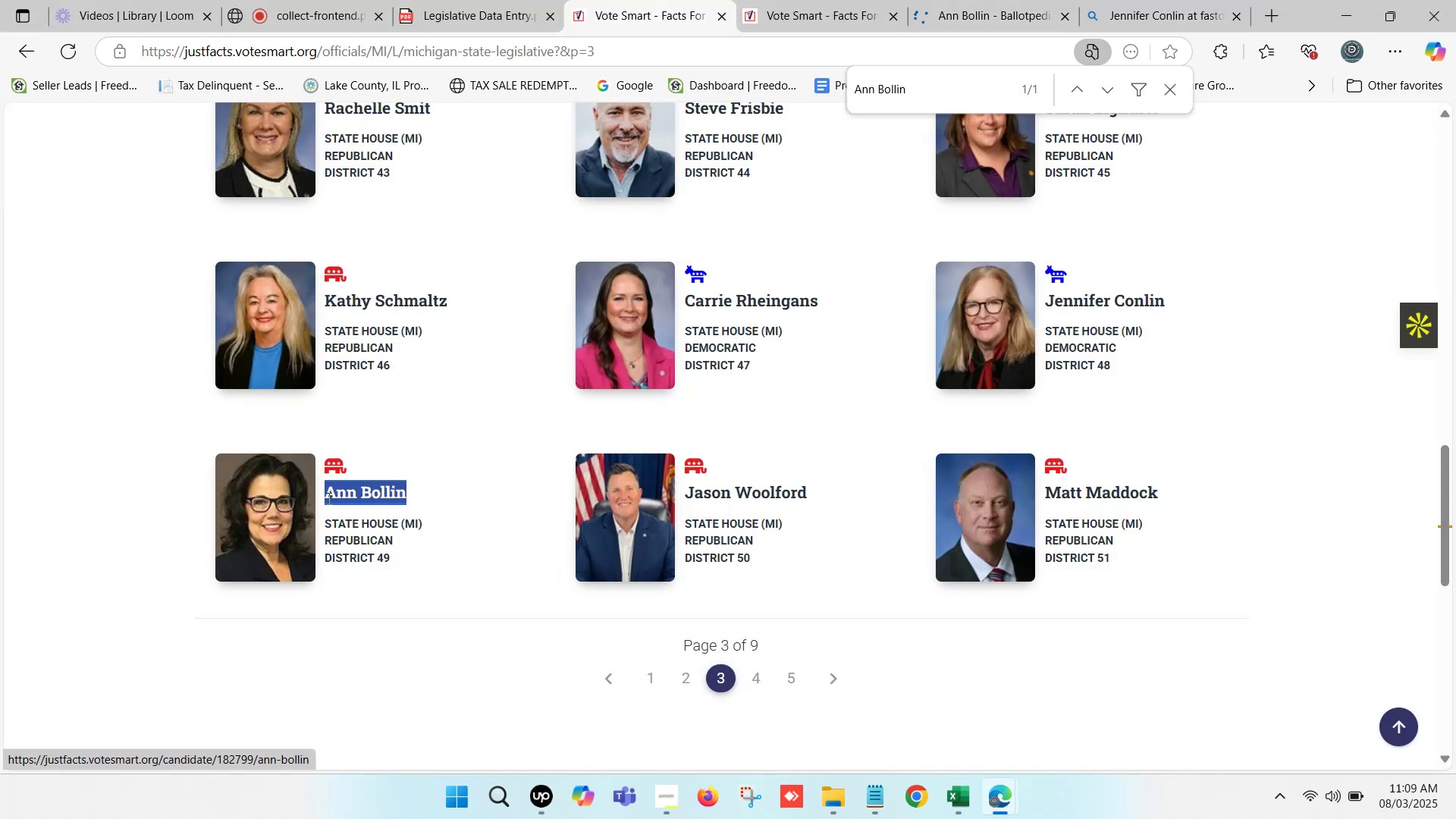 
key(Control+C)
 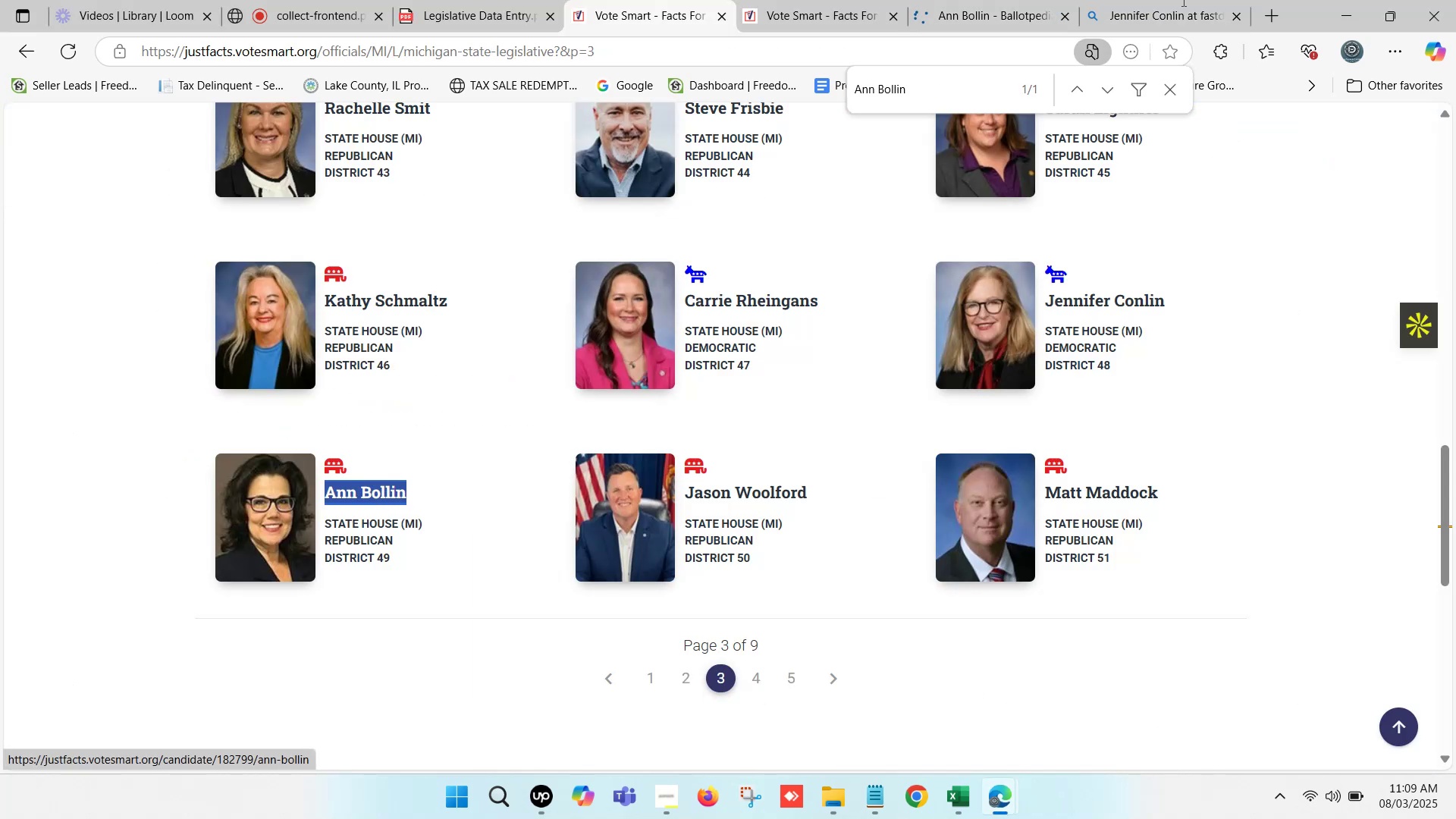 
left_click([1182, 0])
 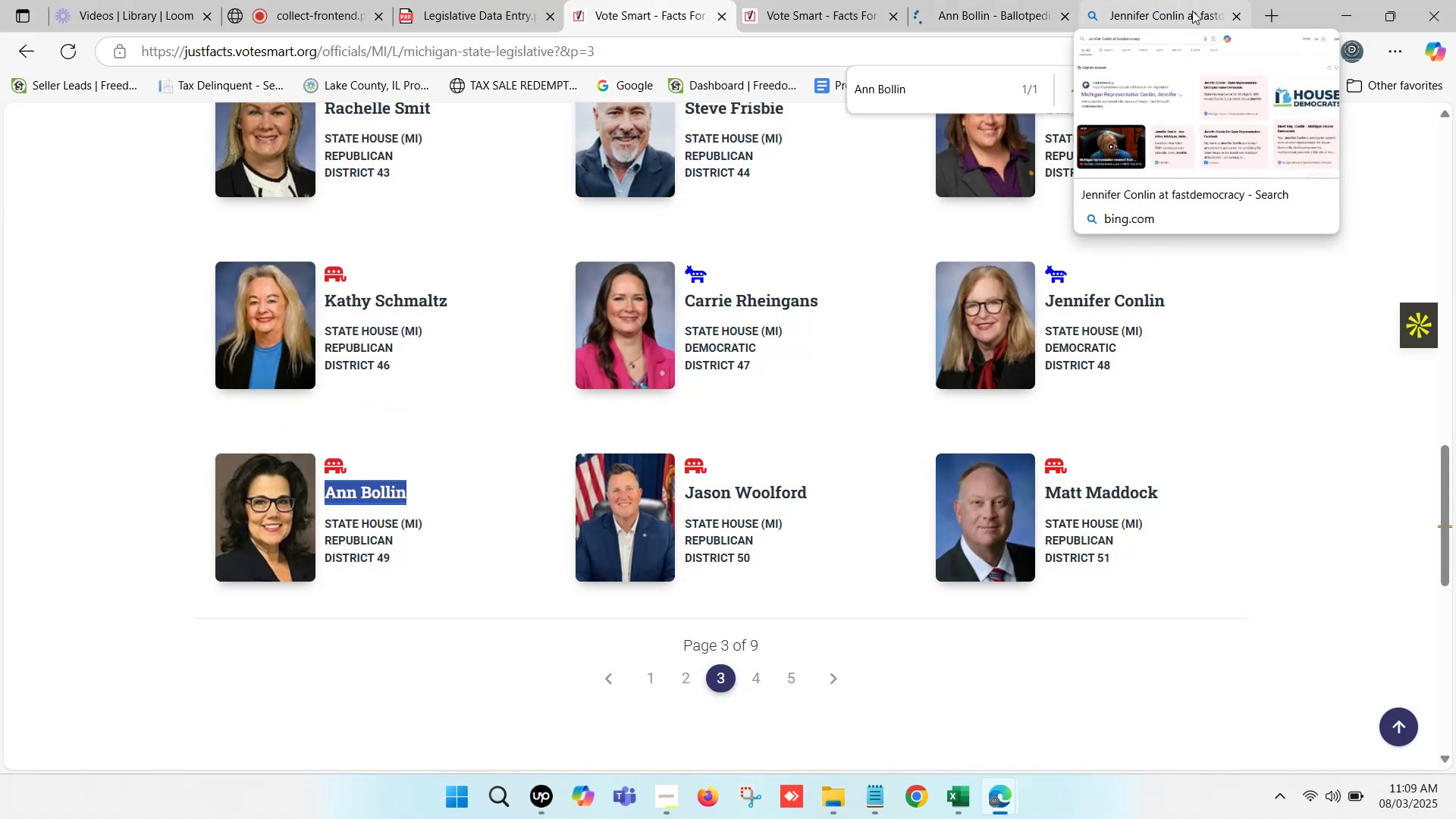 
left_click([1177, 0])
 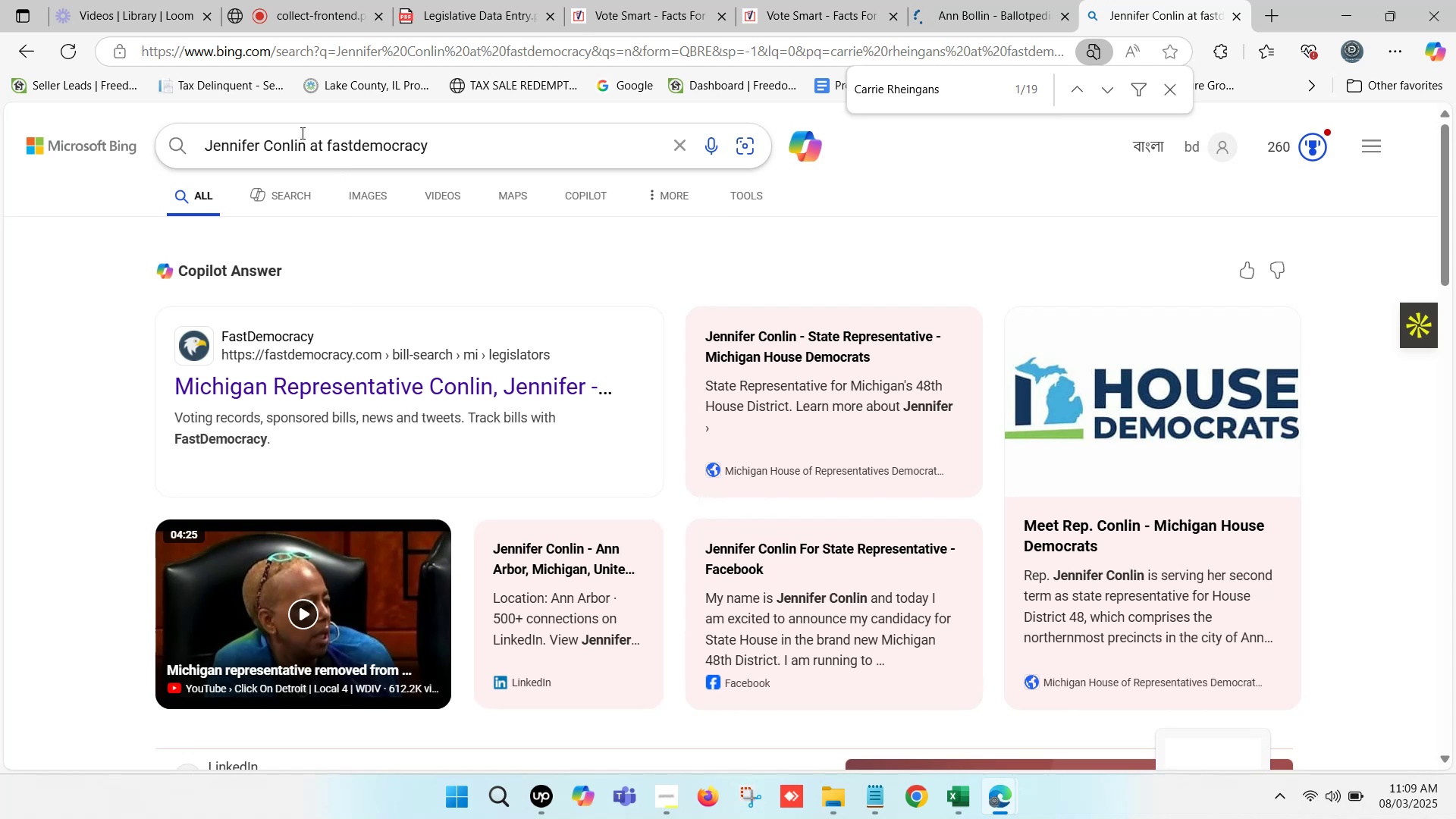 
left_click_drag(start_coordinate=[304, 143], to_coordinate=[205, 125])
 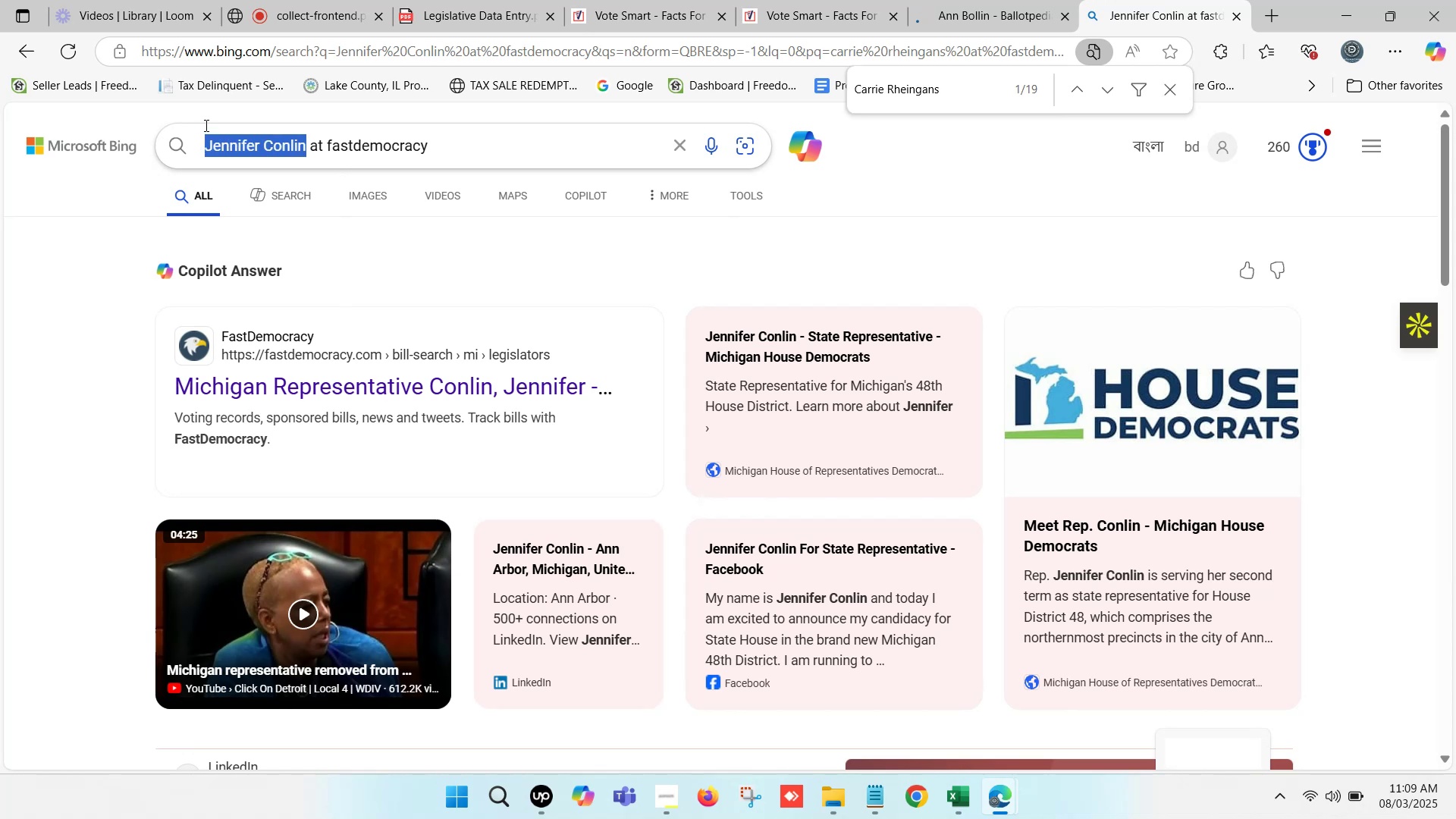 
key(Control+ControlLeft)
 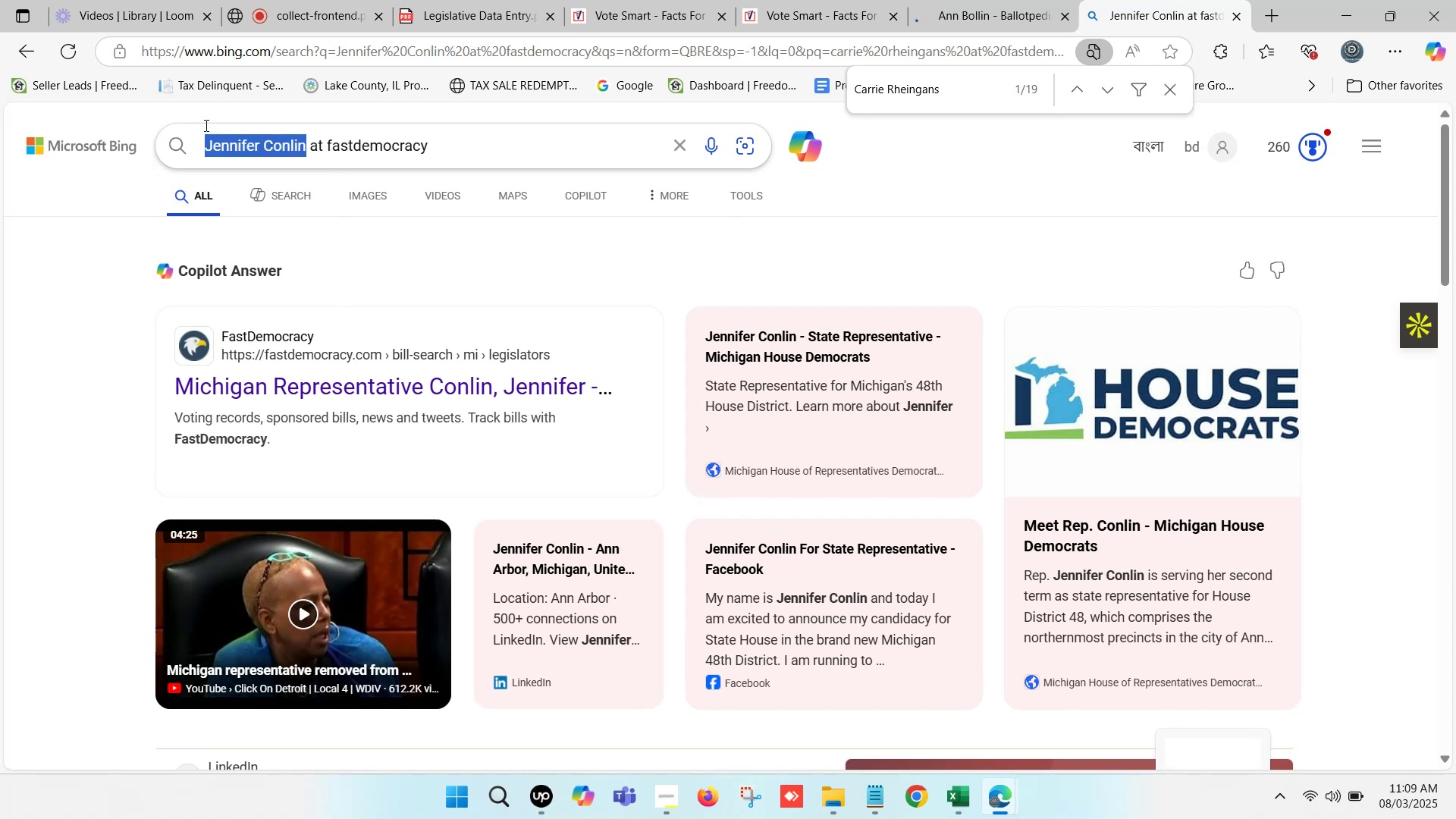 
key(Control+V)
 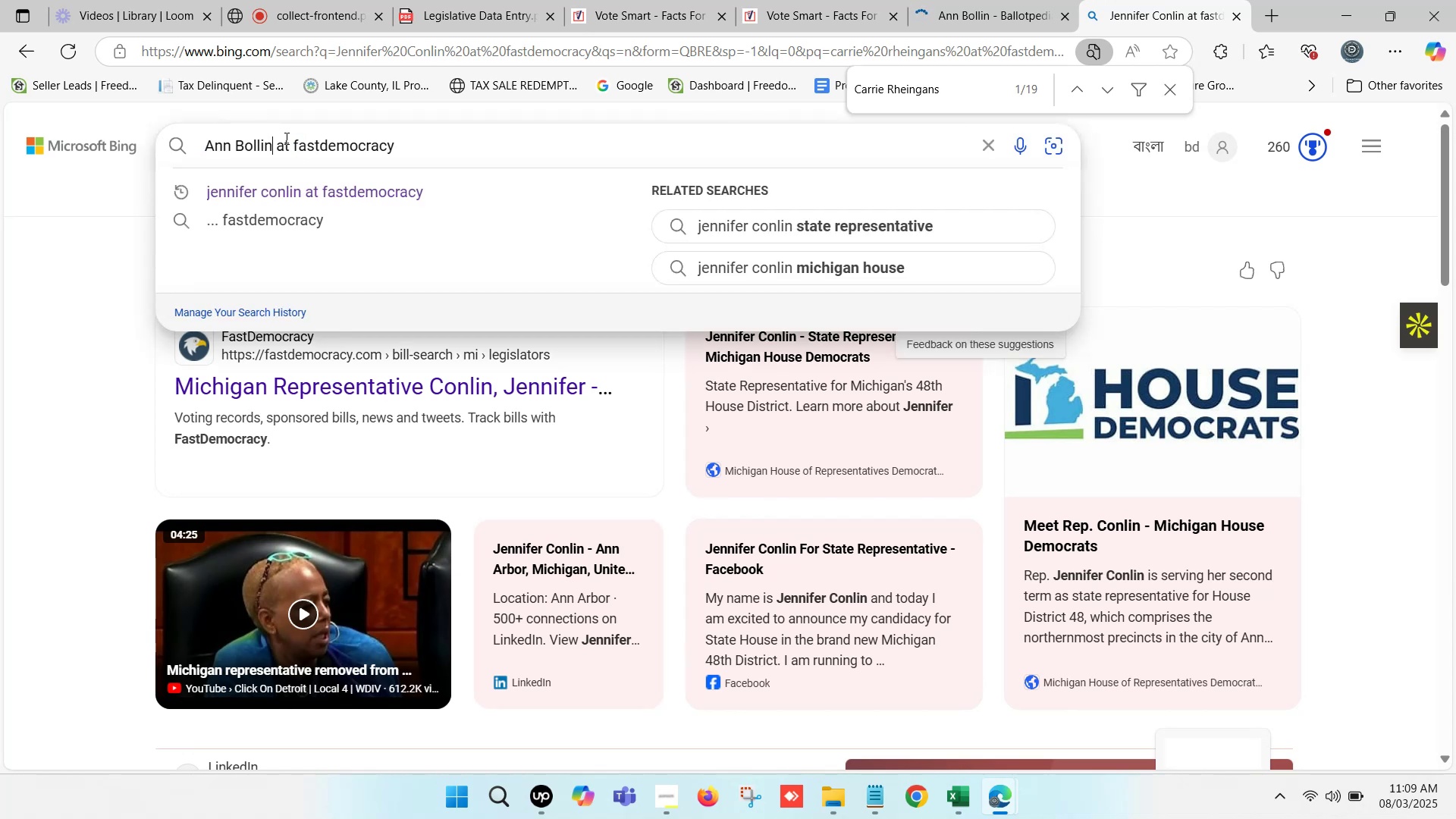 
key(Enter)
 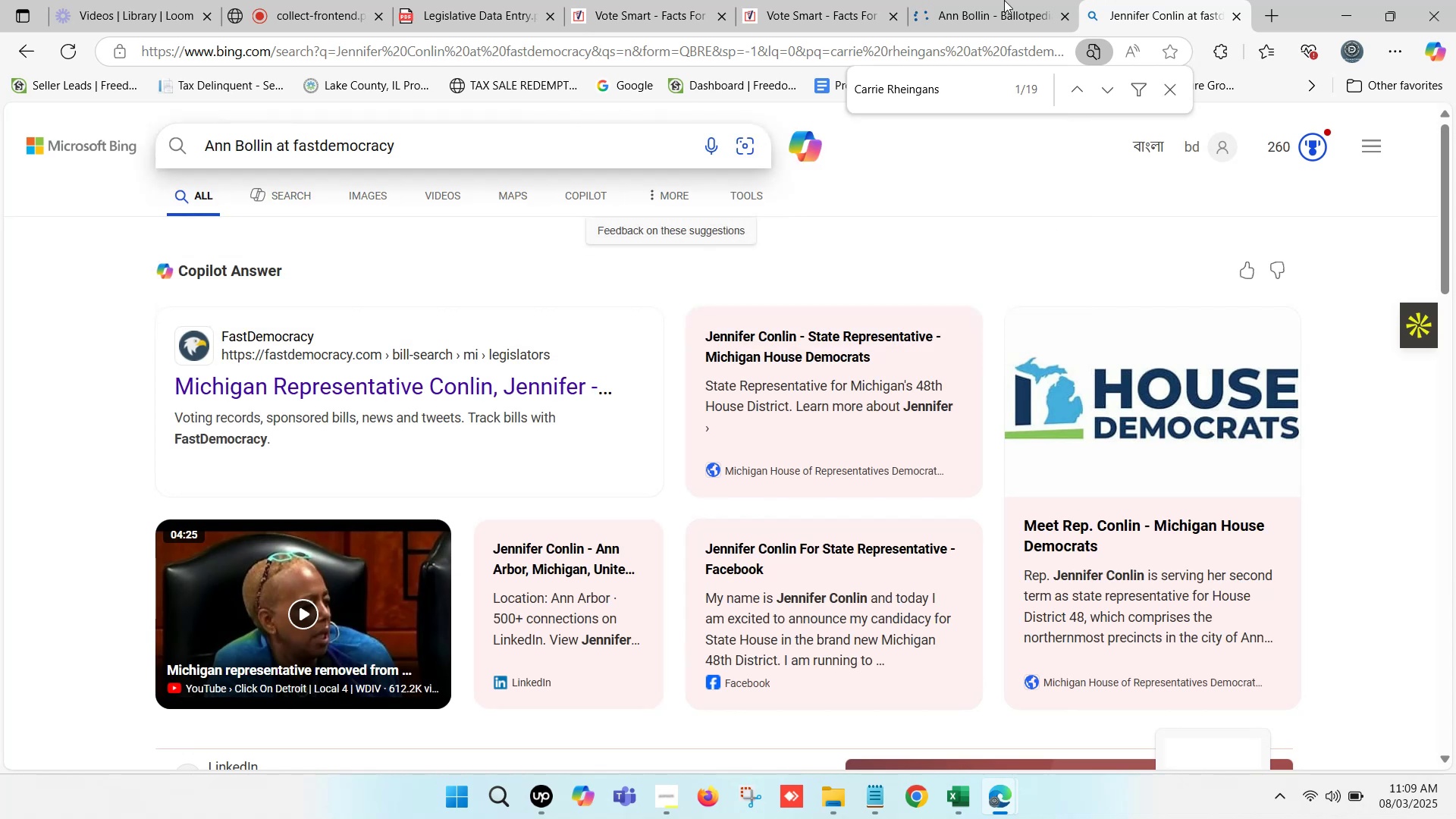 
double_click([1004, 0])
 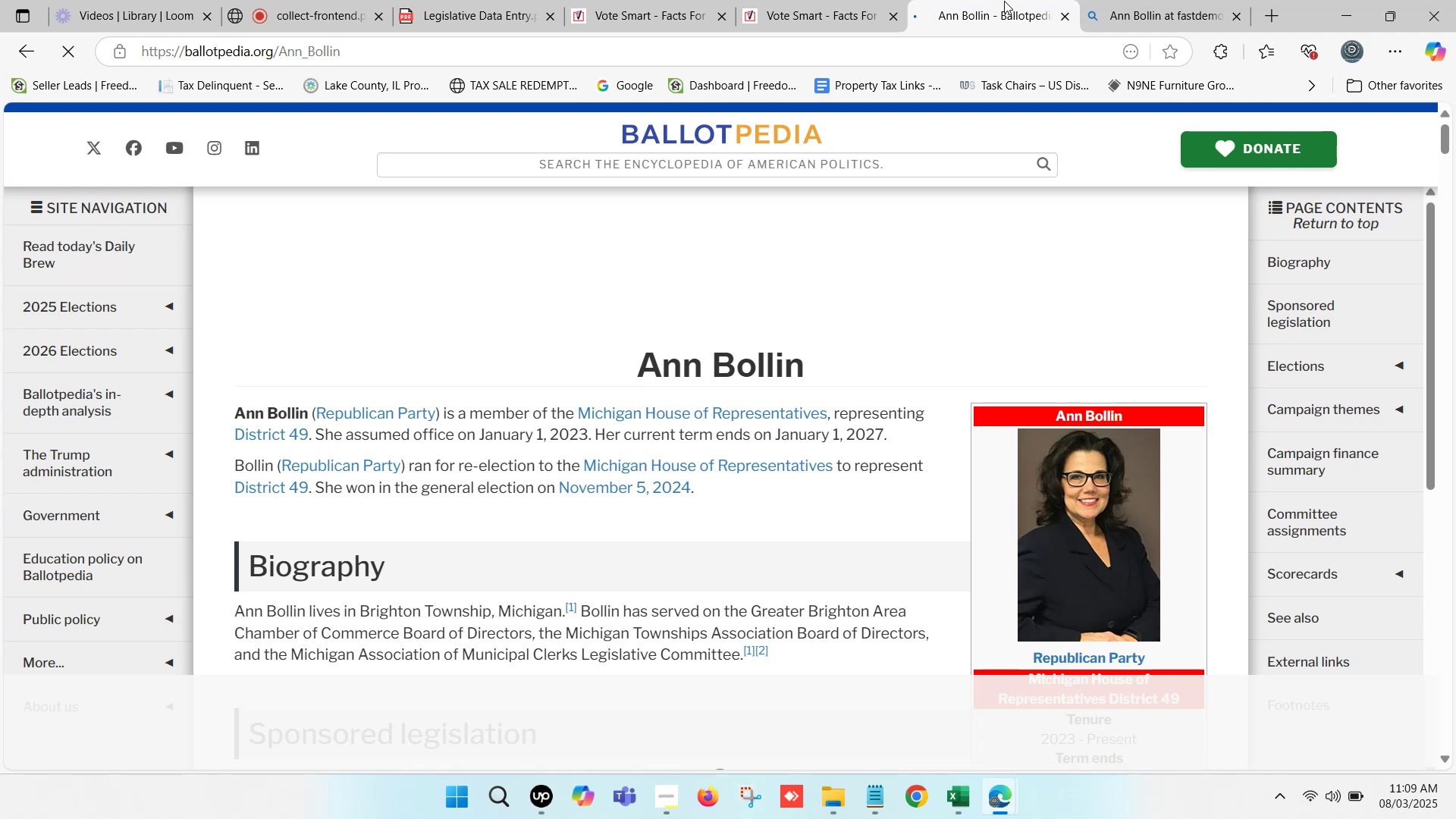 
wait(7.15)
 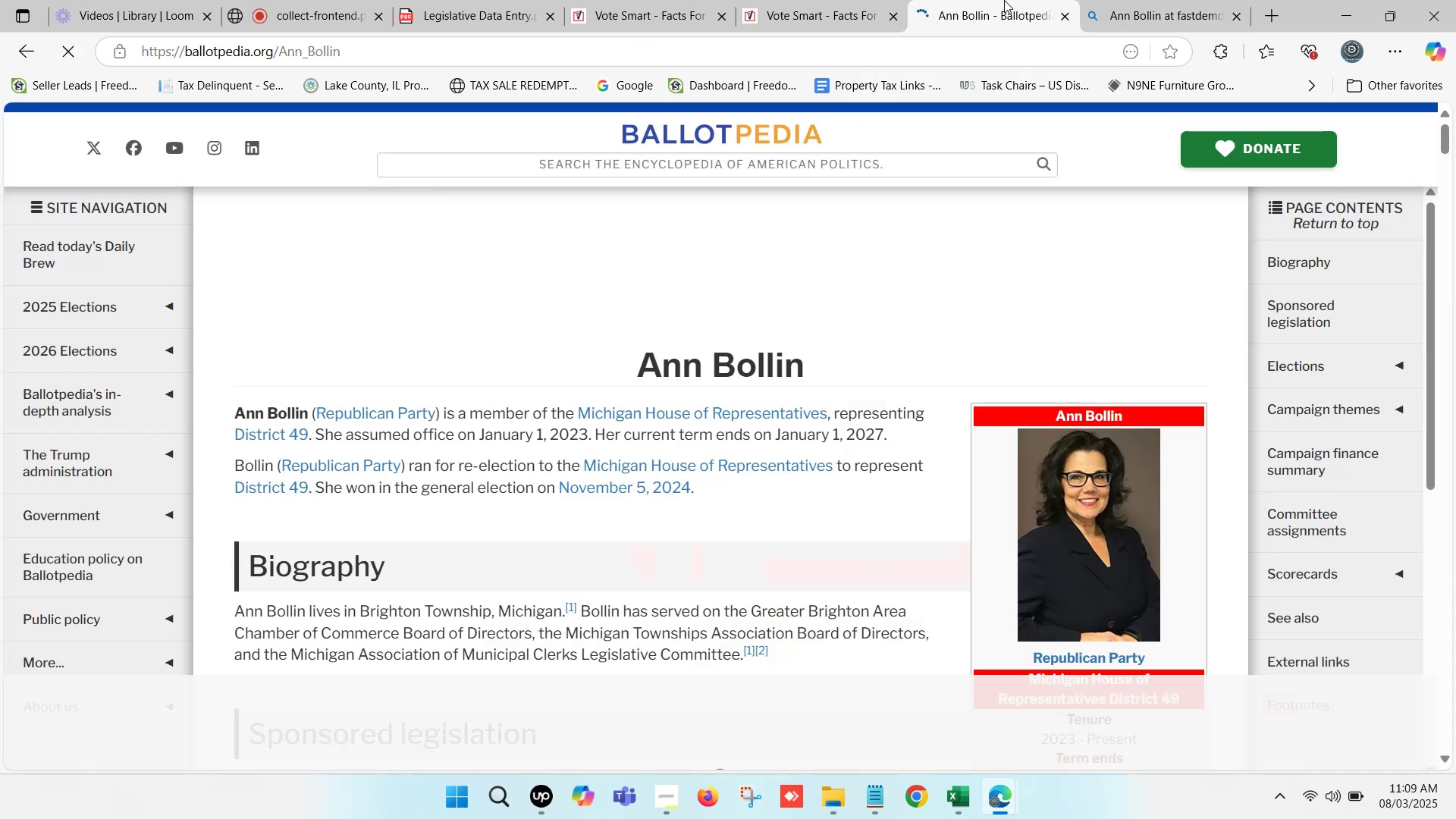 
key(Control+F)
 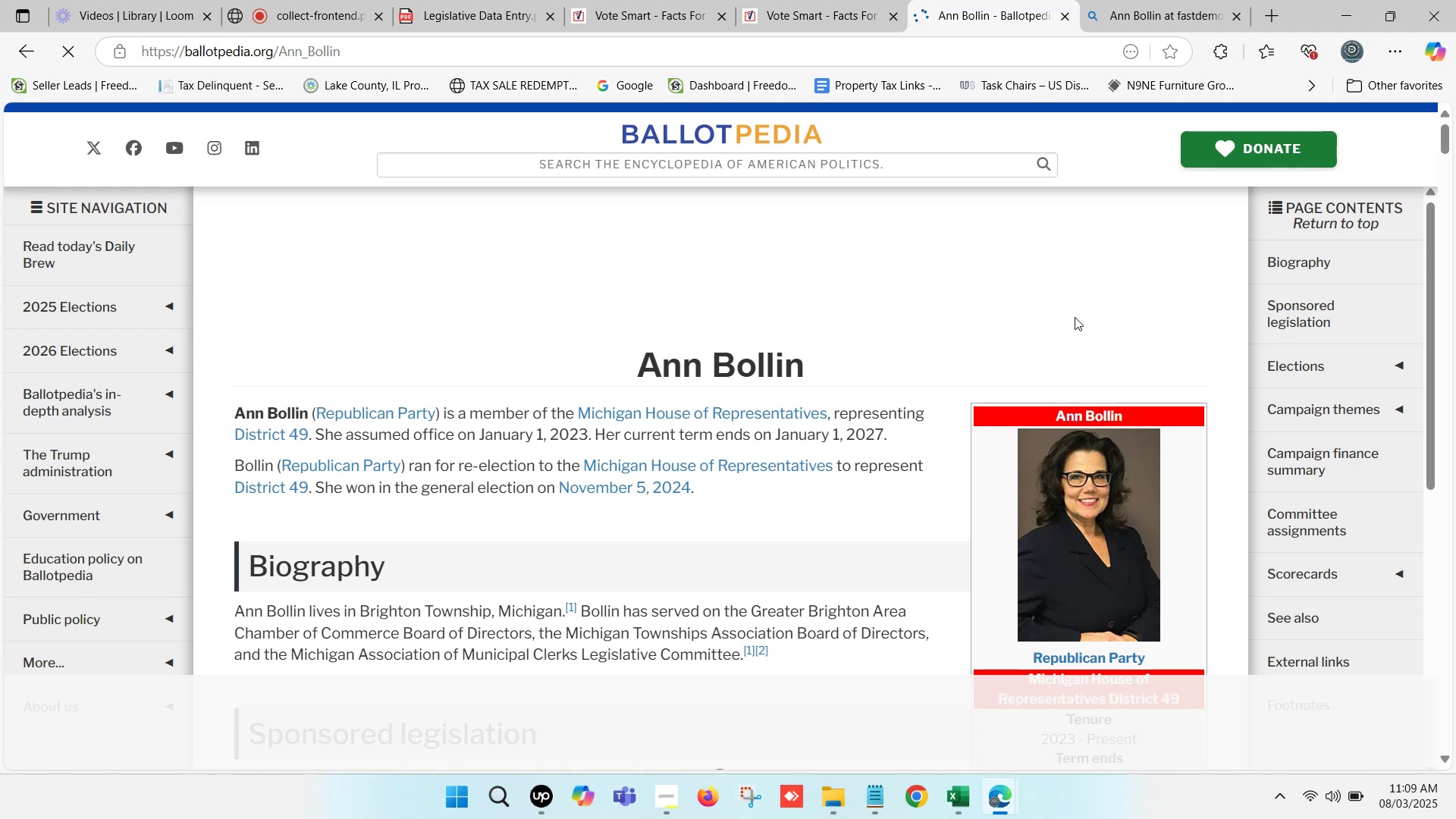 
key(Control+V)
 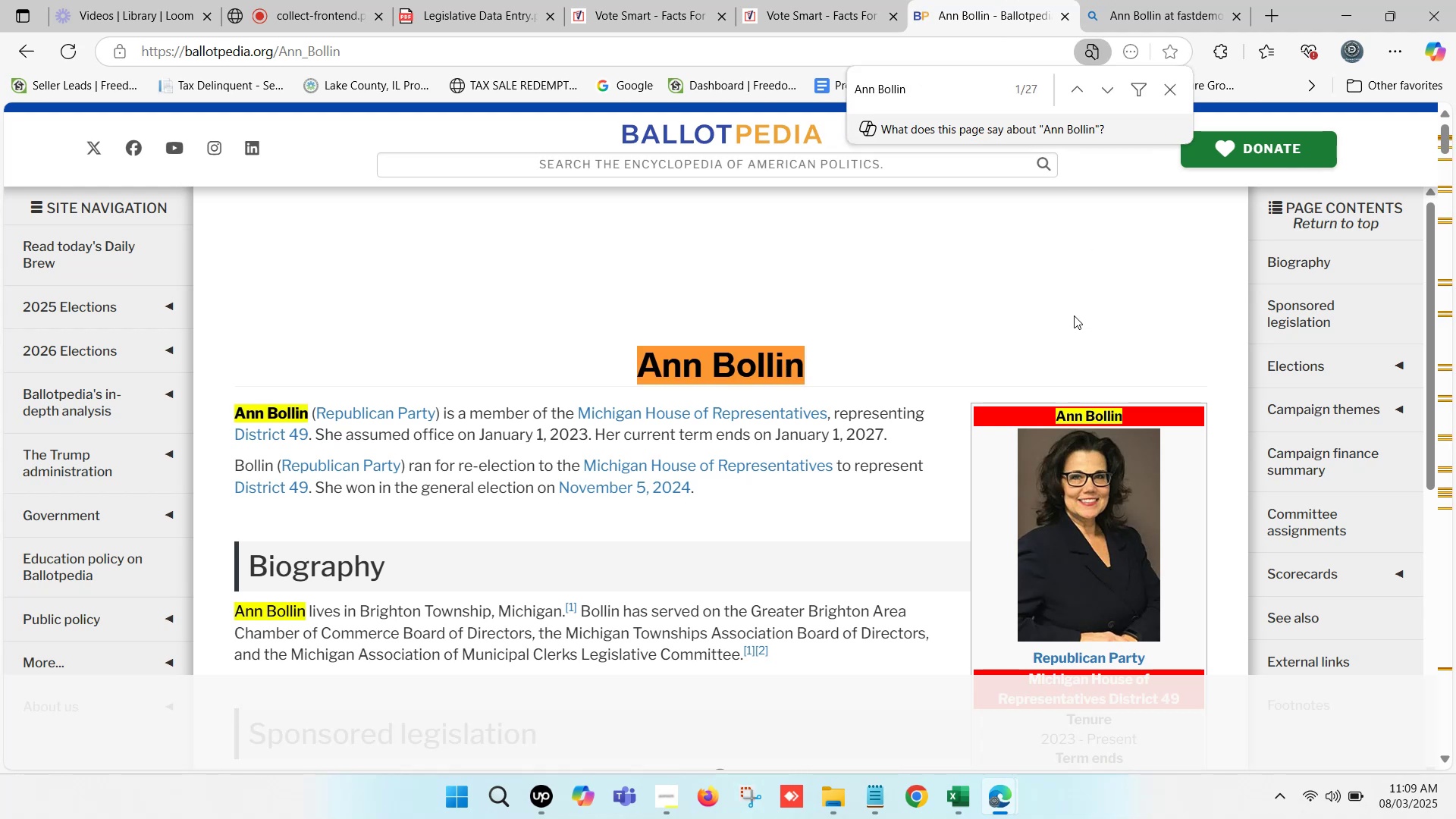 
wait(9.05)
 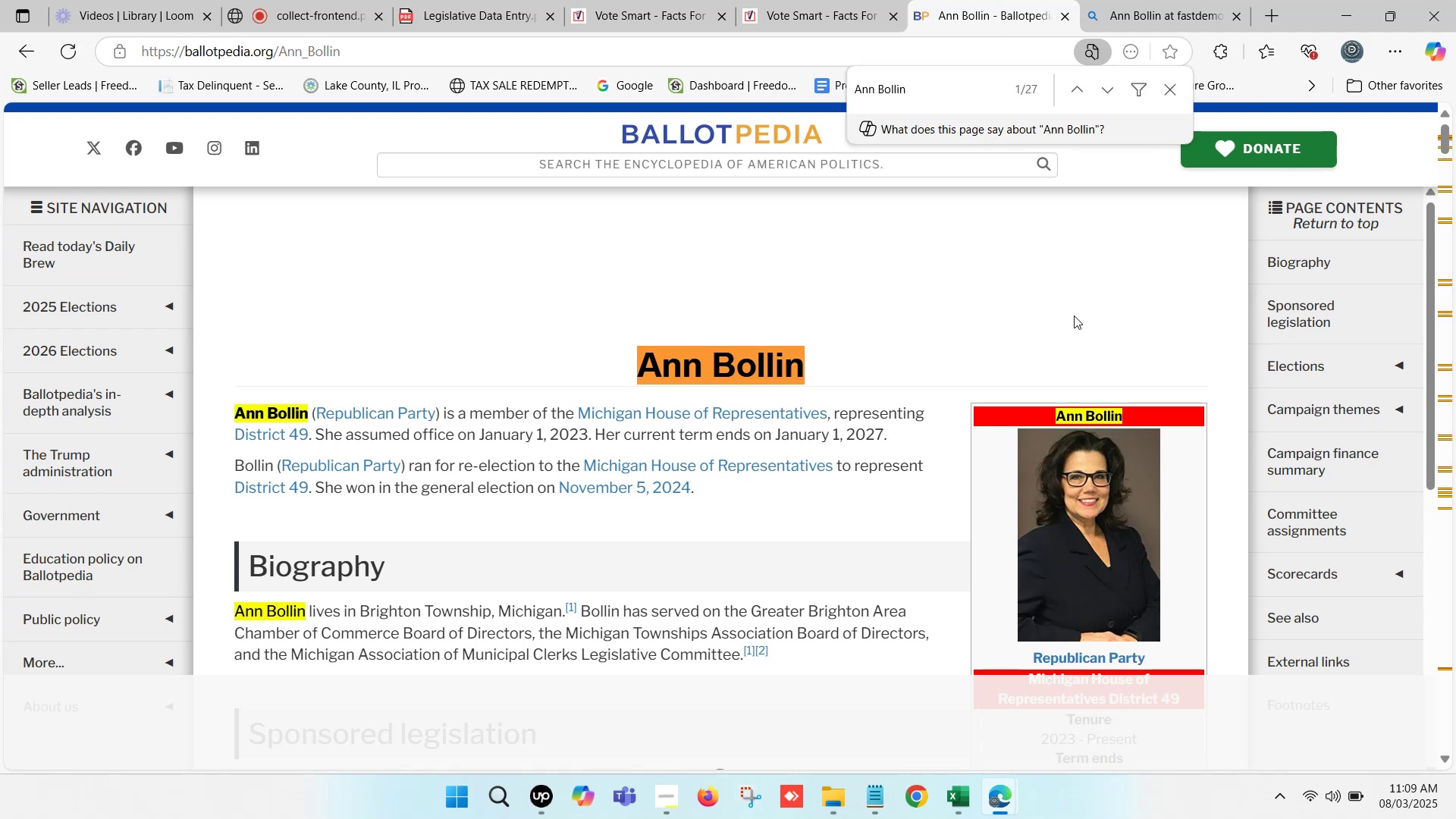 
left_click_drag(start_coordinate=[479, 432], to_coordinate=[887, 441])
 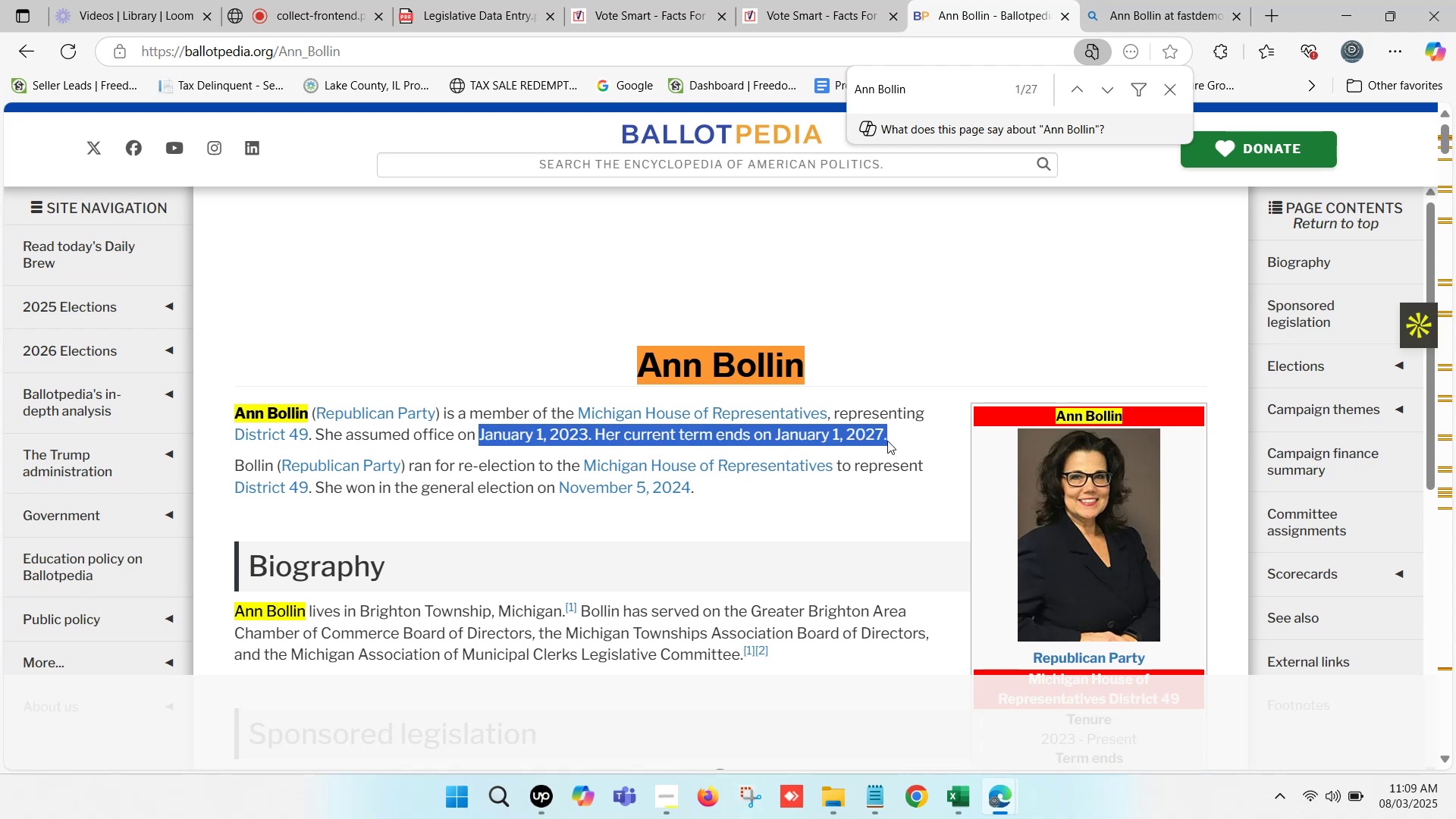 
key(Control+C)
 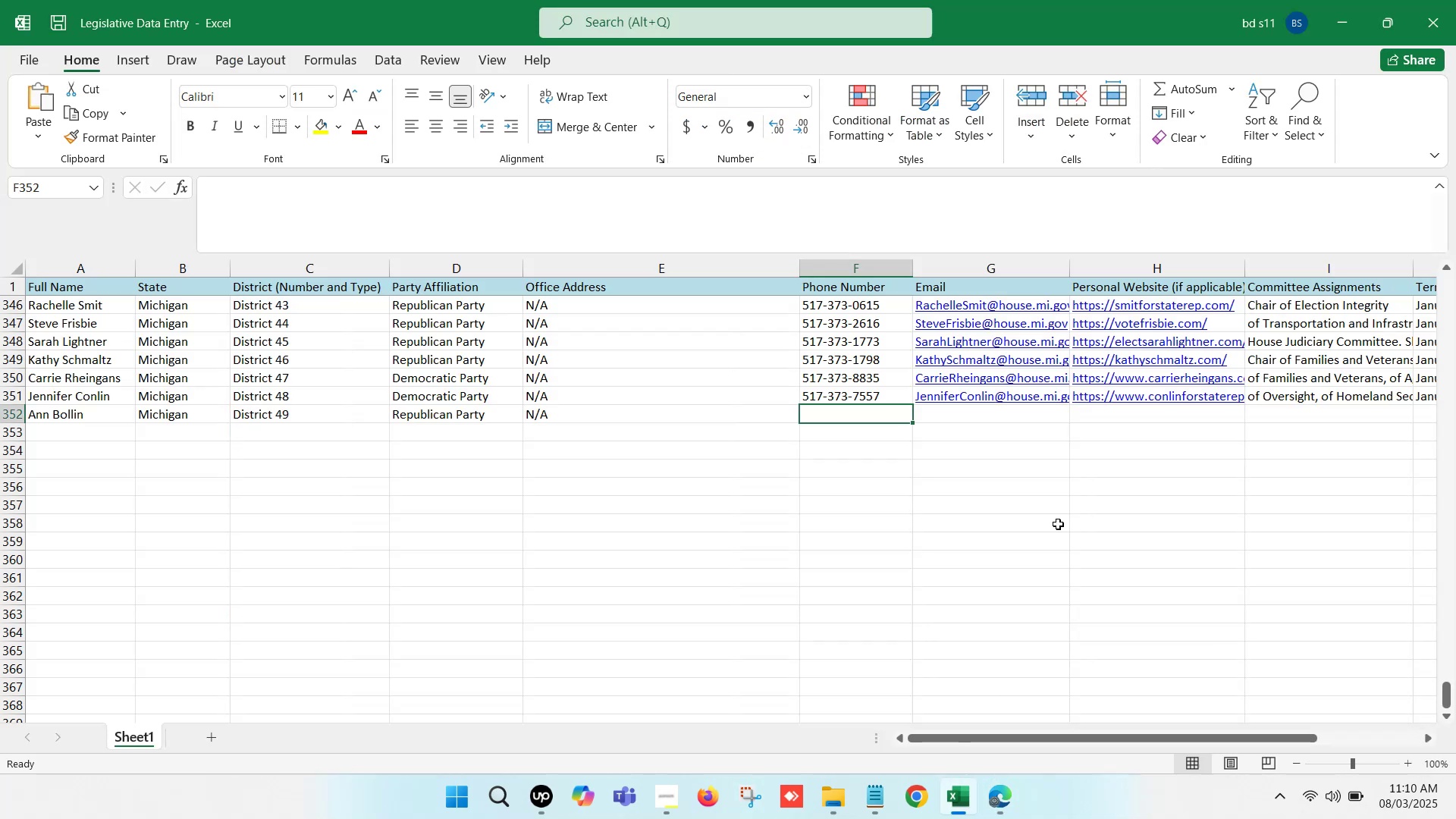 
left_click([1126, 422])
 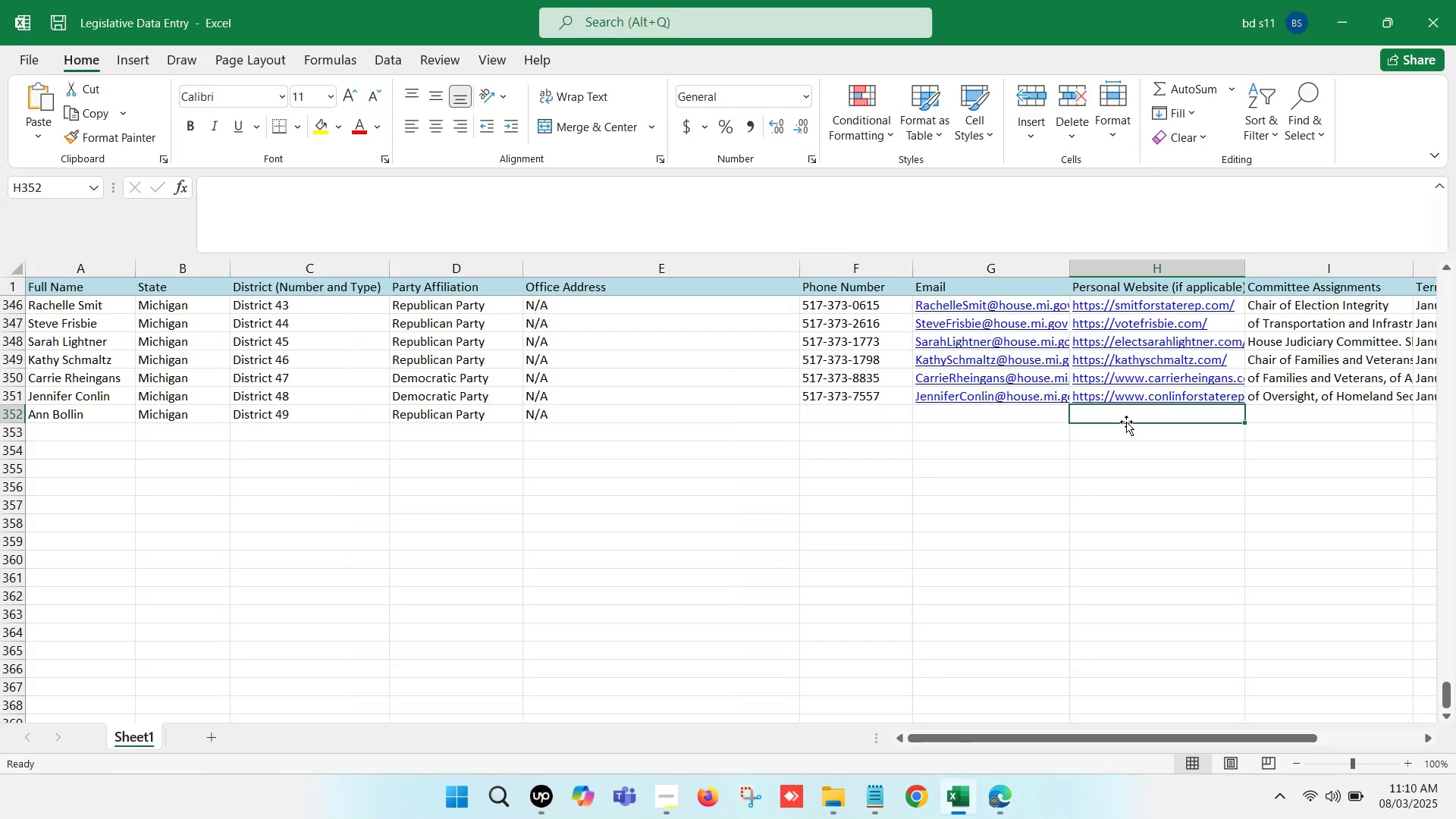 
key(ArrowRight)
 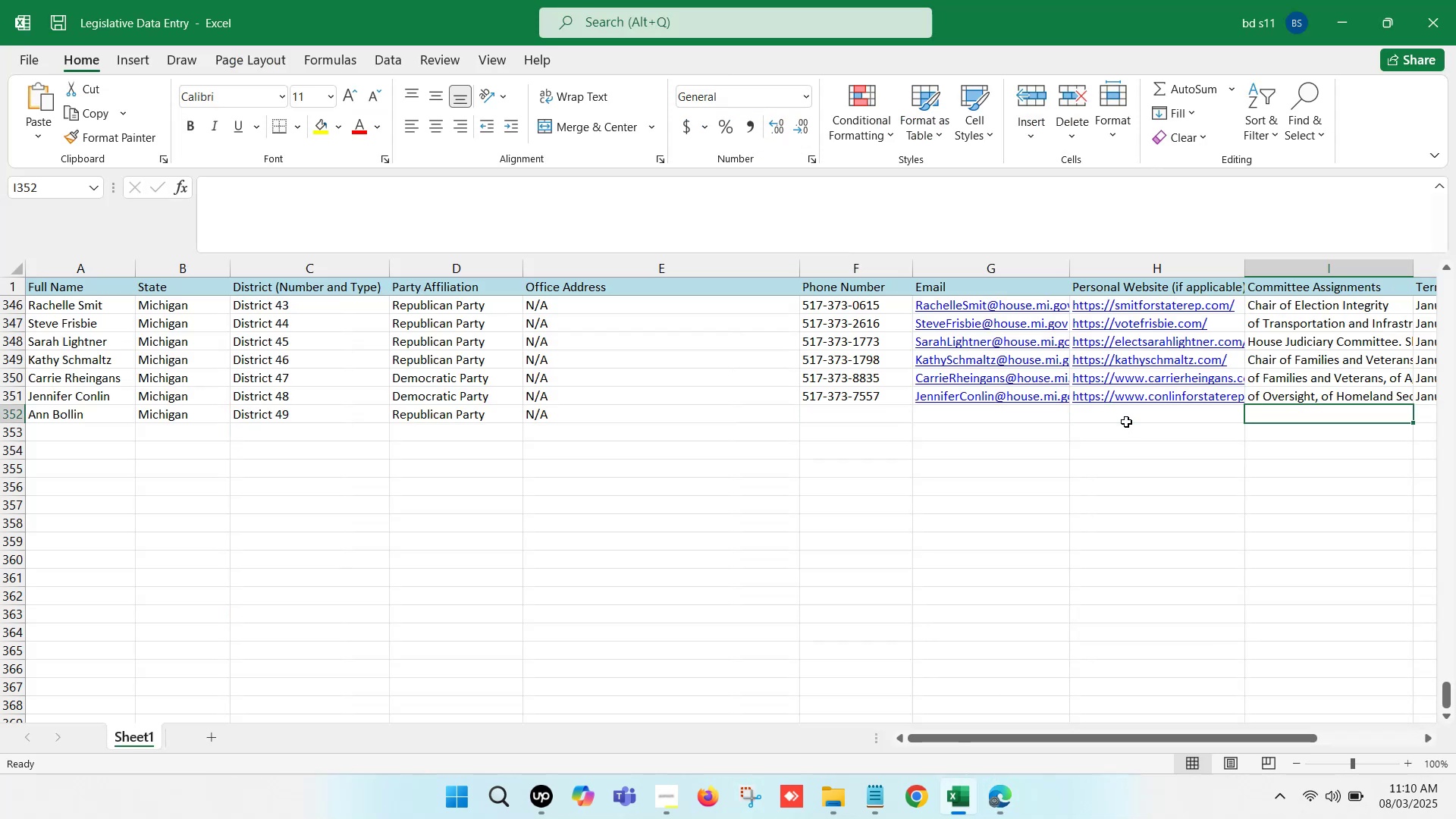 
key(ArrowRight)
 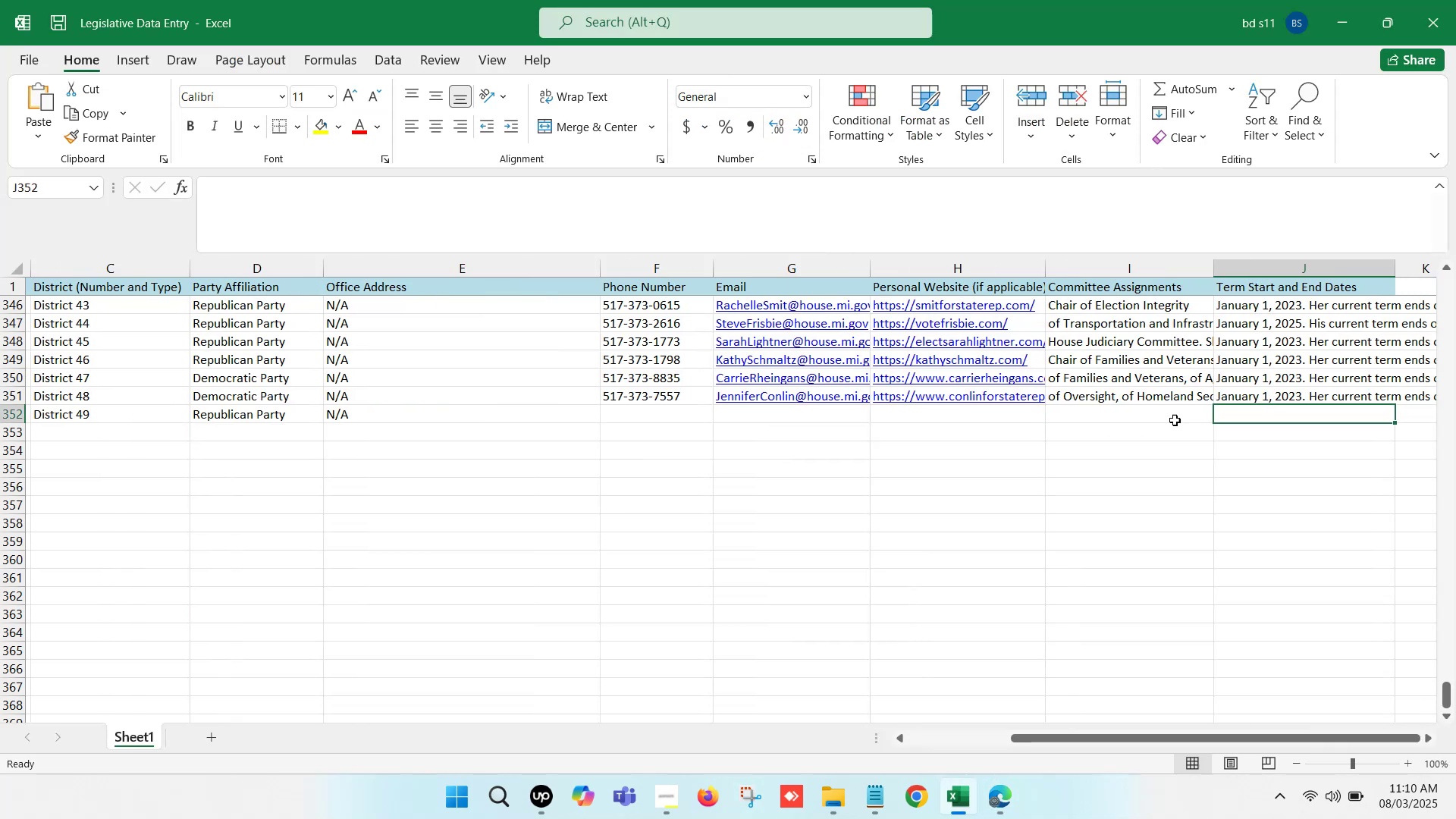 
key(ArrowRight)
 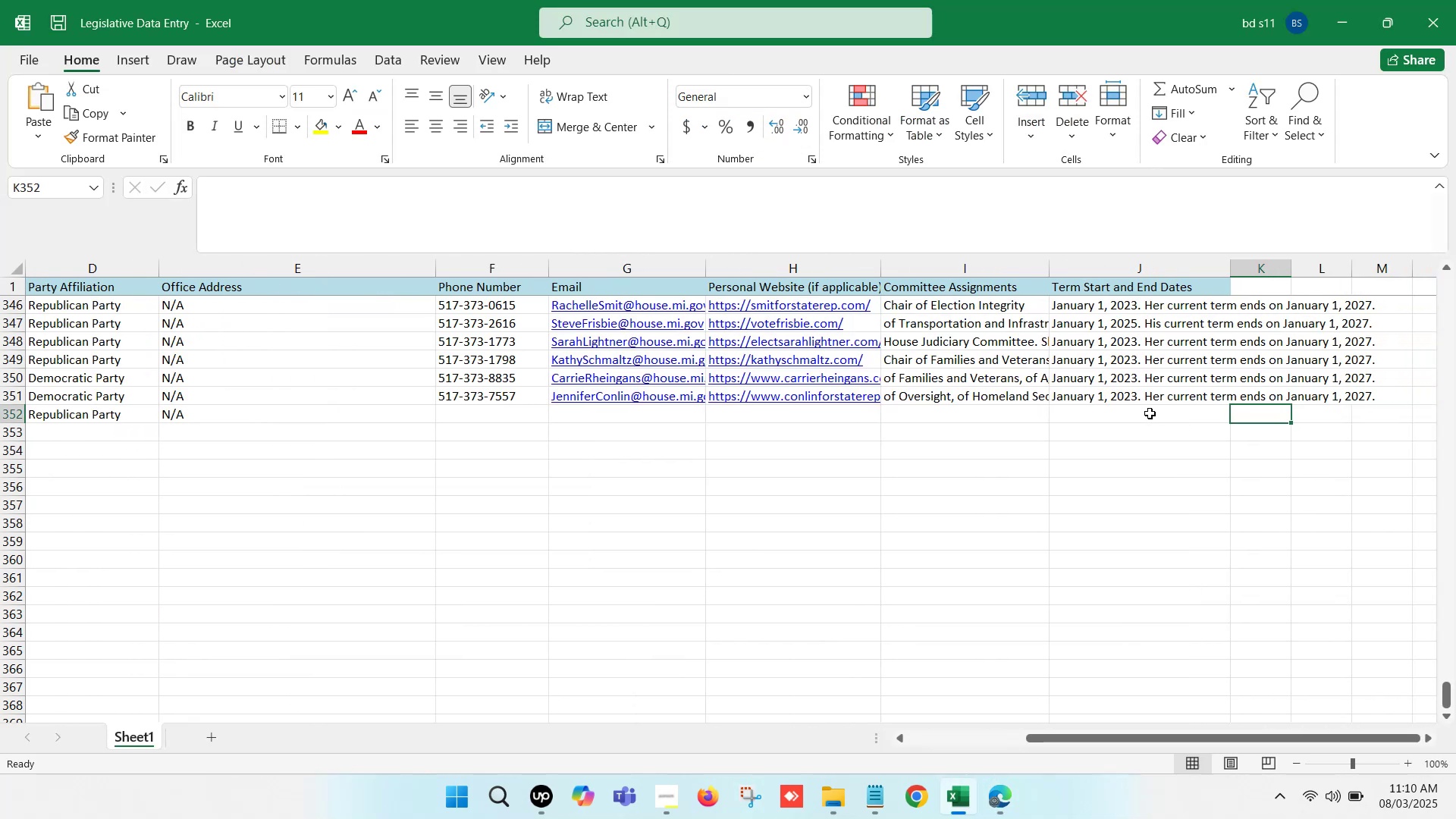 
double_click([1150, 413])
 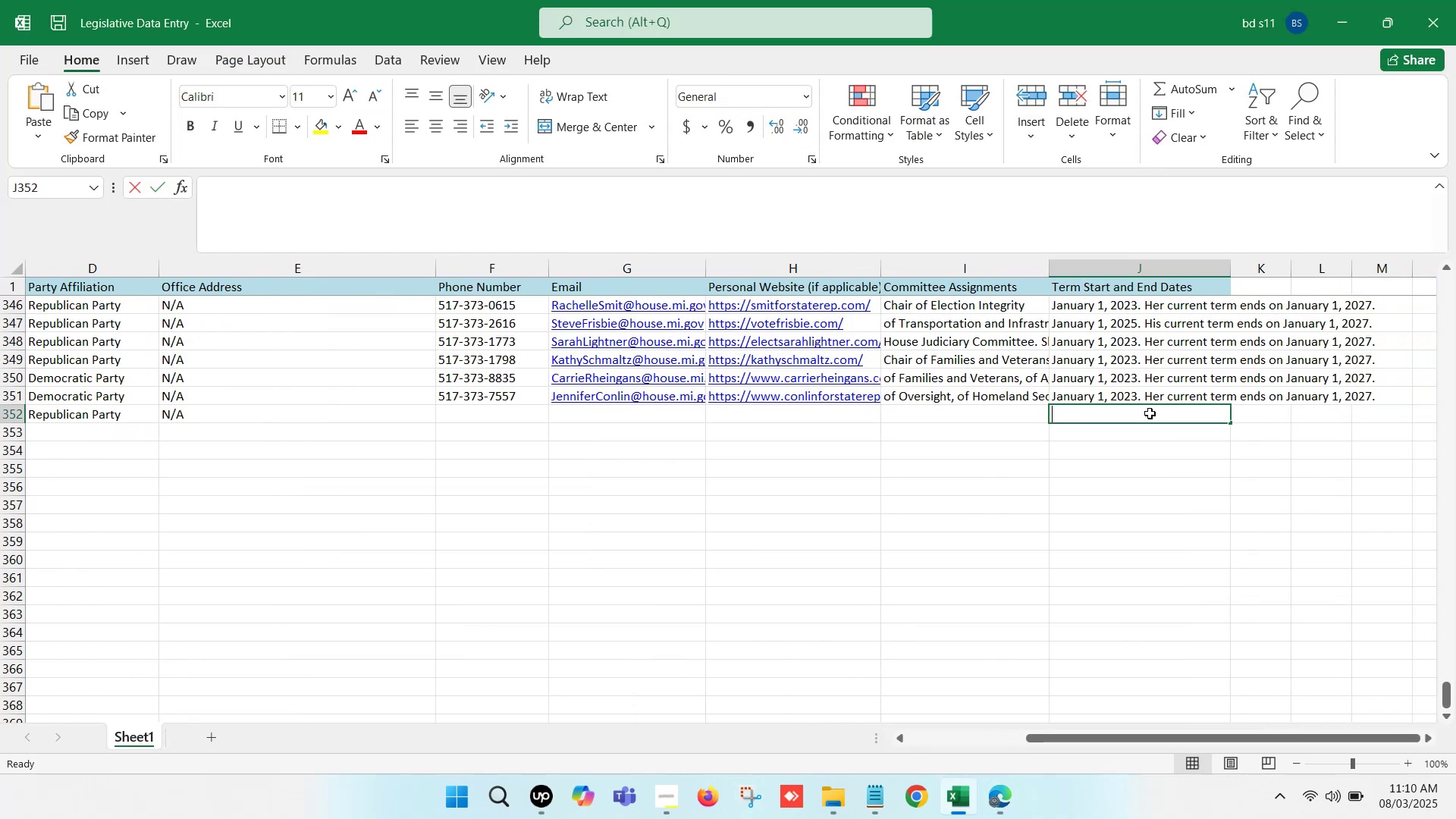 
key(Control+V)
 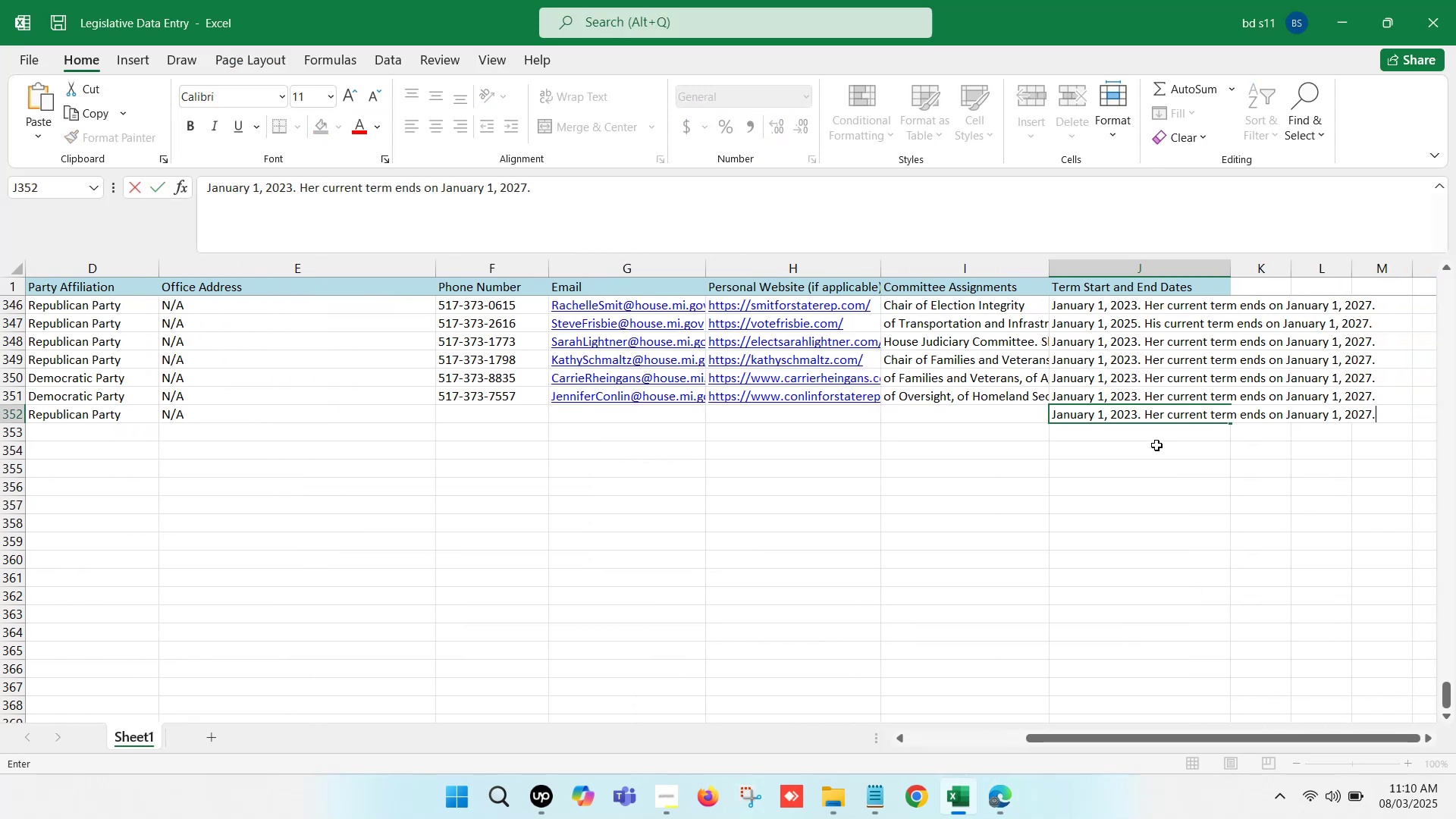 
left_click([1159, 449])
 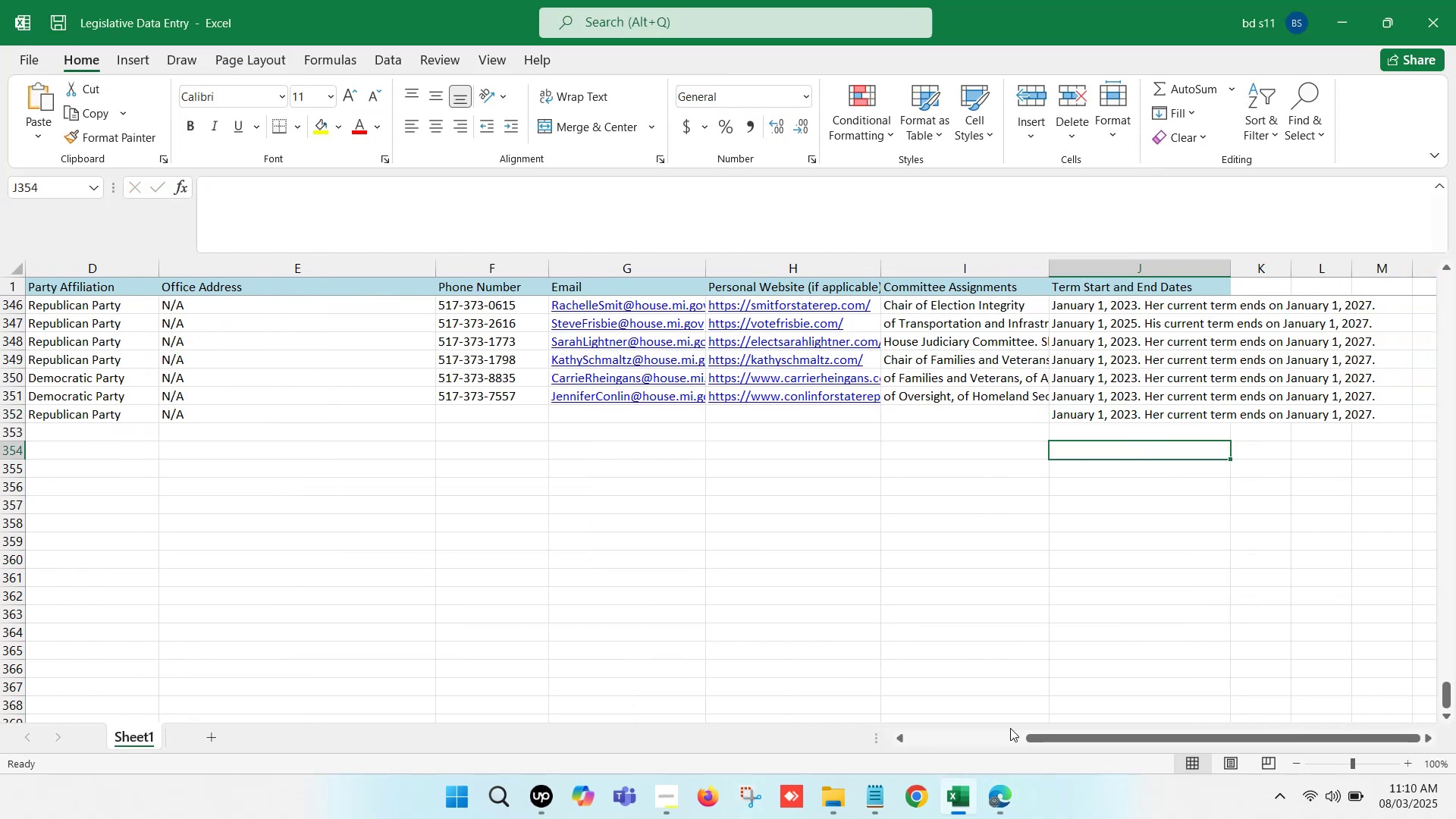 
left_click([959, 814])
 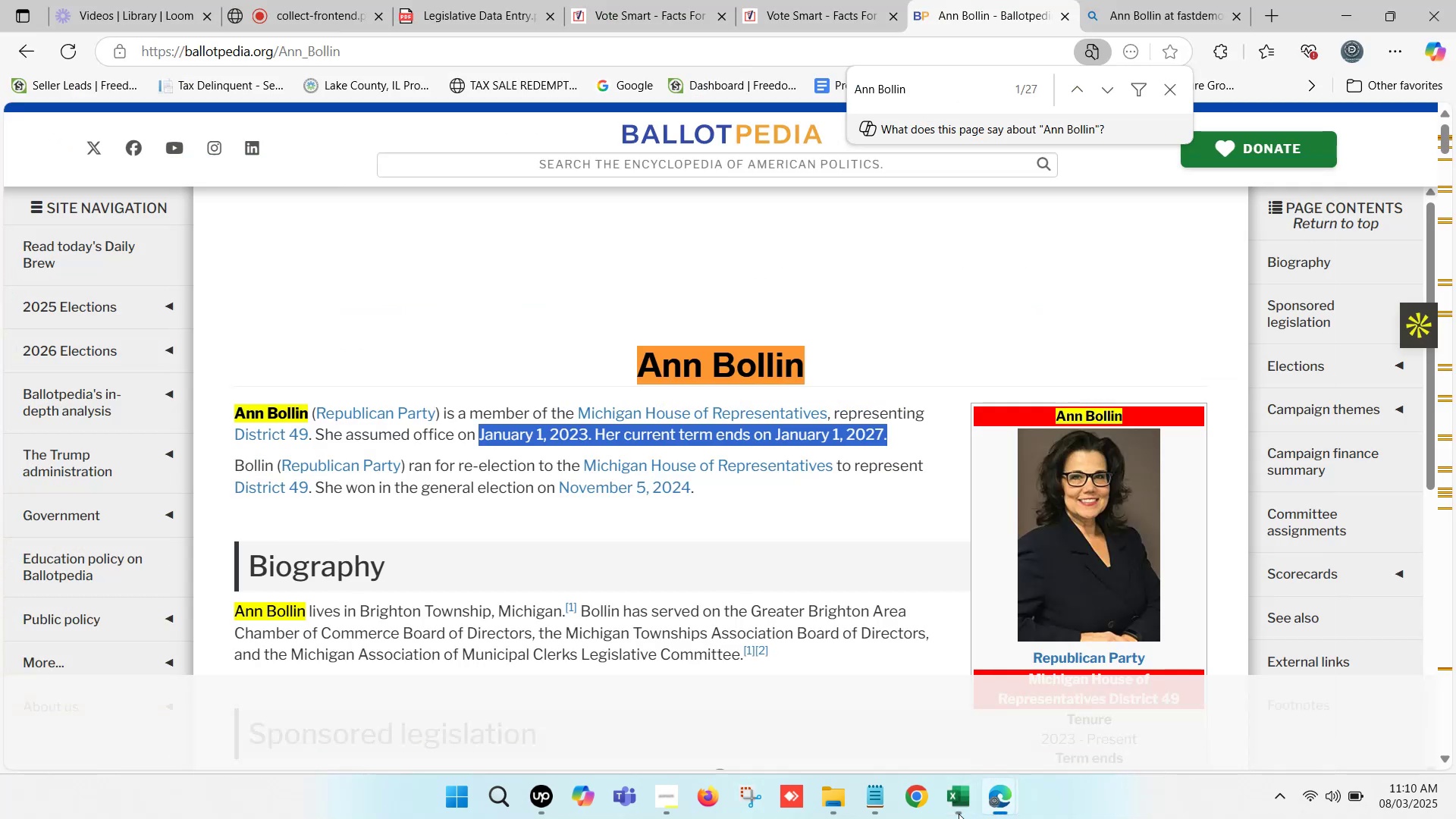 
scroll: coordinate [1085, 498], scroll_direction: down, amount: 6.0
 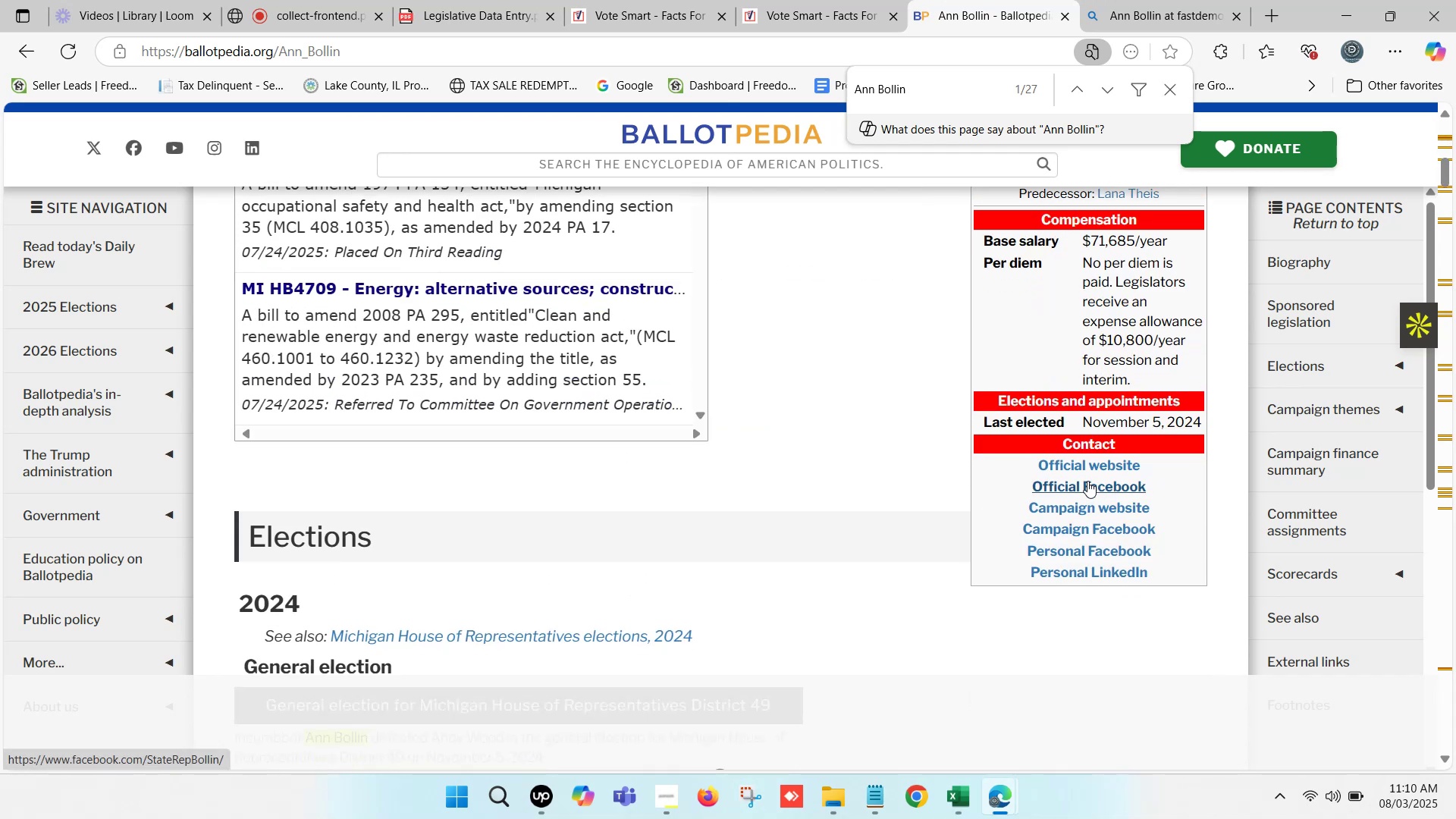 
hold_key(key=ControlLeft, duration=0.58)
left_click([1082, 510])
 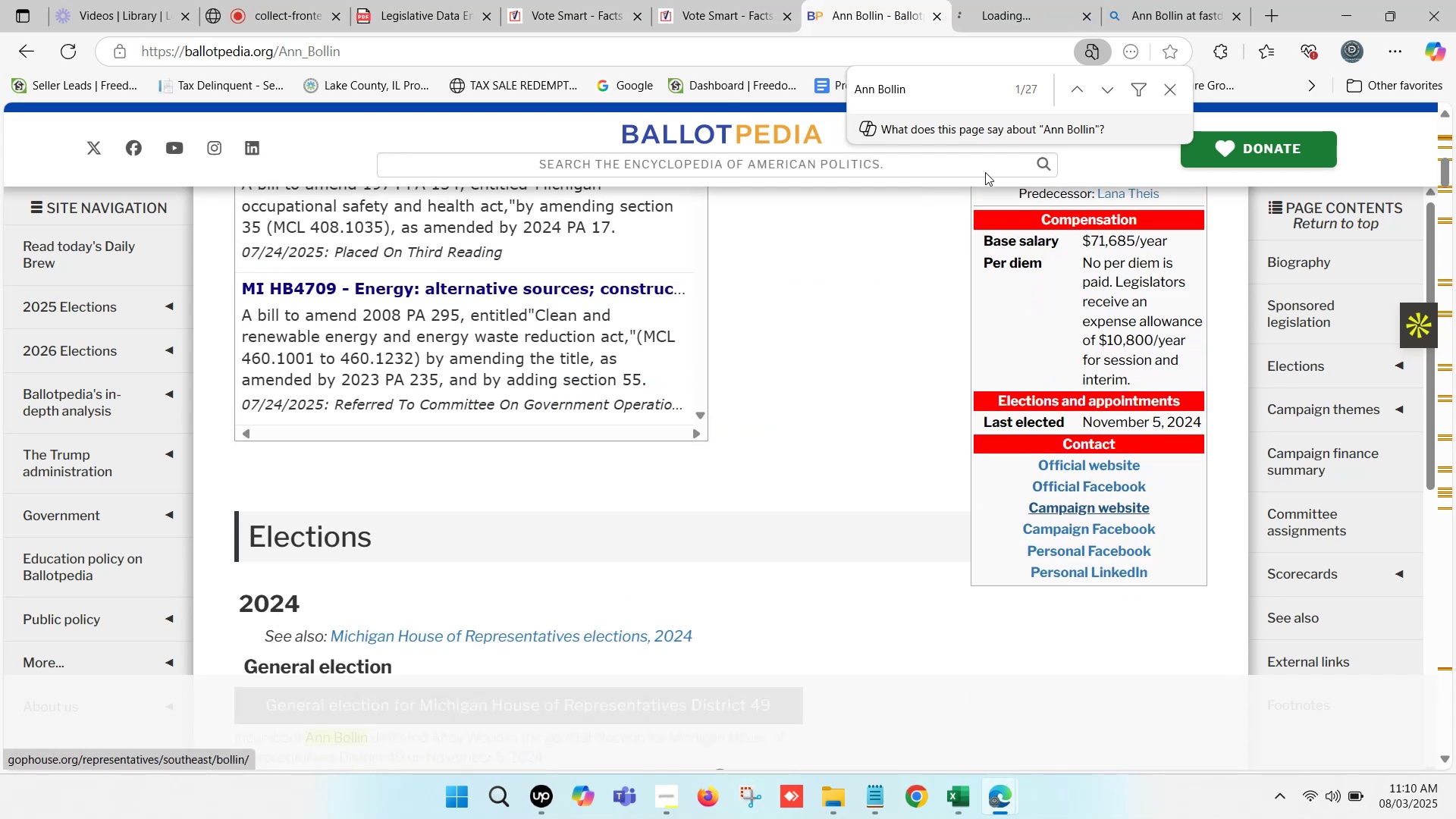 
left_click([985, 0])
 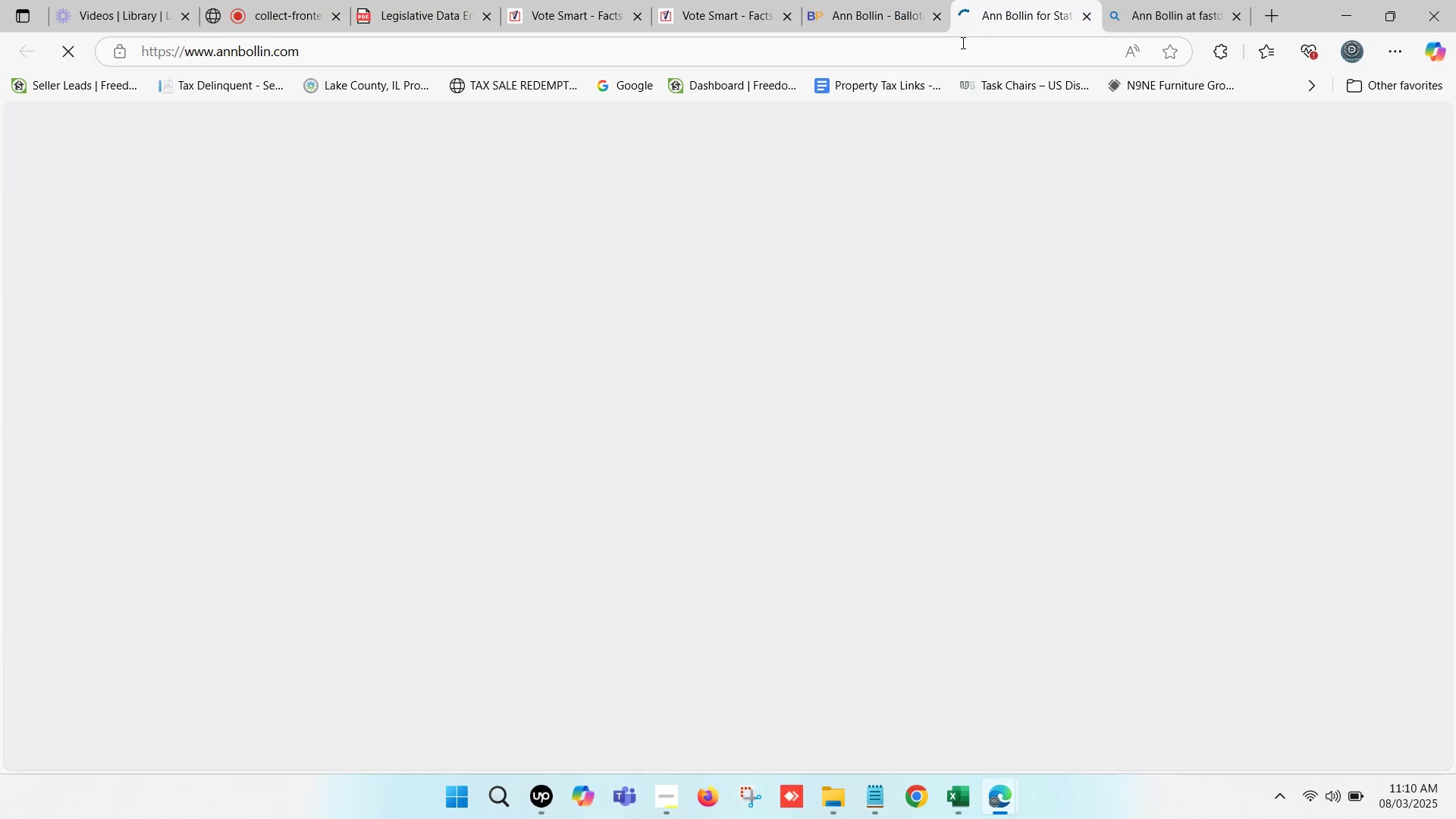 
left_click([962, 42])
 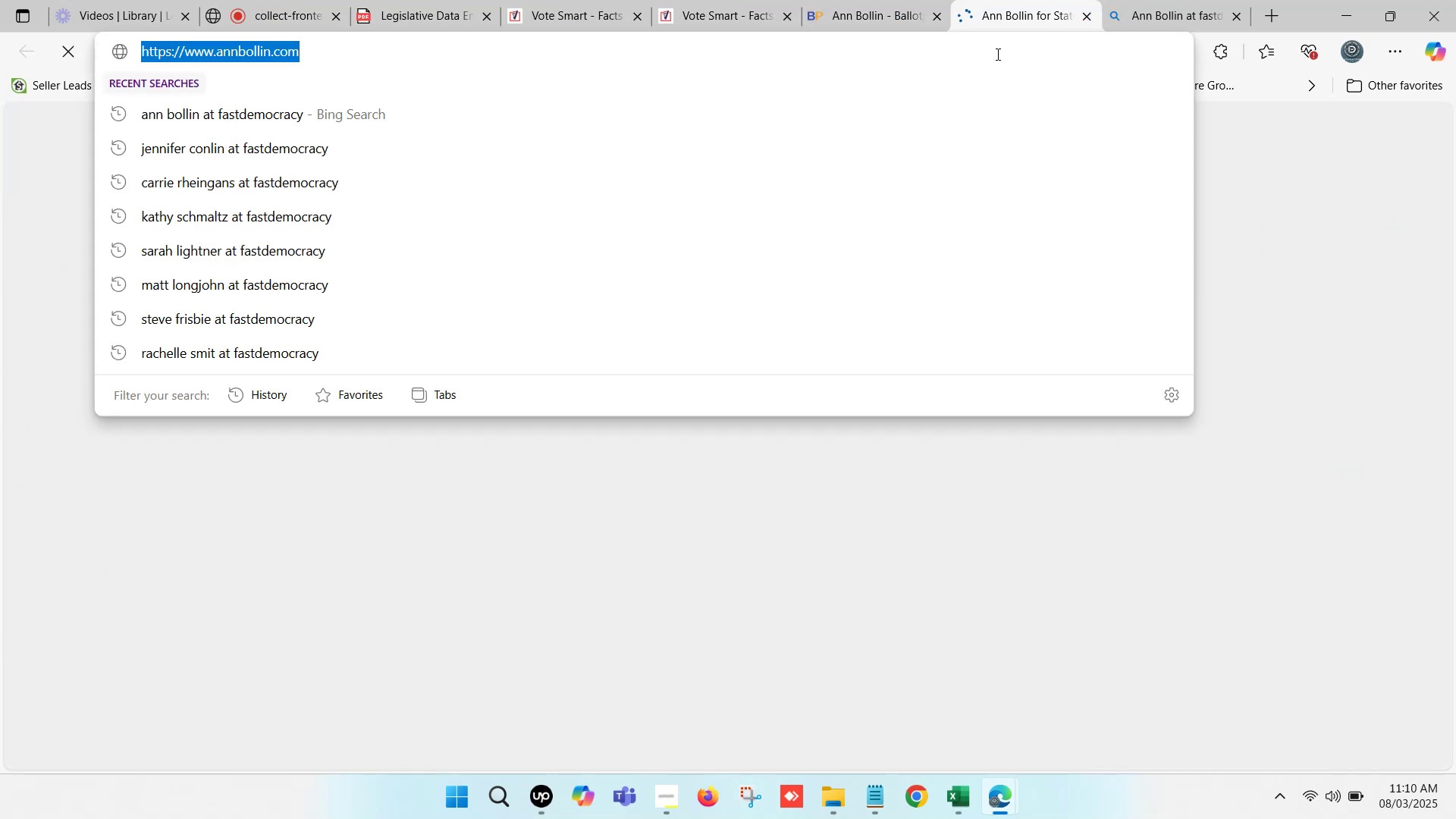 
key(Control+C)
 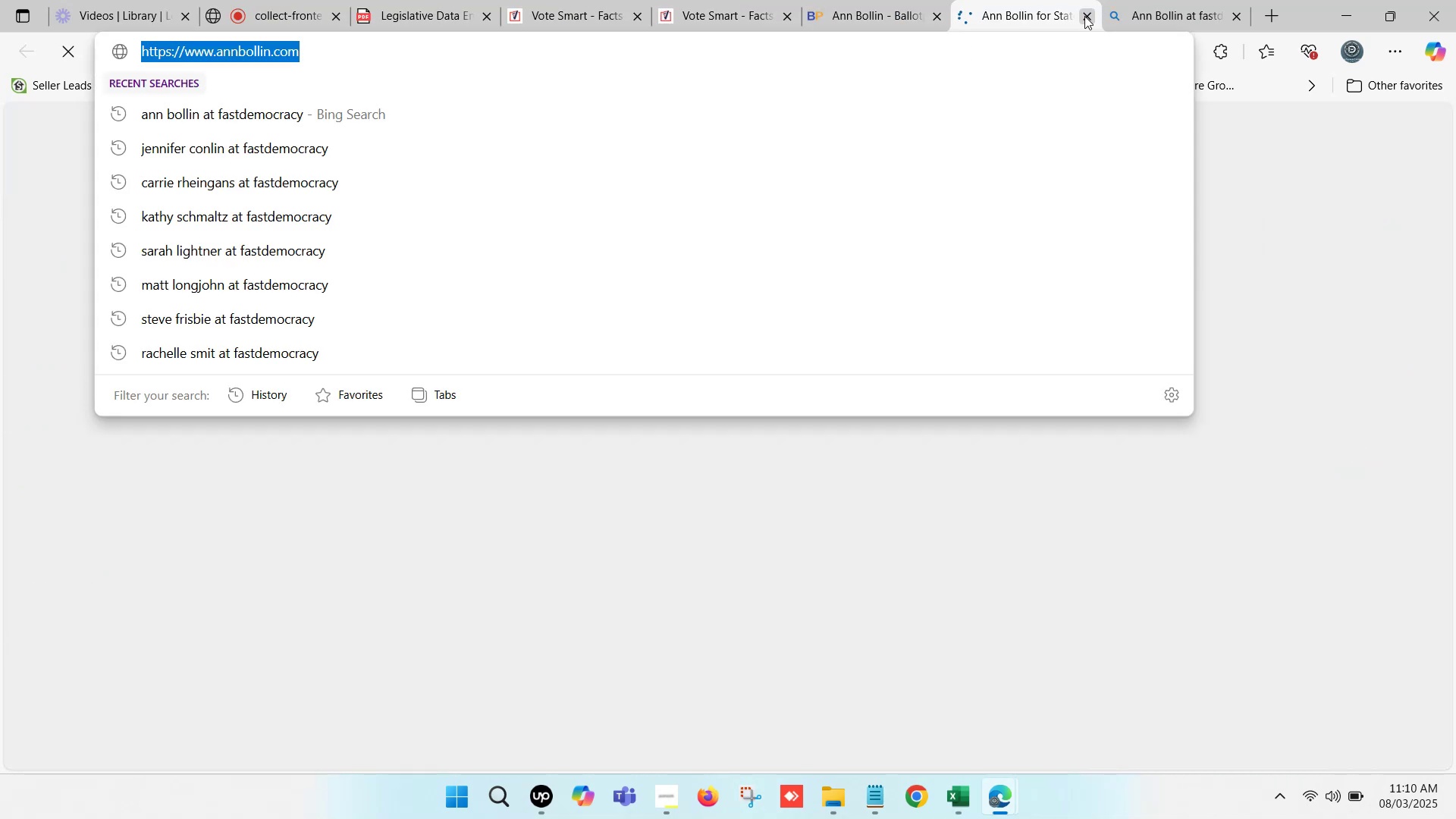 
left_click([1085, 15])
 